 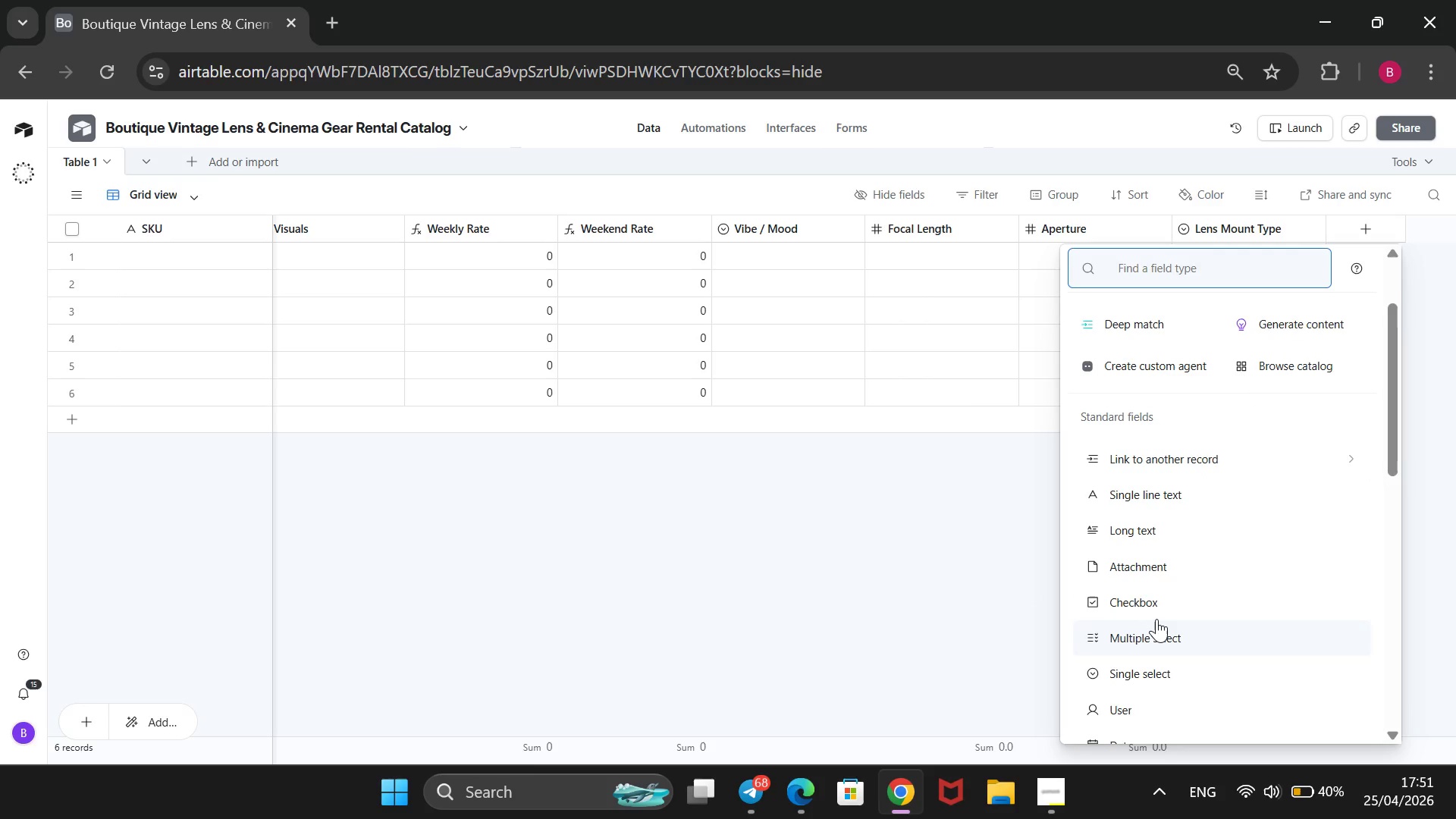 
left_click([1166, 679])
 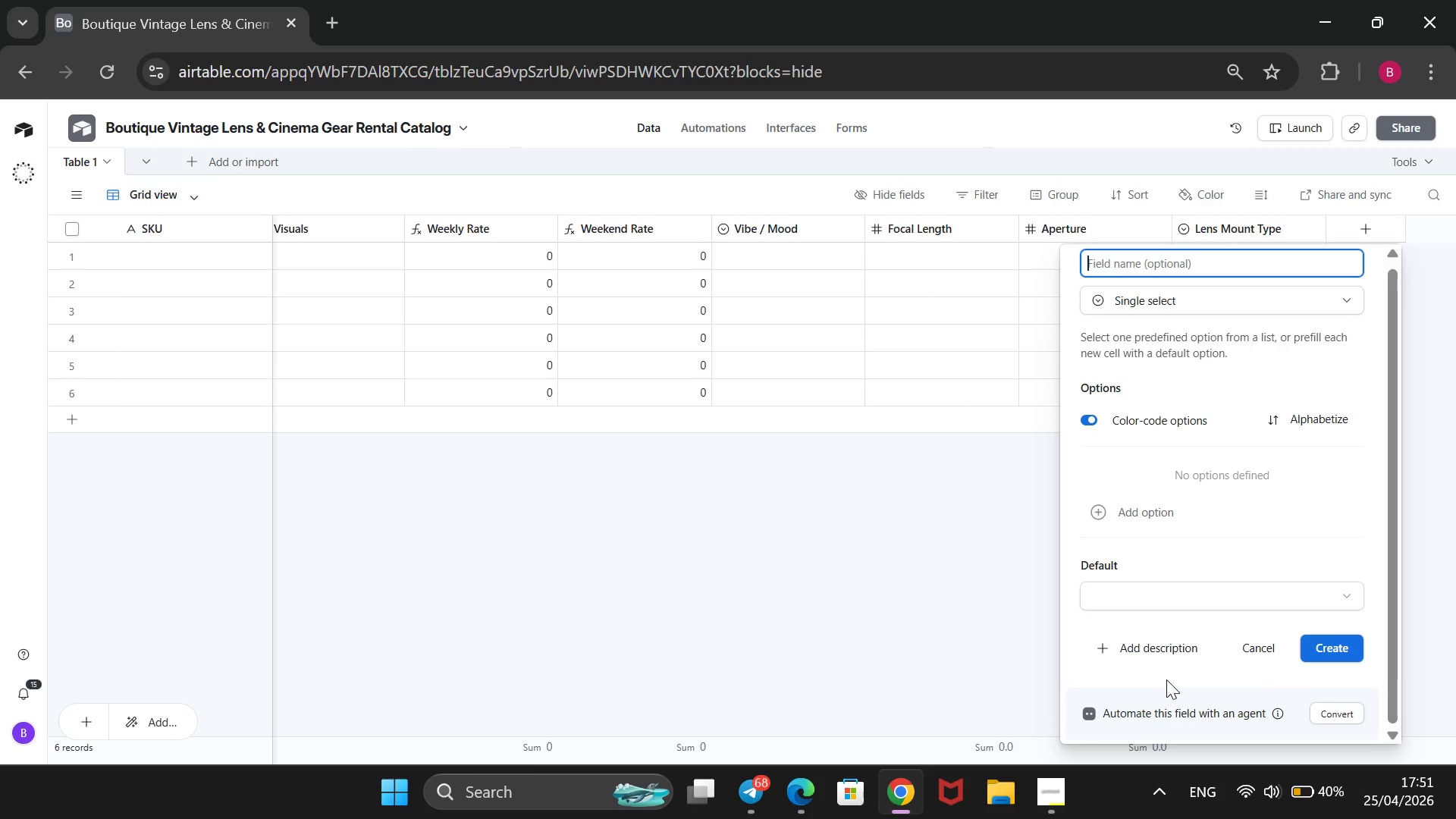 
type(IS)
 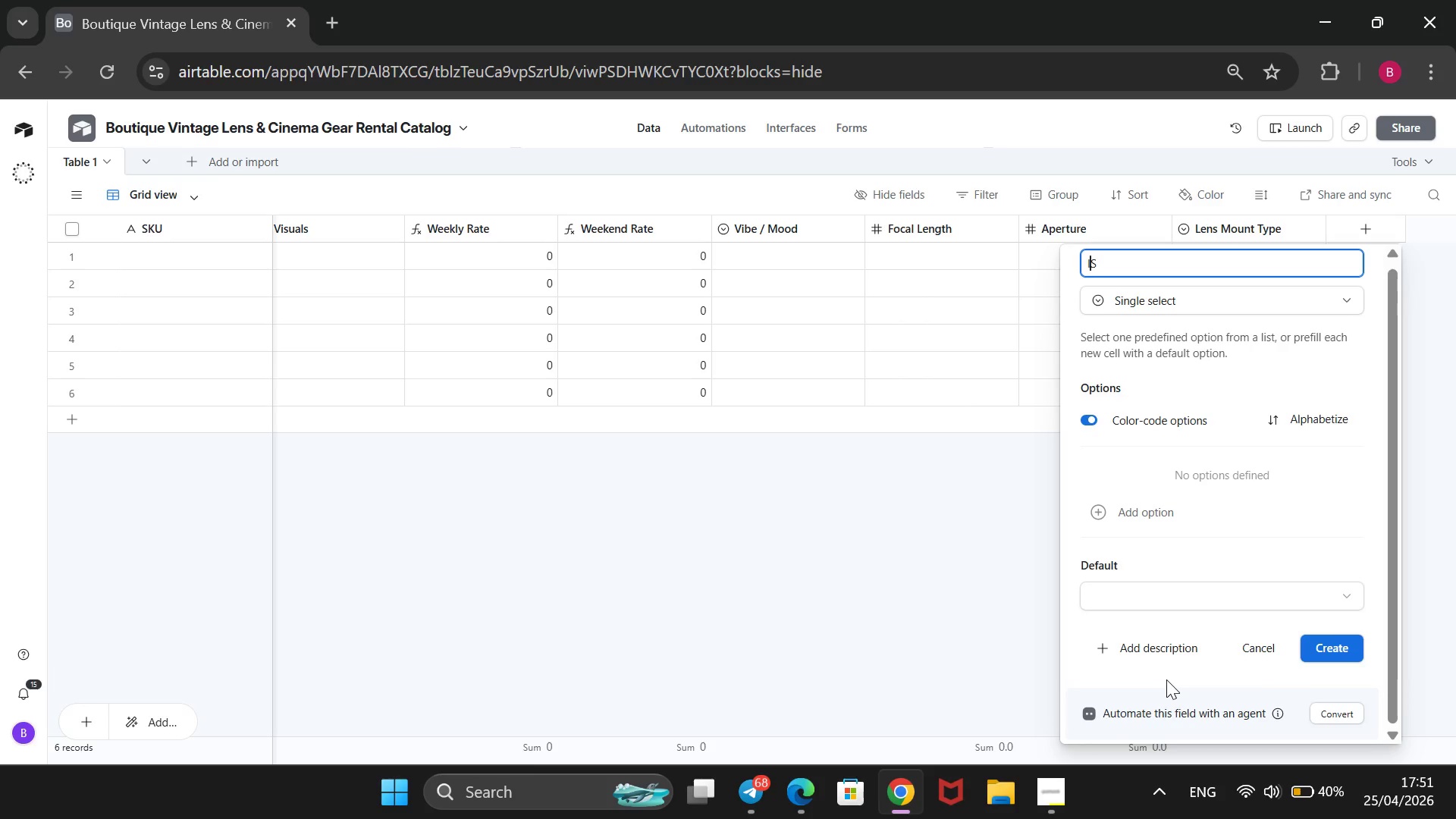 
key(ArrowLeft)
 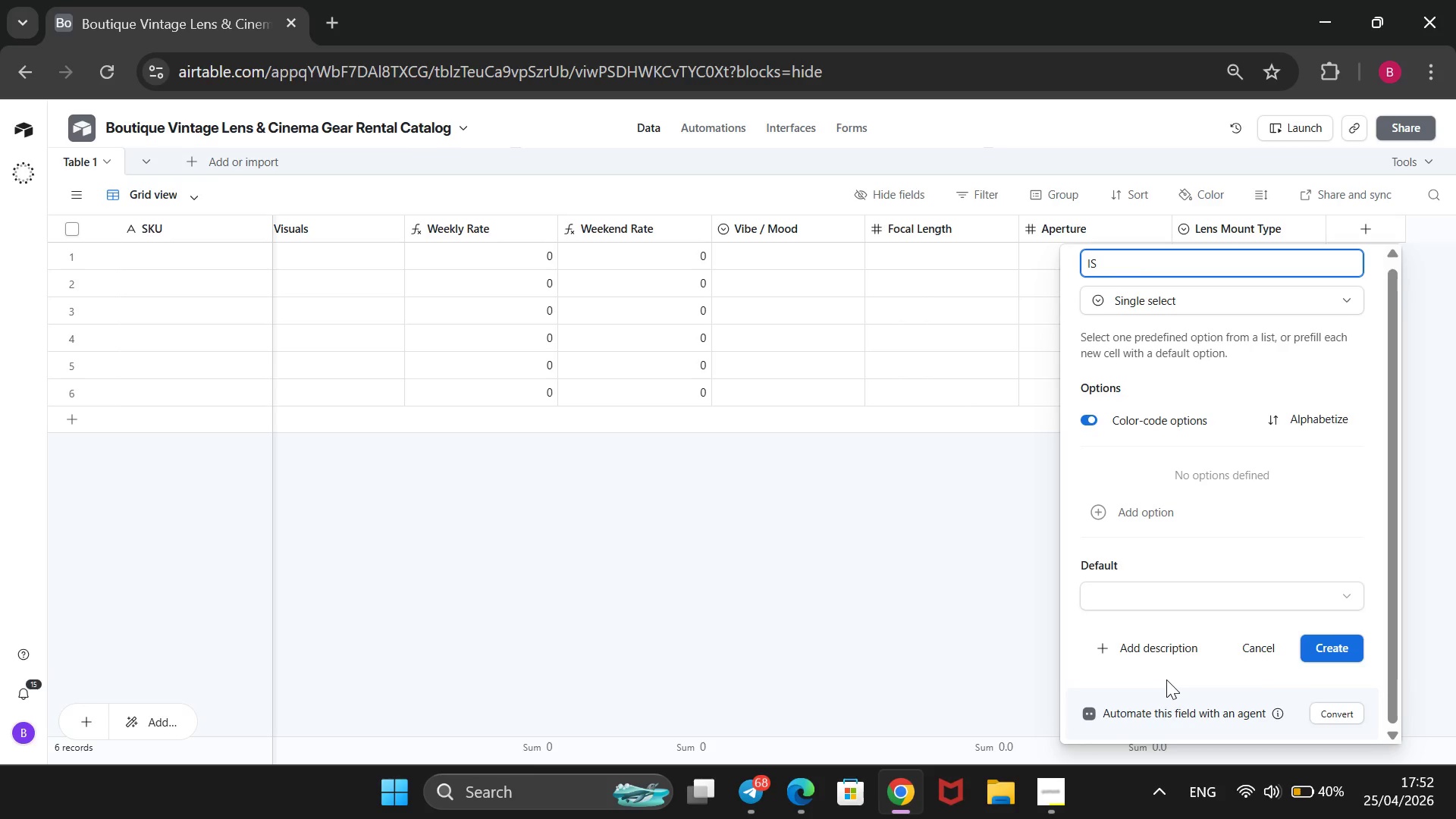 
type(nventory )
 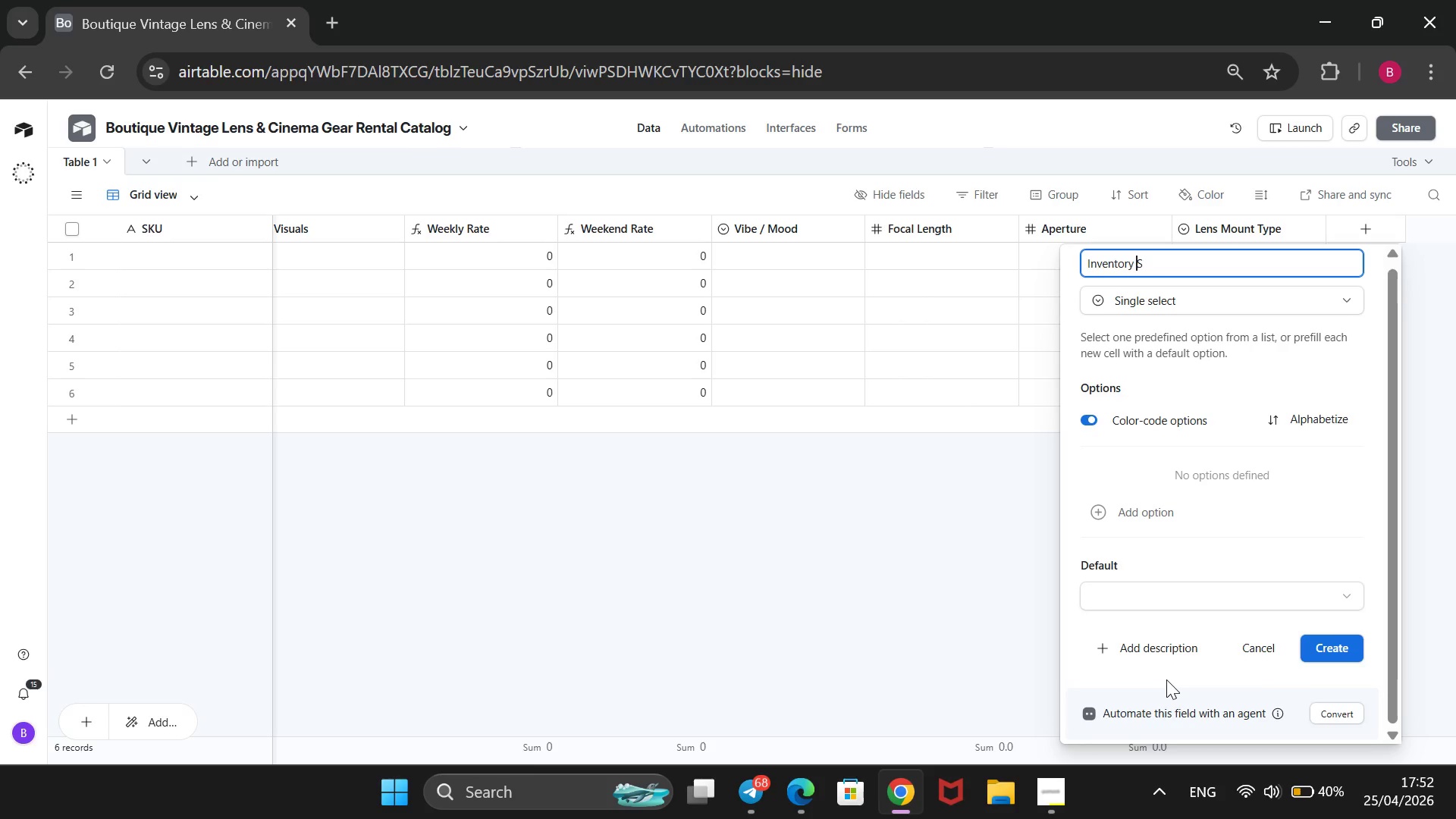 
key(ArrowRight)
 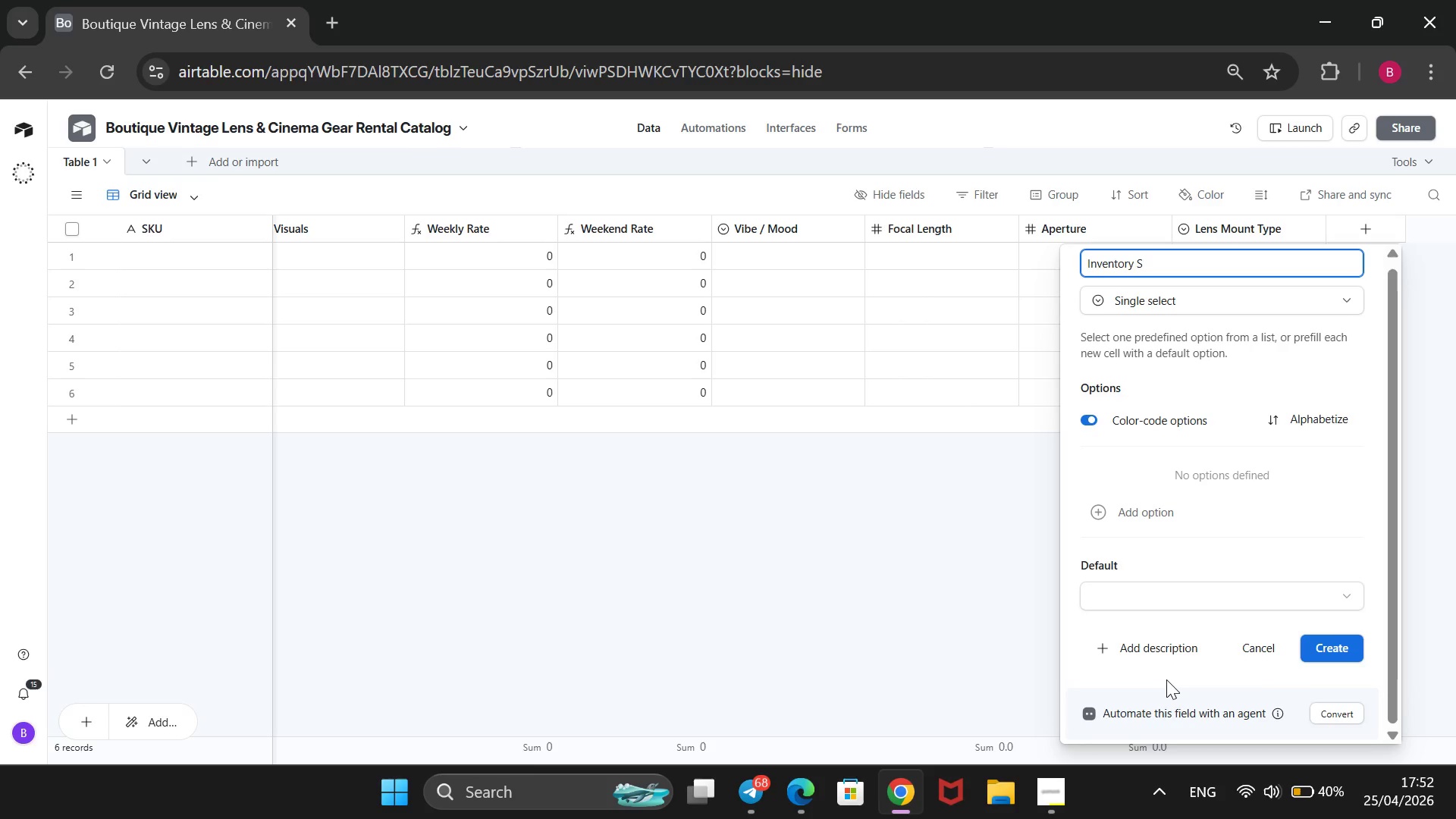 
type(tatus)
 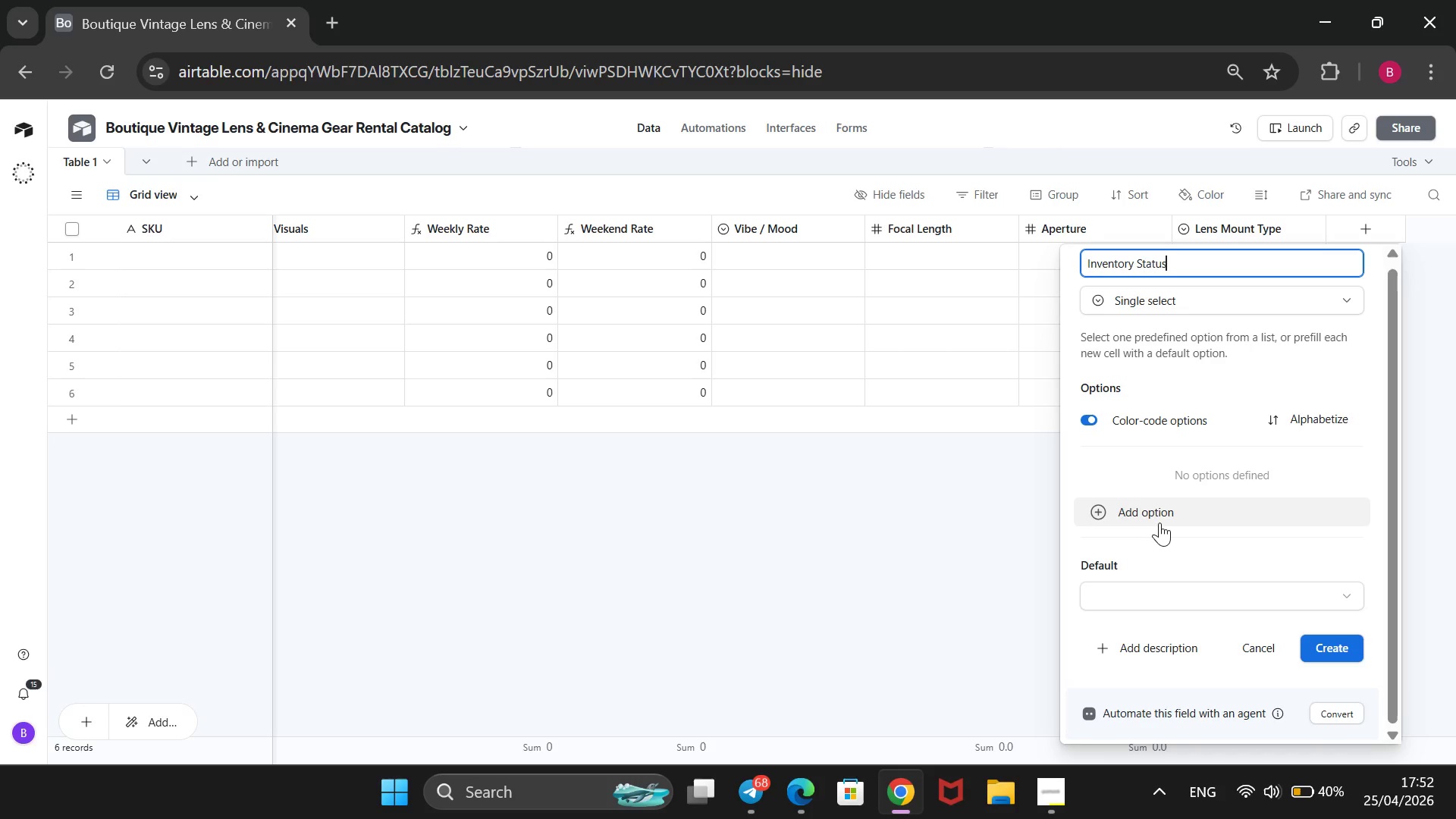 
left_click([1158, 522])
 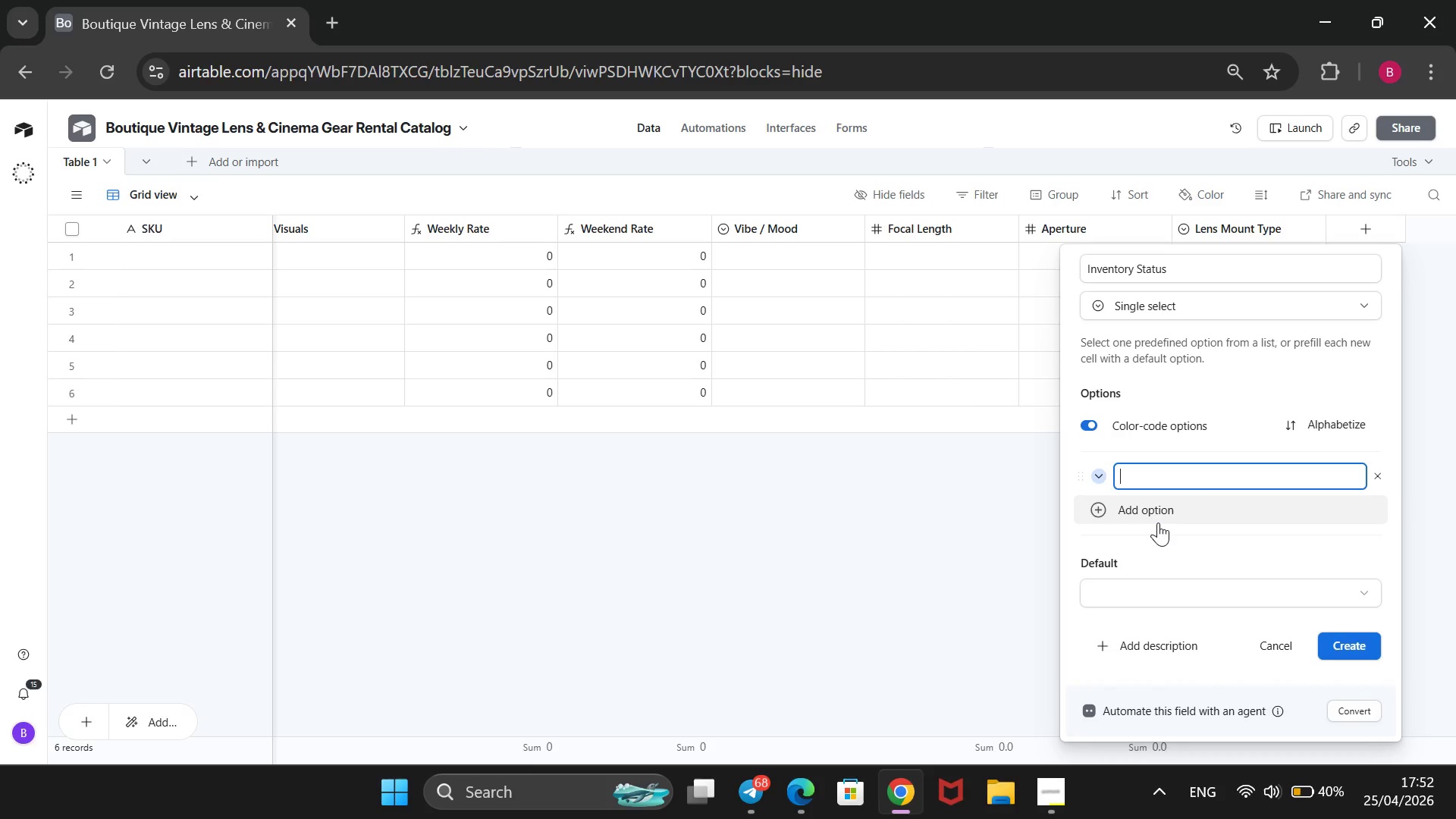 
type(Available)
 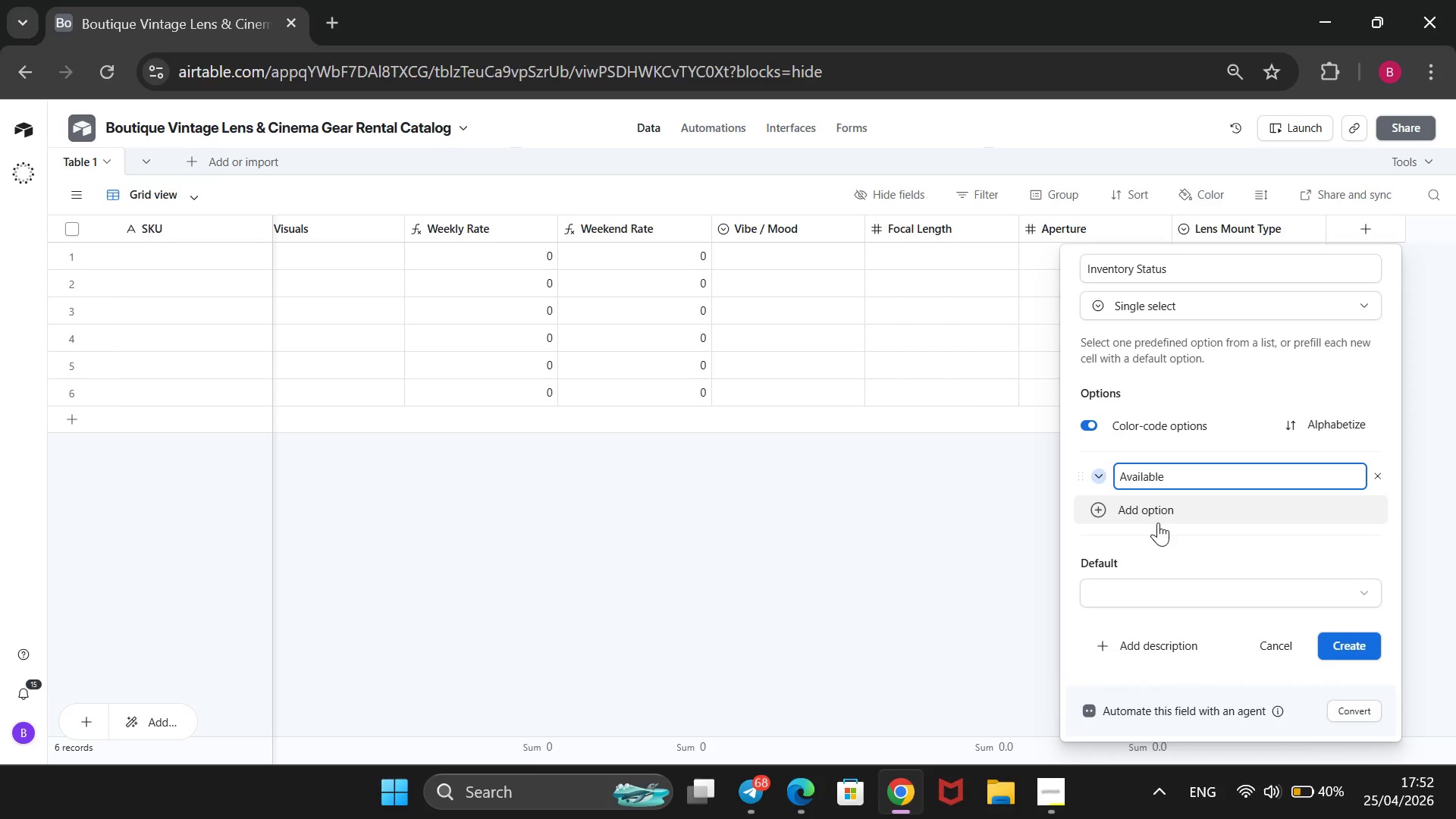 
key(Enter)
 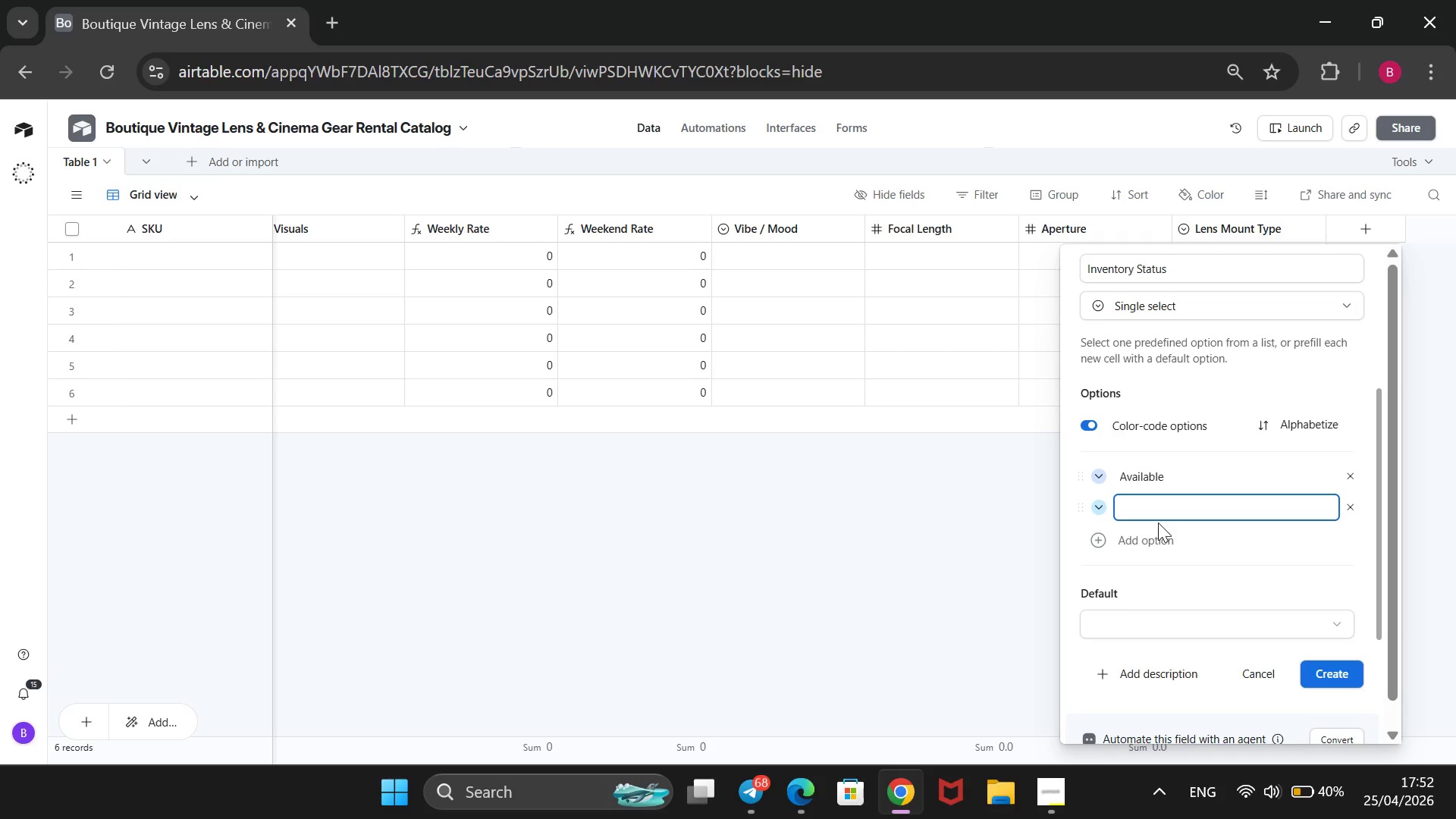 
type(Out for Rent)
 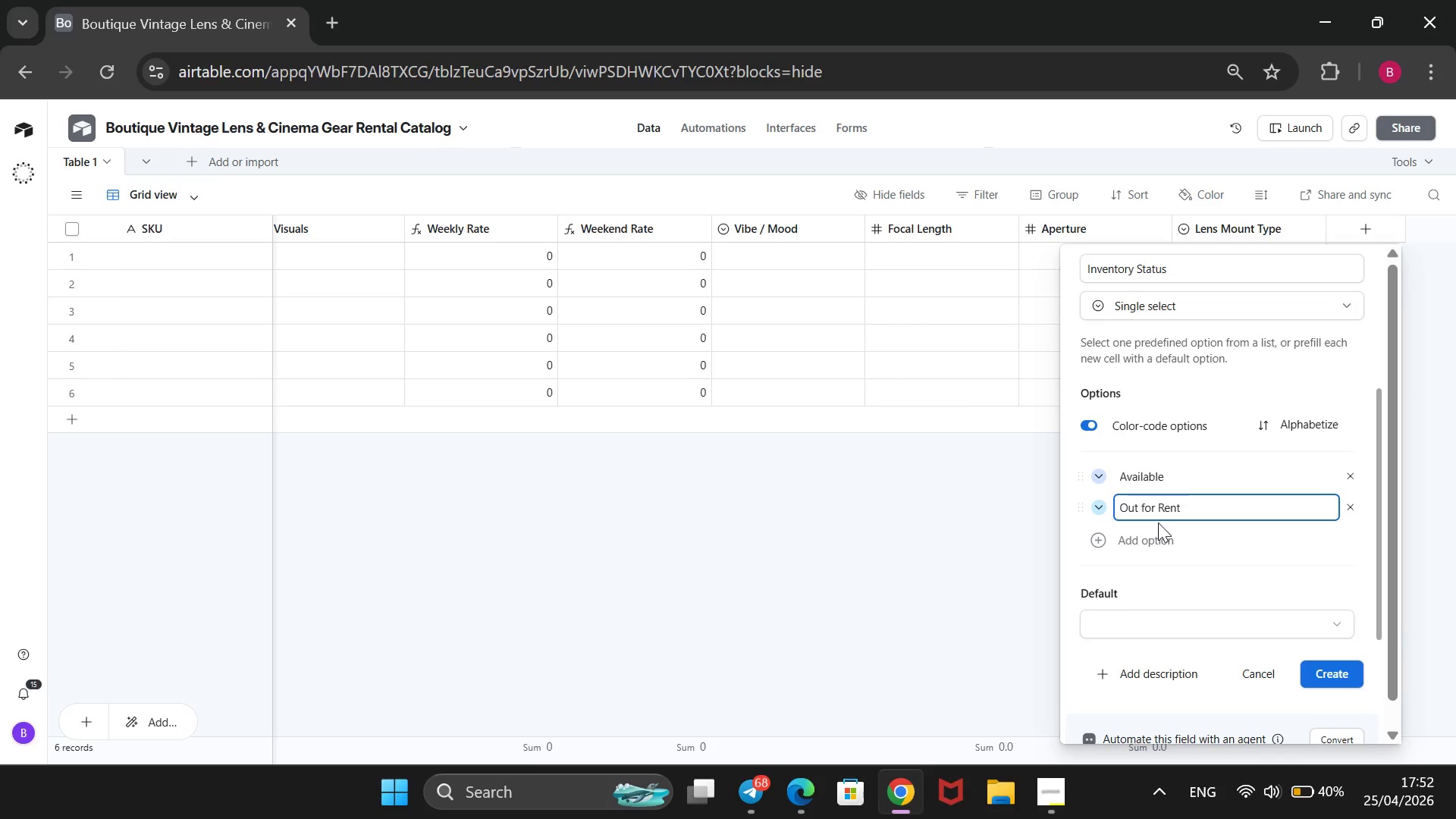 
key(Enter)
 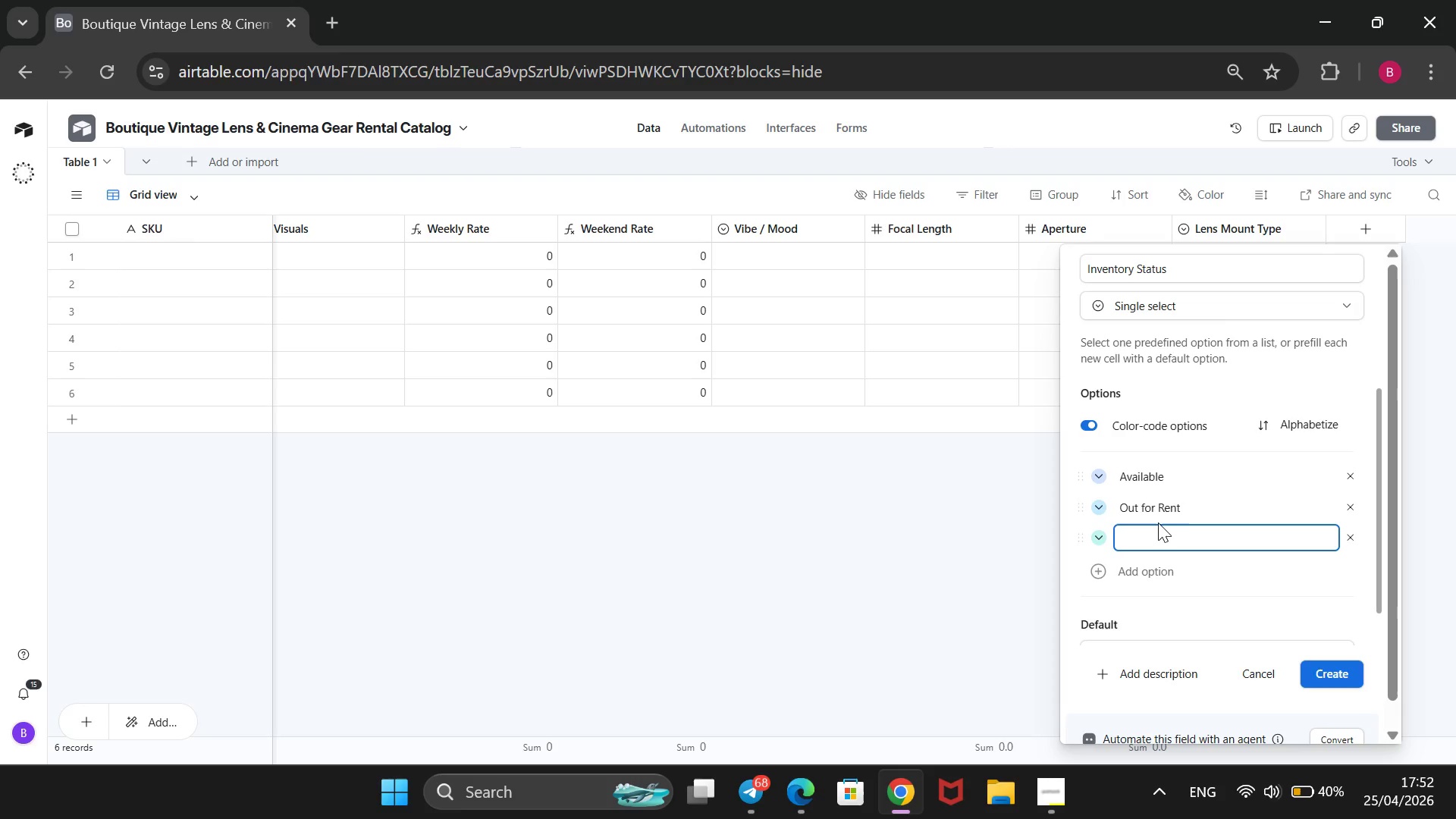 
type(Maintenance)
 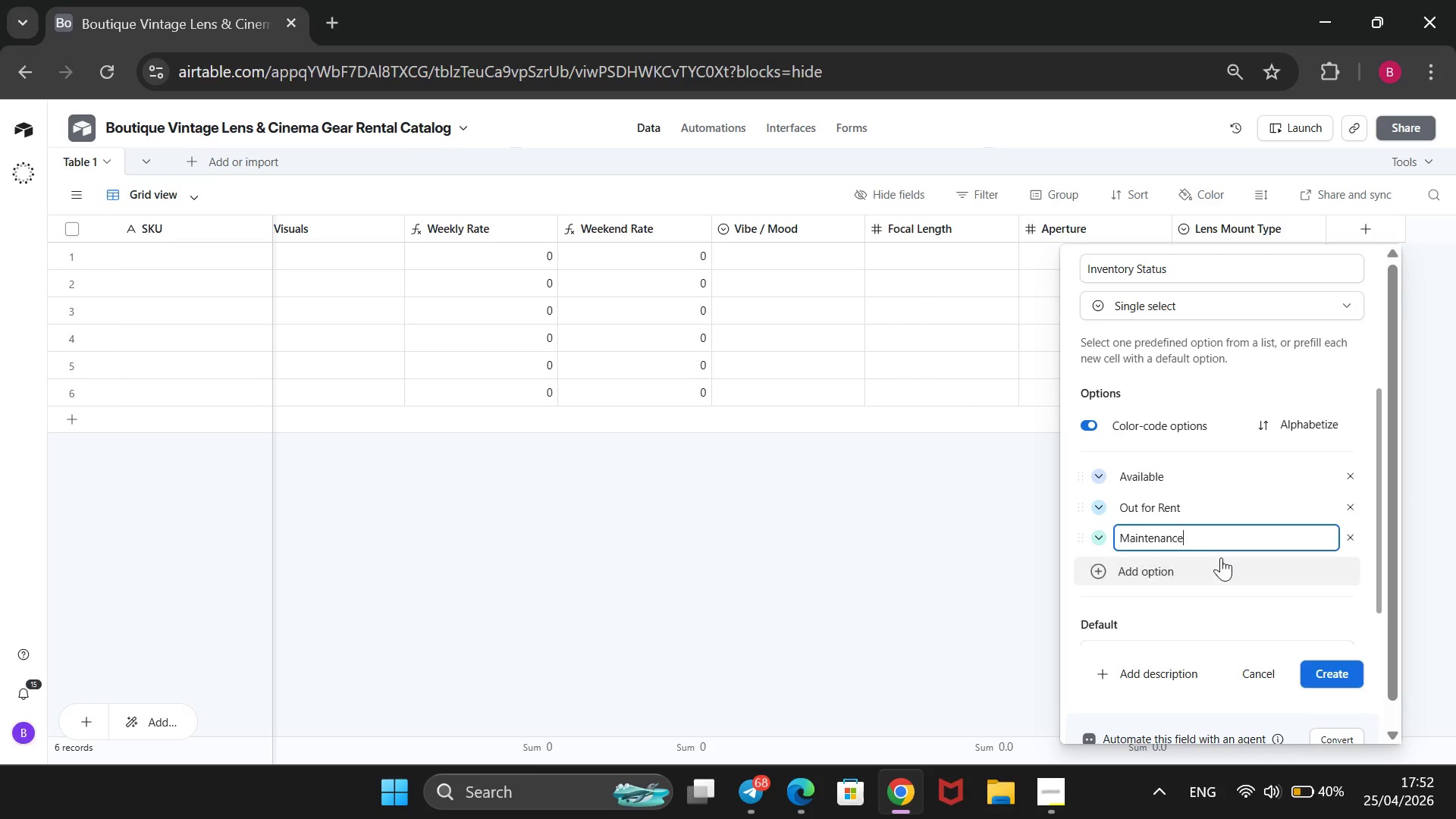 
left_click([1327, 674])
 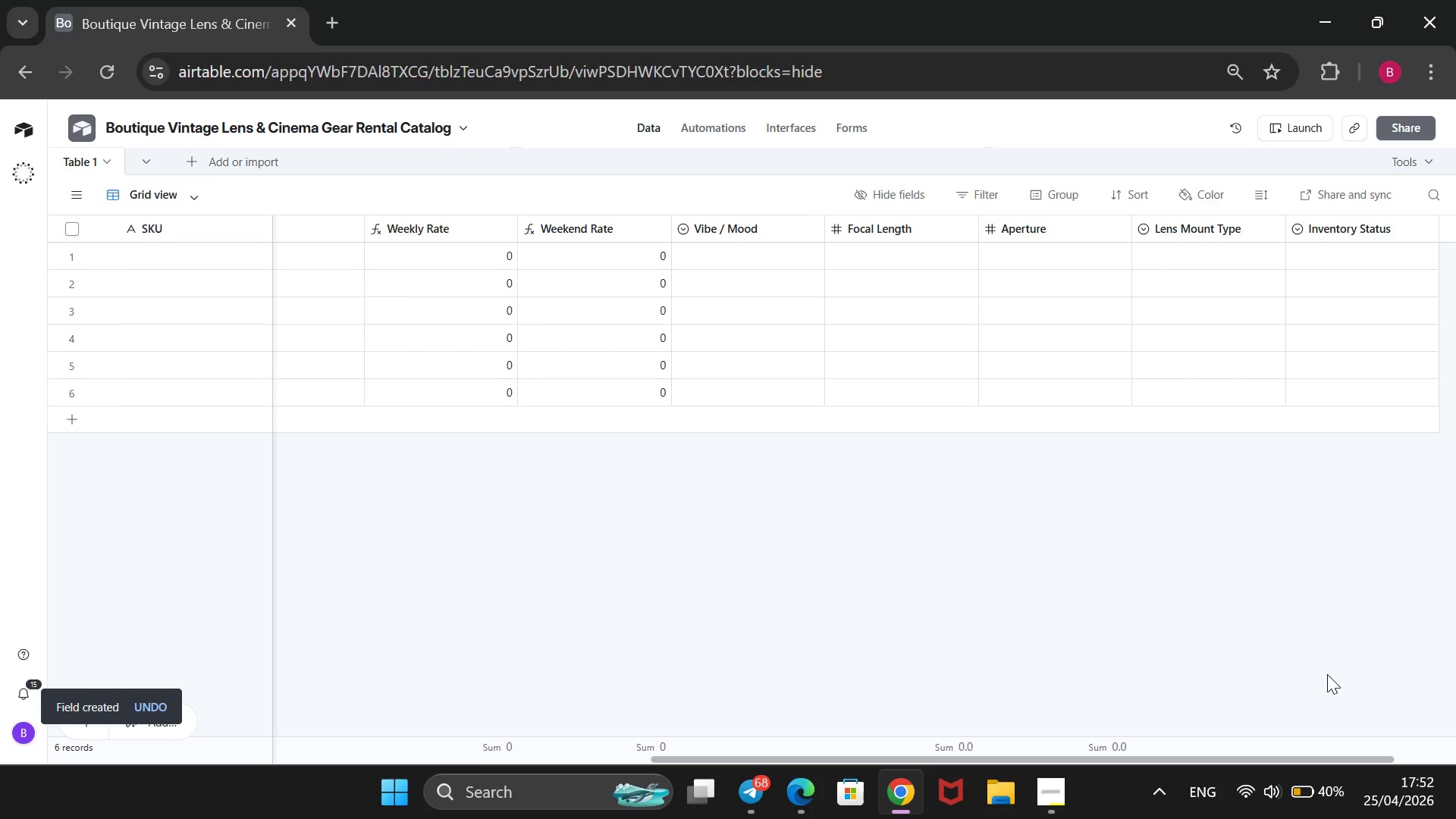 
wait(13.36)
 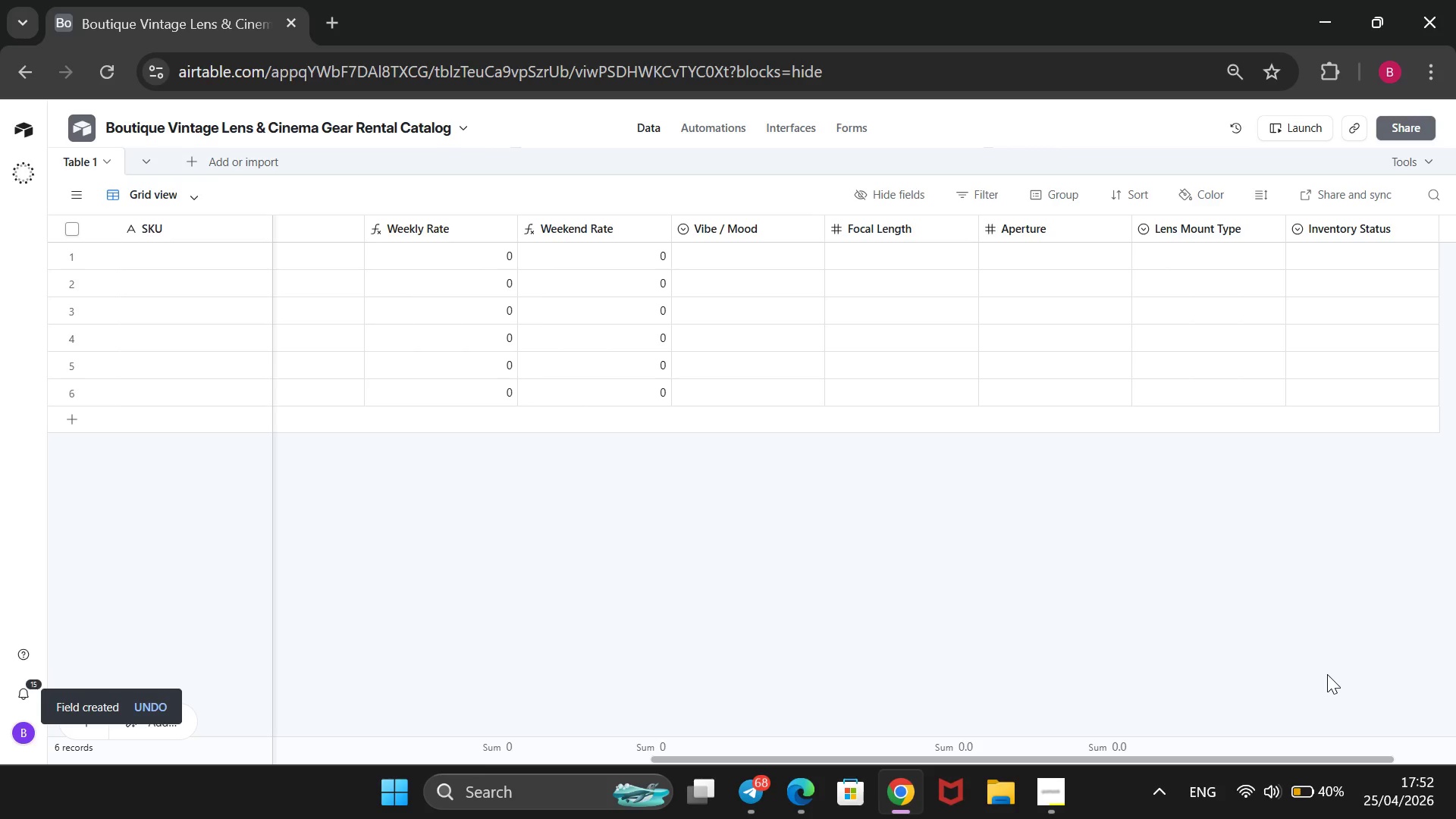 
left_click([1449, 220])
 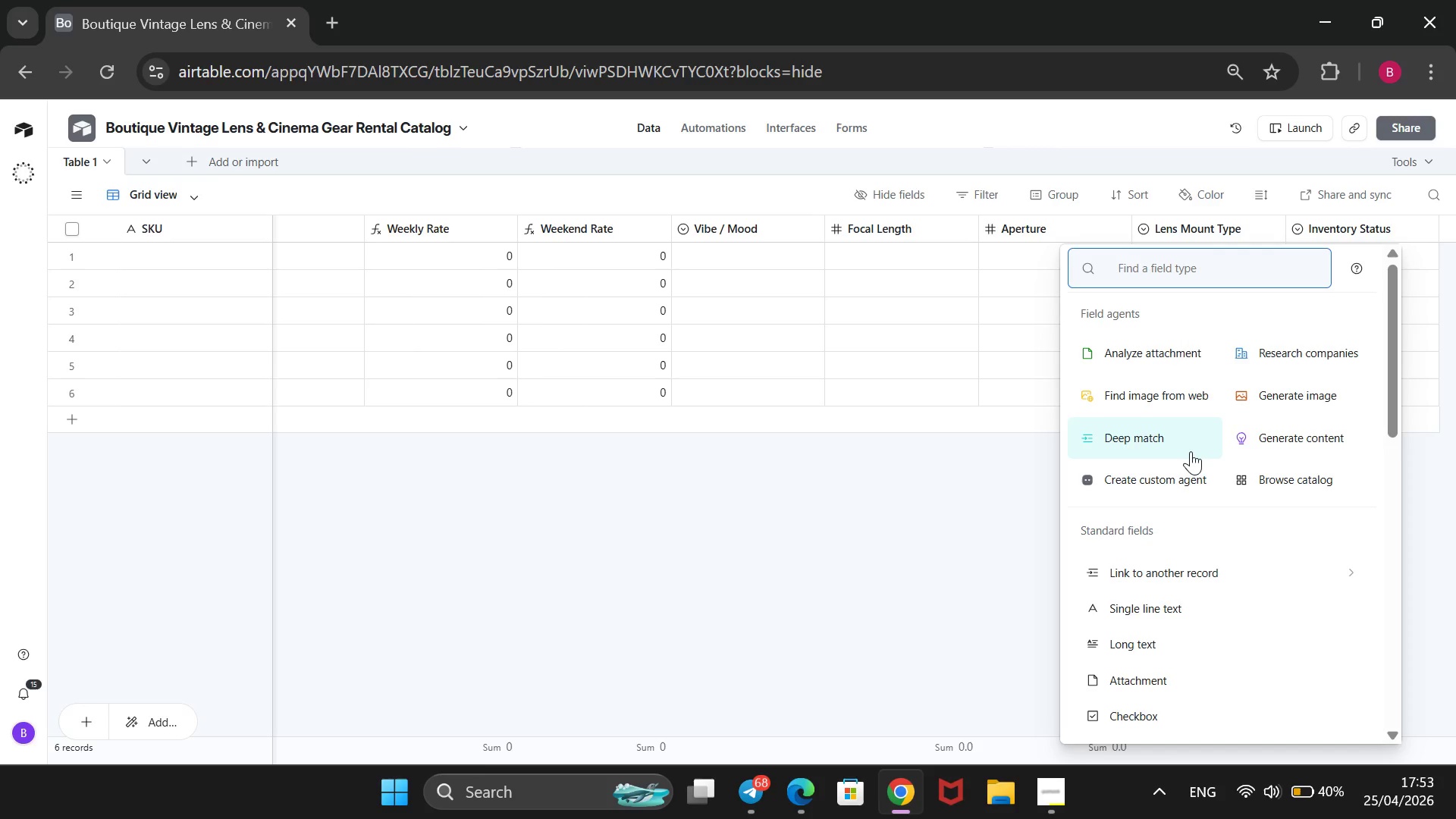 
wait(29.61)
 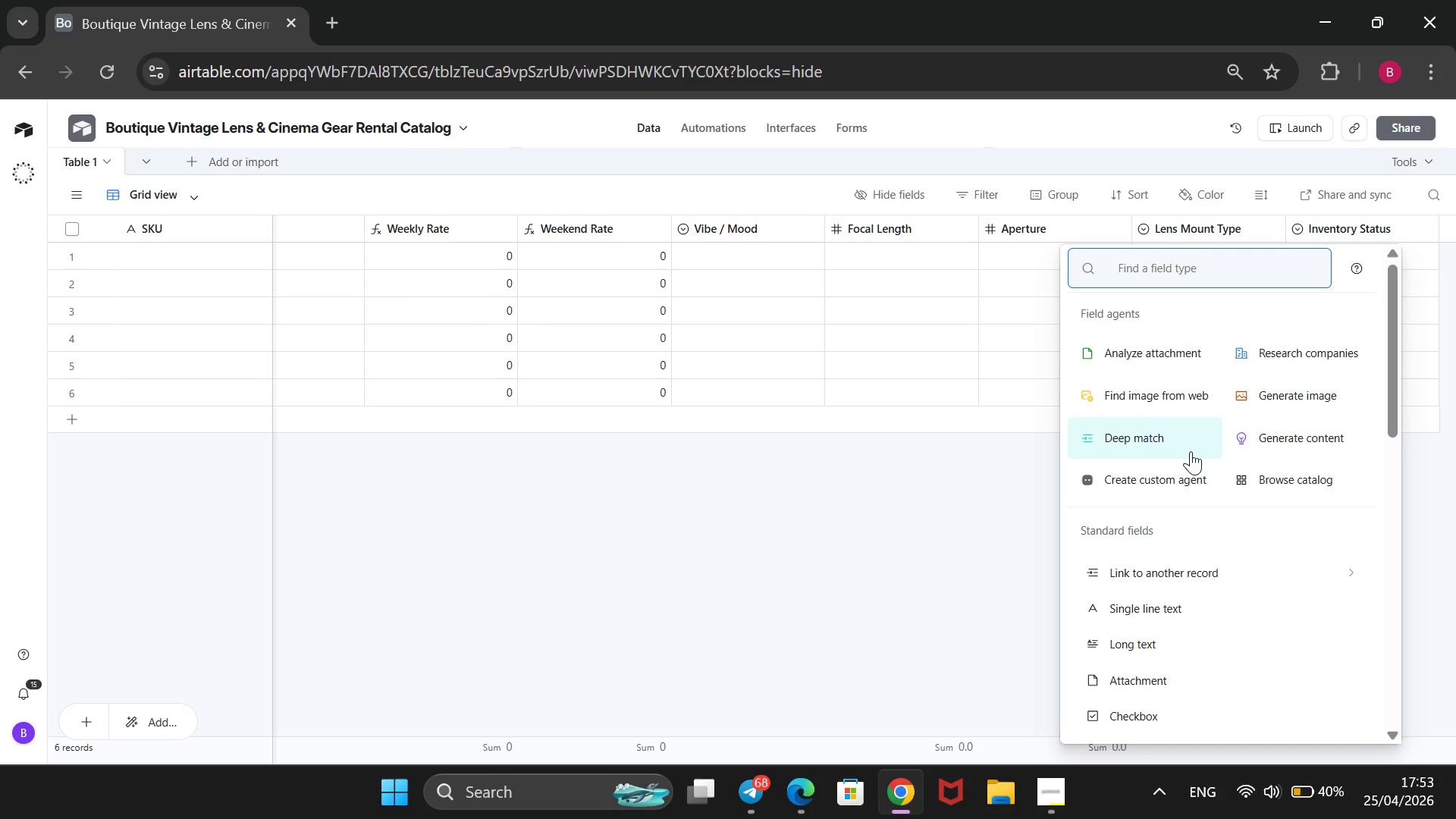 
scroll: coordinate [1137, 683], scroll_direction: down, amount: 2.0
 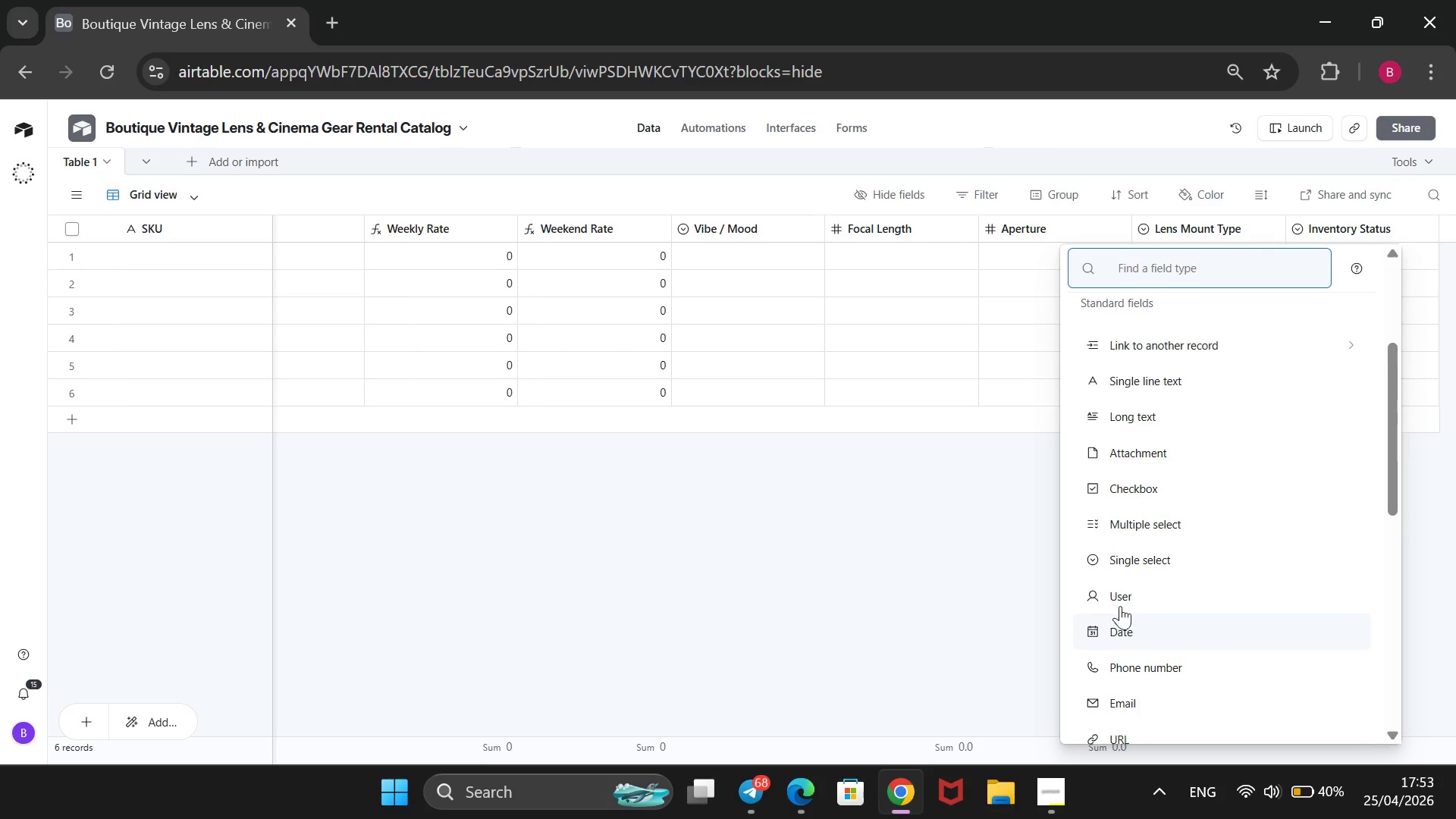 
mouse_move([1113, 548])
 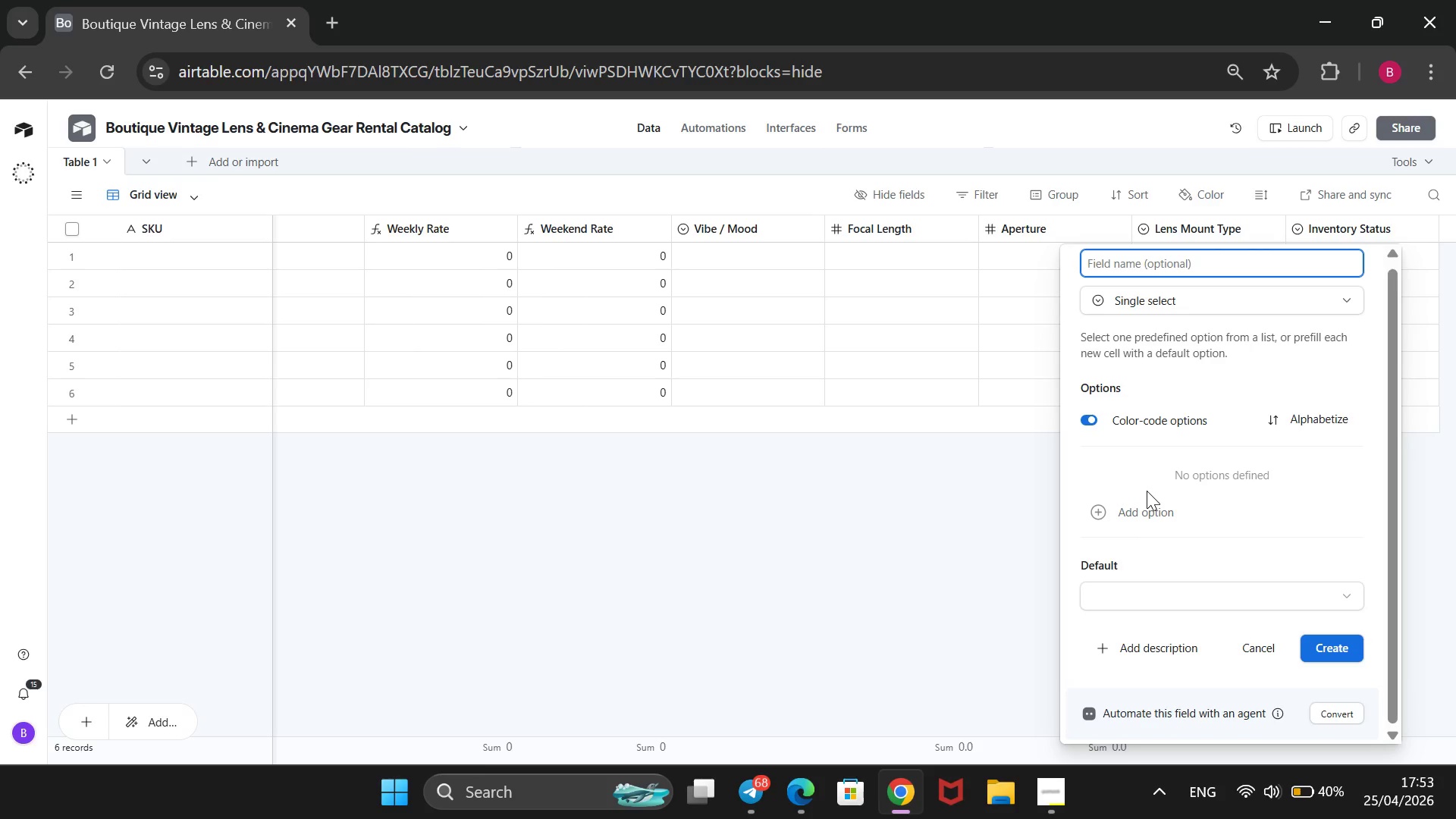 
type(Stock Level)
 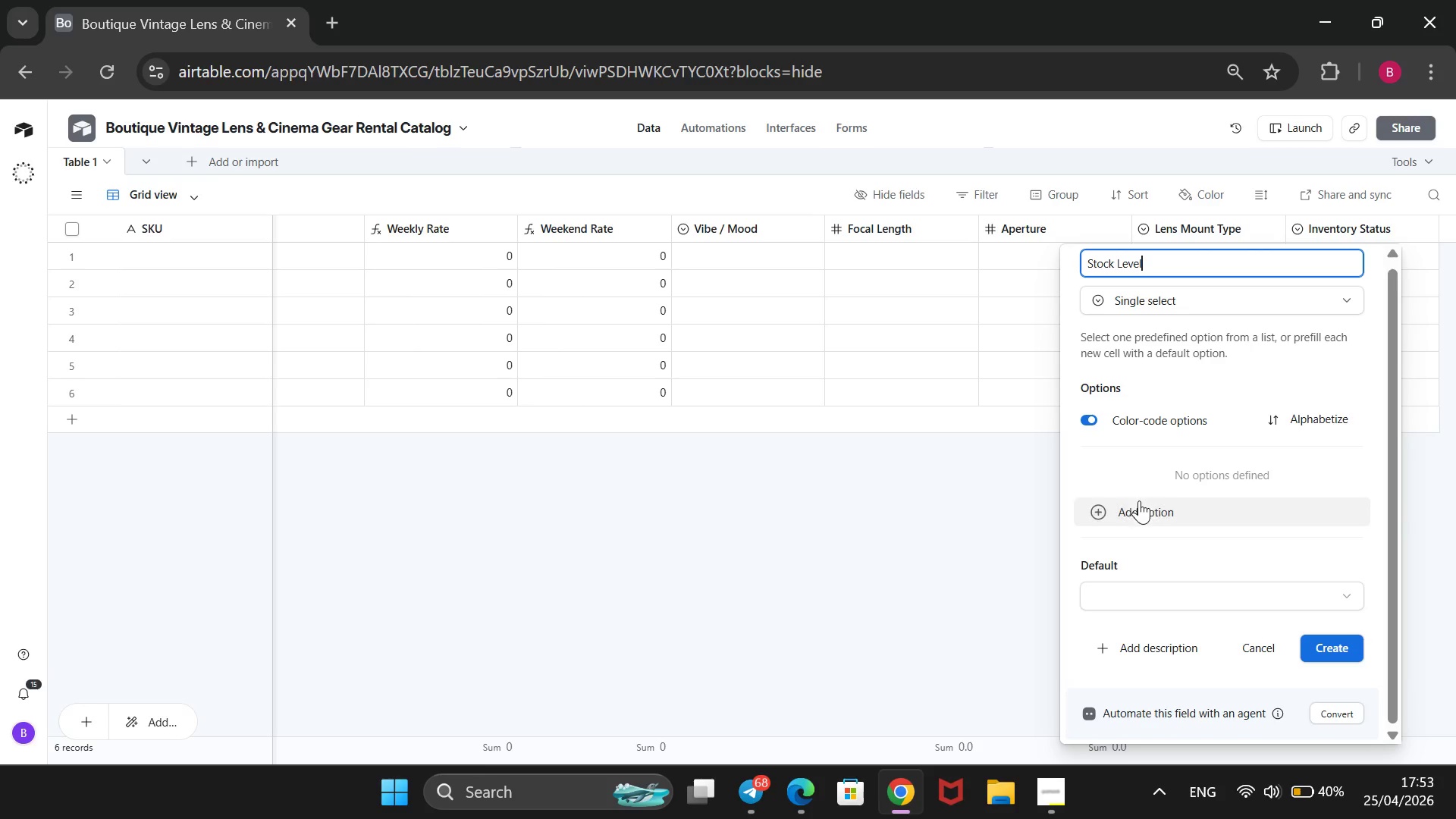 
left_click([1138, 503])
 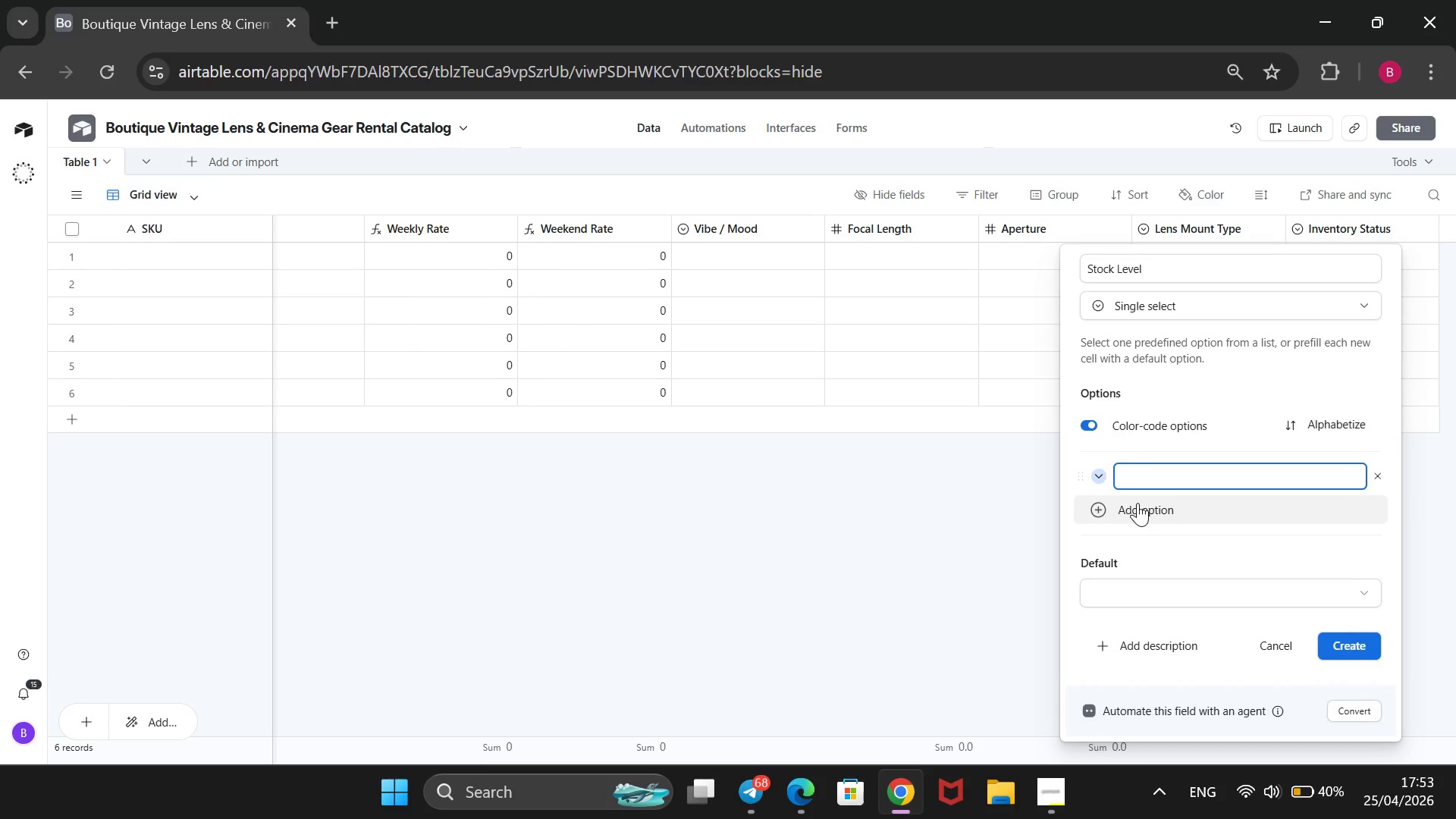 
type(Available for rent)
 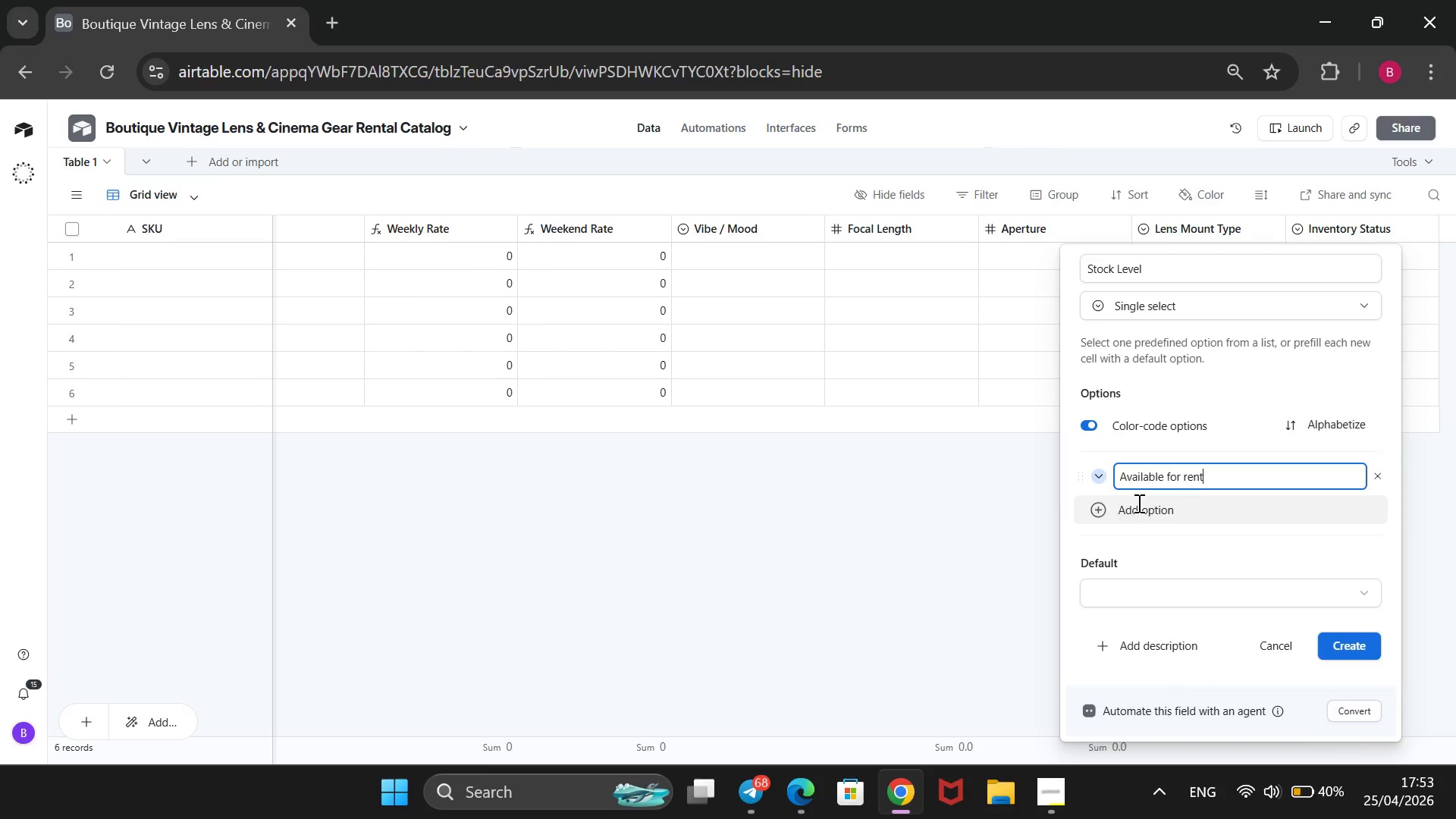 
key(Enter)
 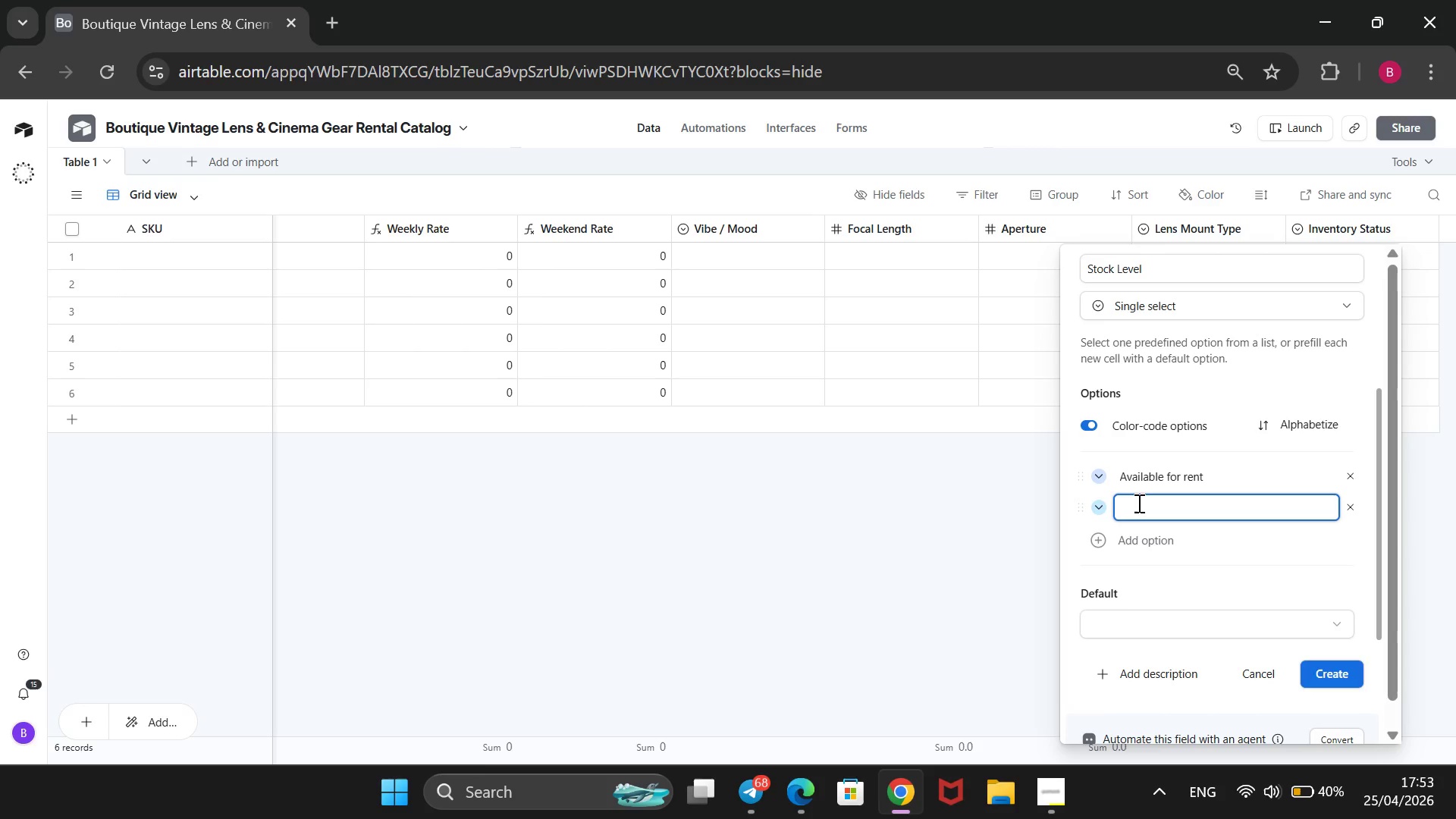 
type(Low stock)
 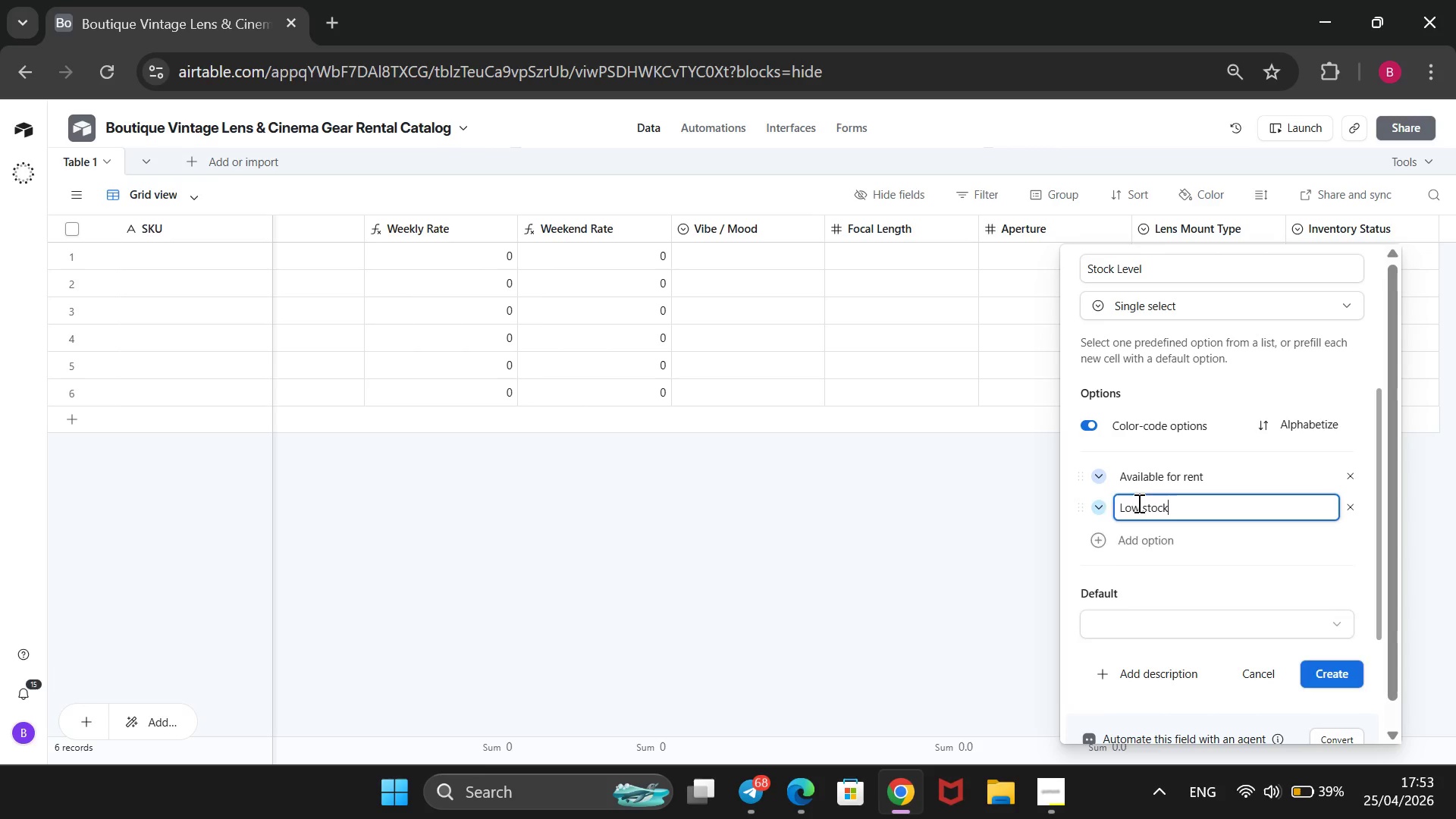 
key(Enter)
 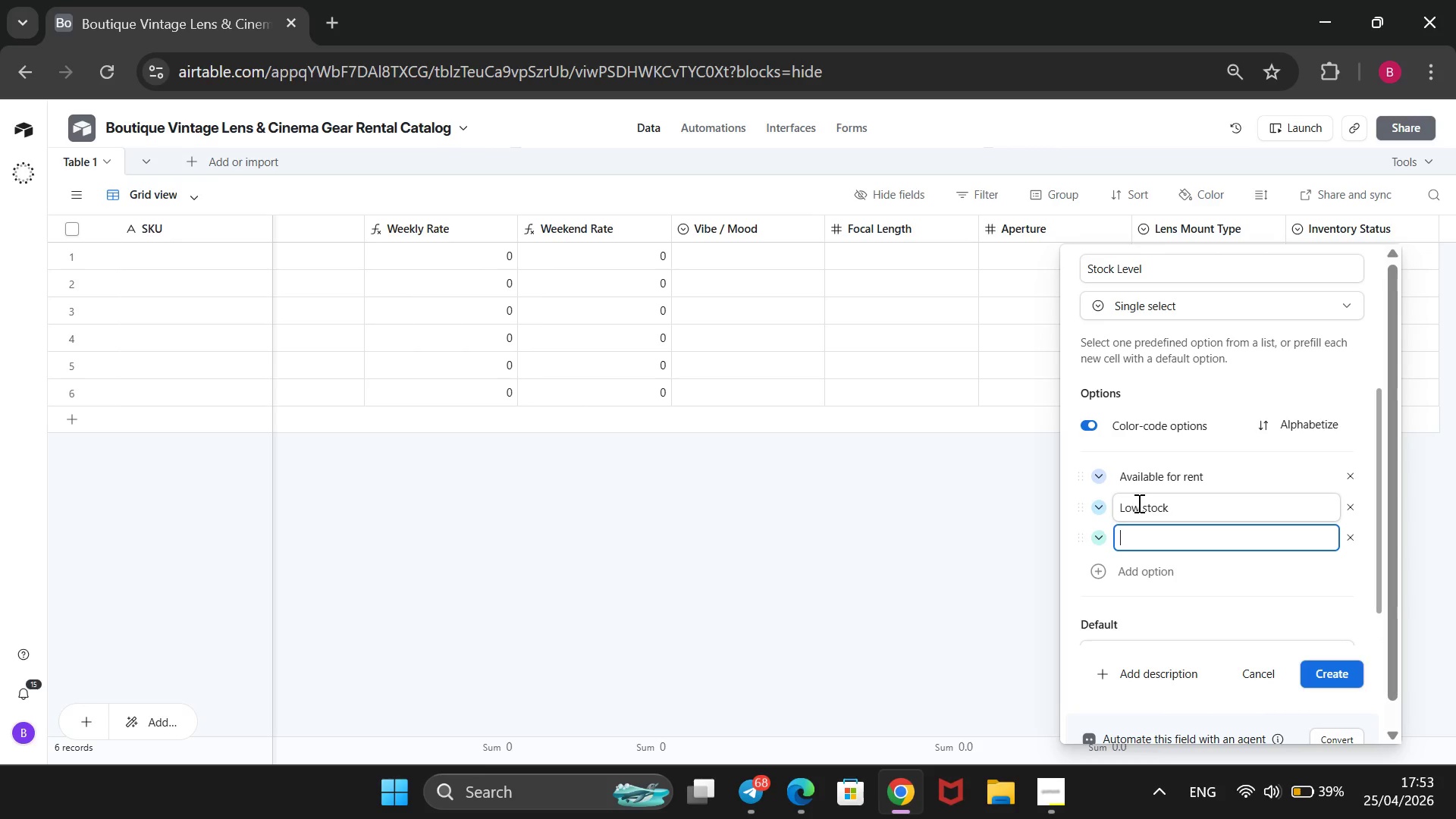 
type(out of stock)
 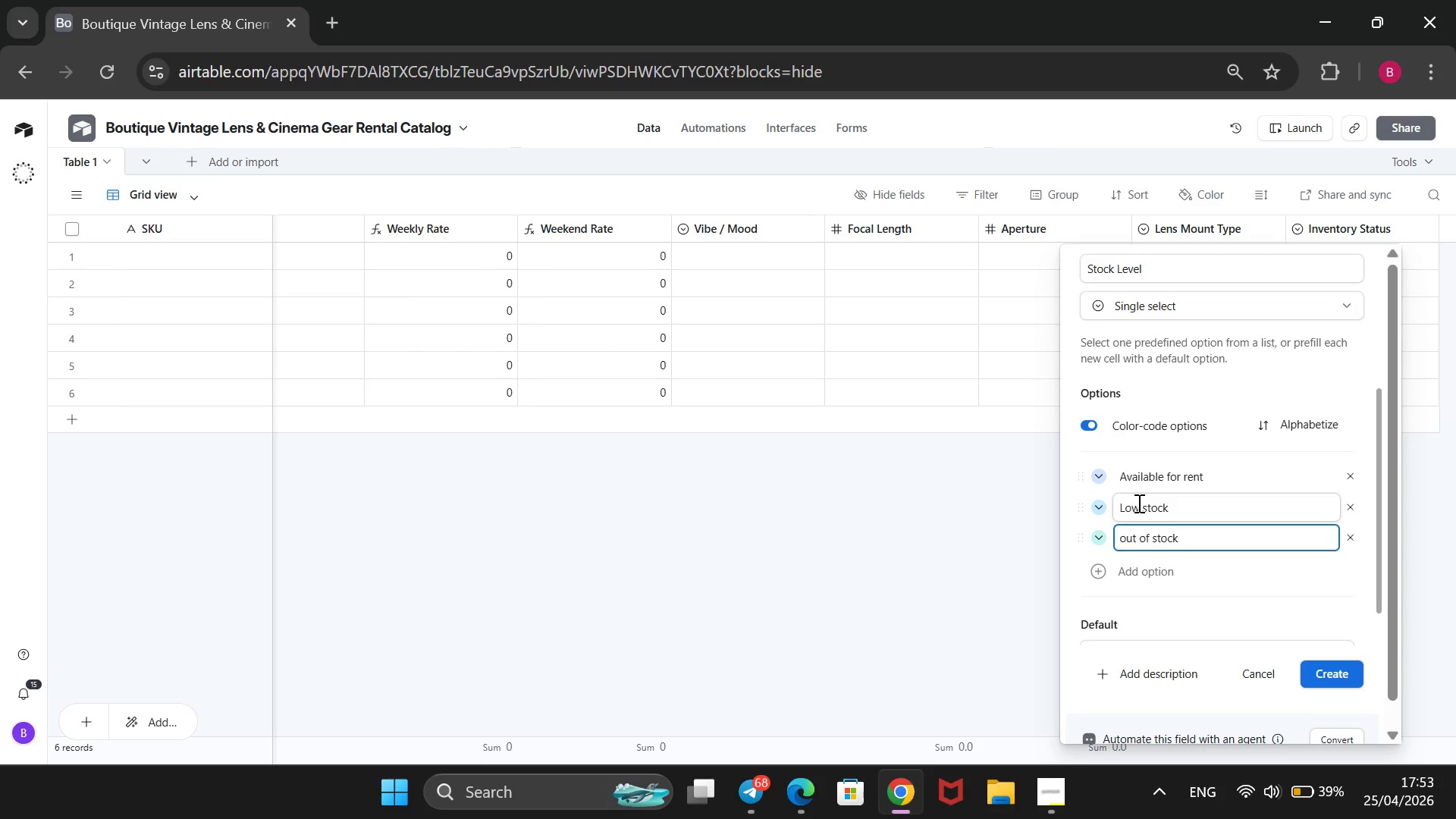 
key(Enter)
 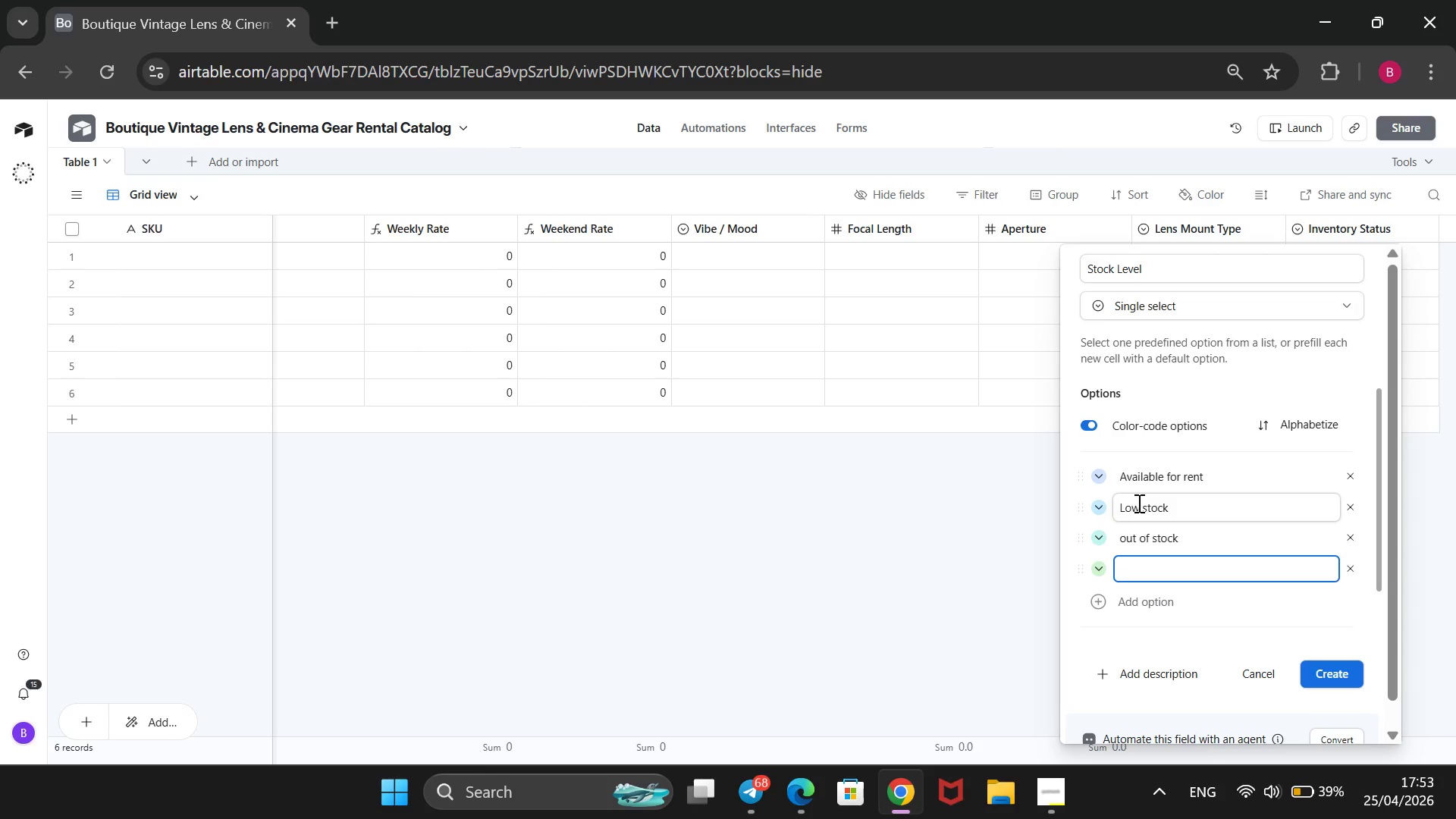 
type(Reserved)
 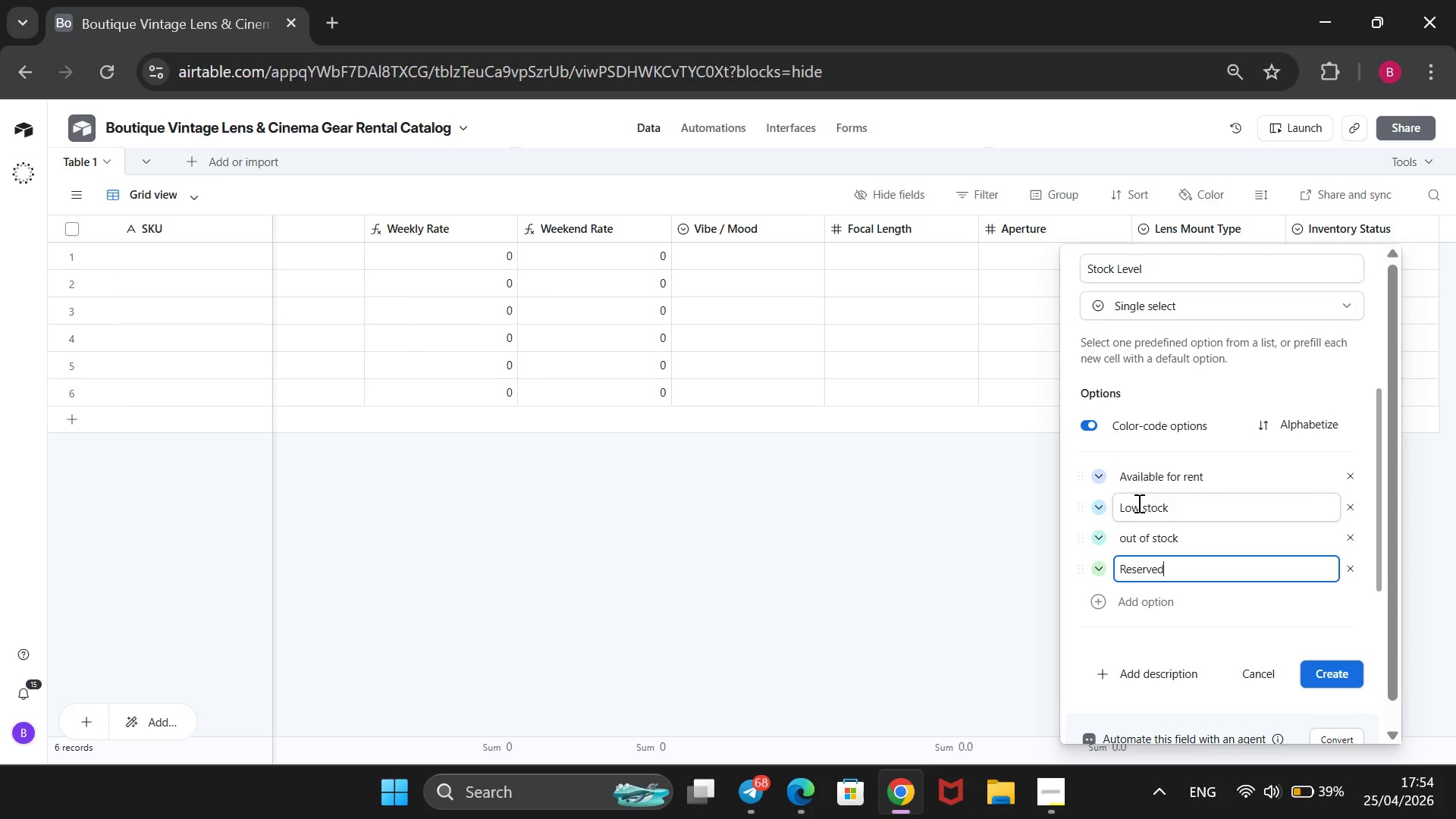 
wait(5.98)
 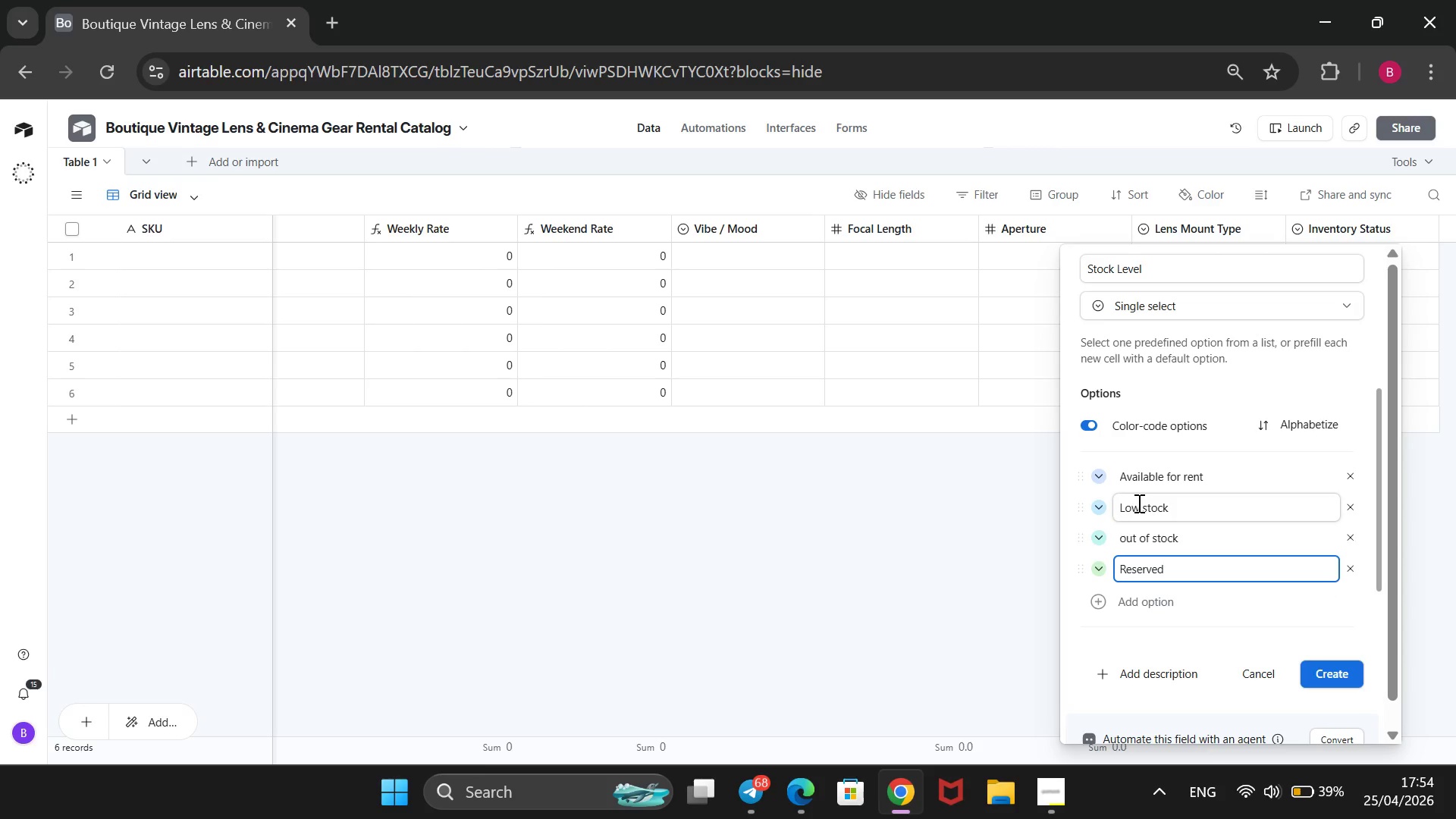 
key(Enter)
 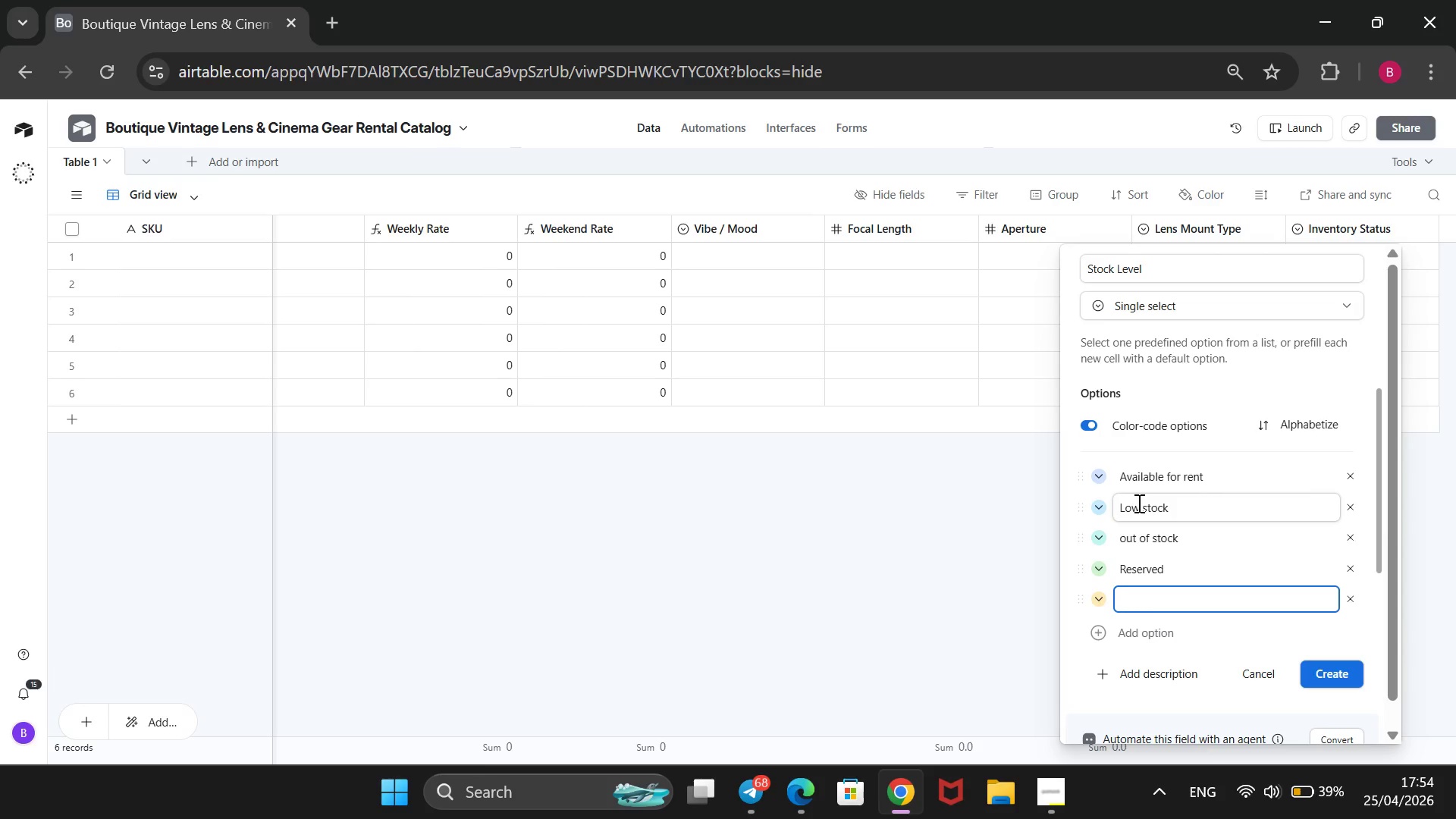 
type(Maintenance)
 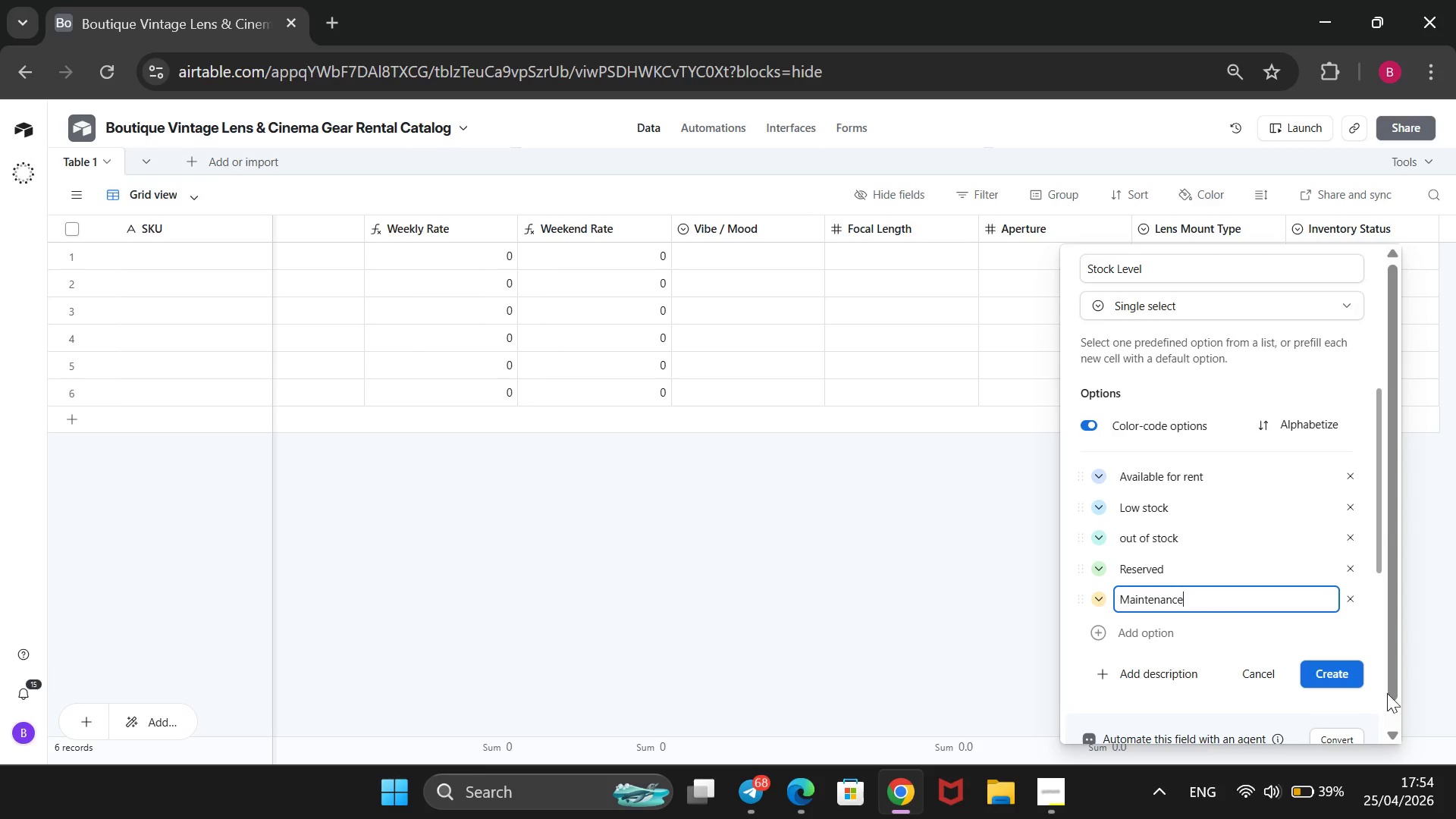 
left_click([1332, 670])
 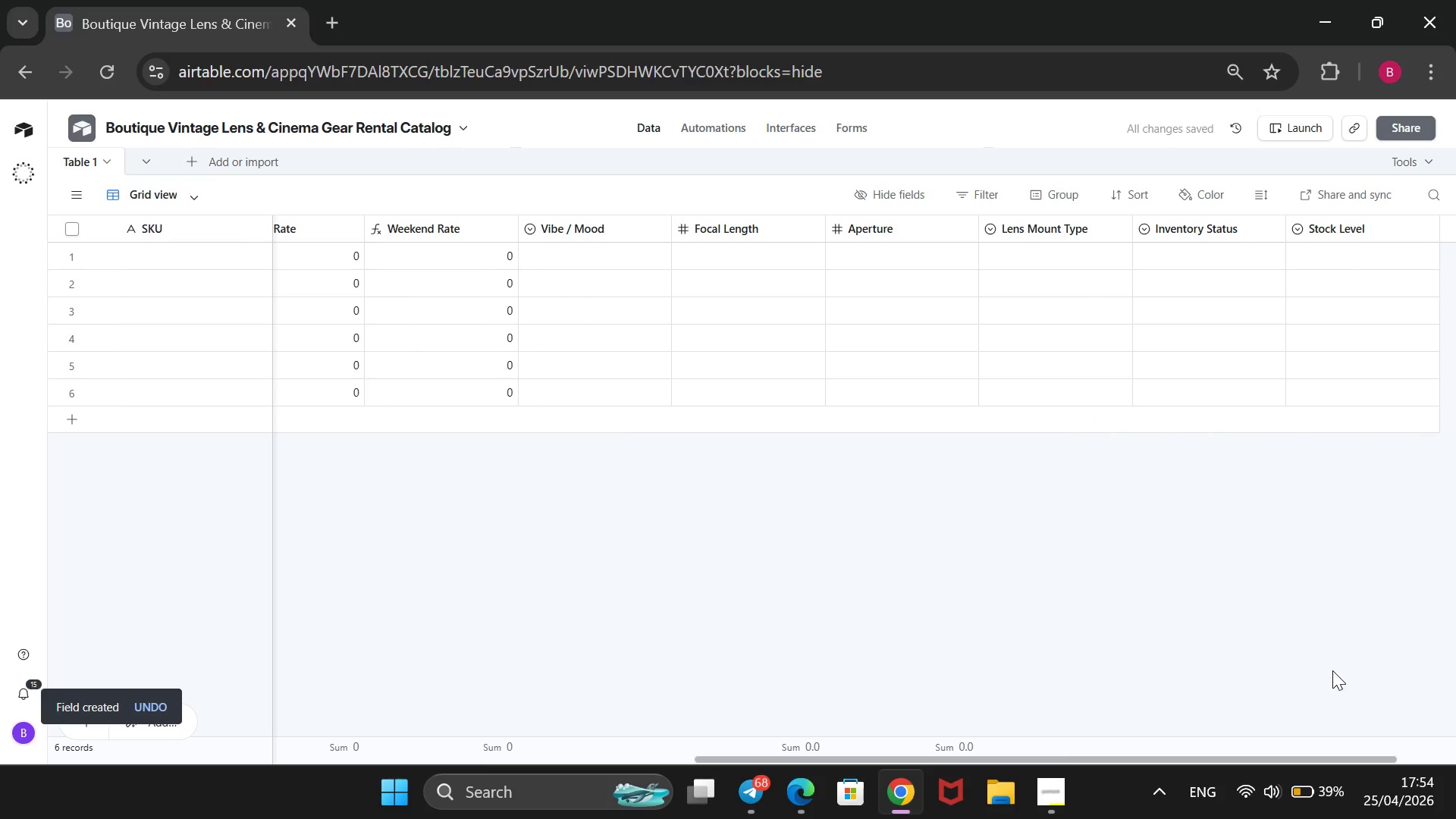 
wait(8.31)
 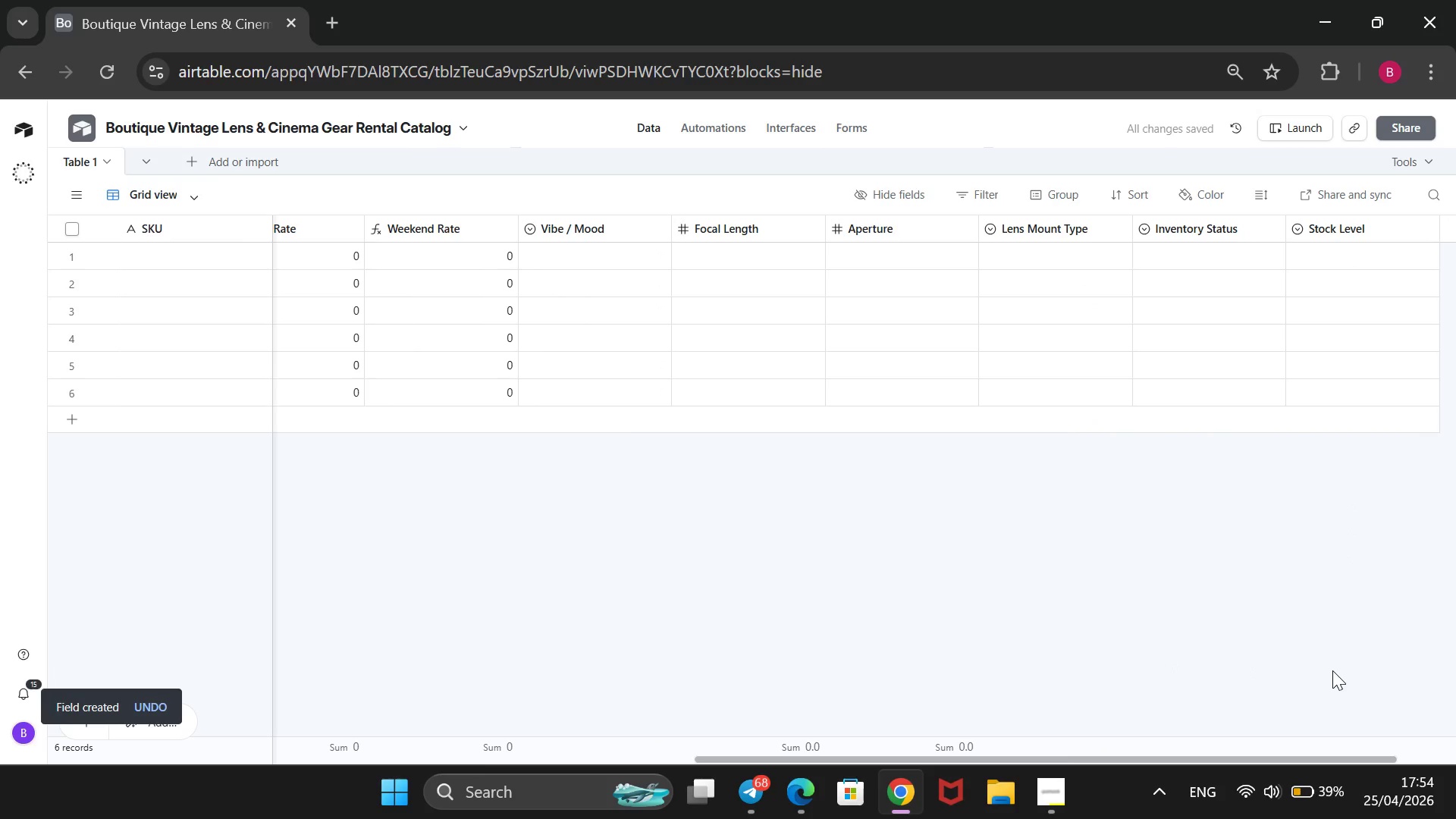 
left_click([234, 253])
 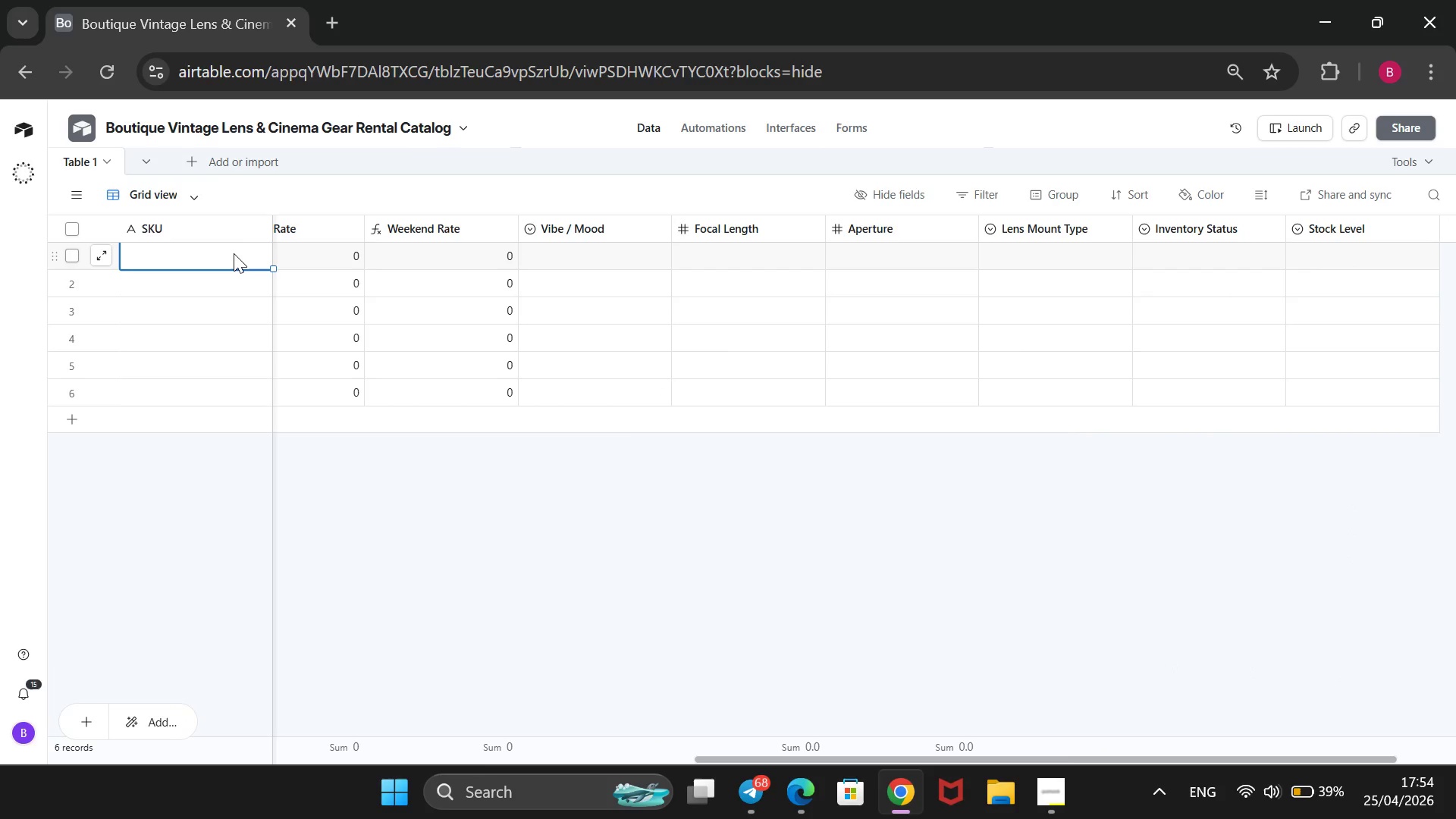 
type(VV-L-)
 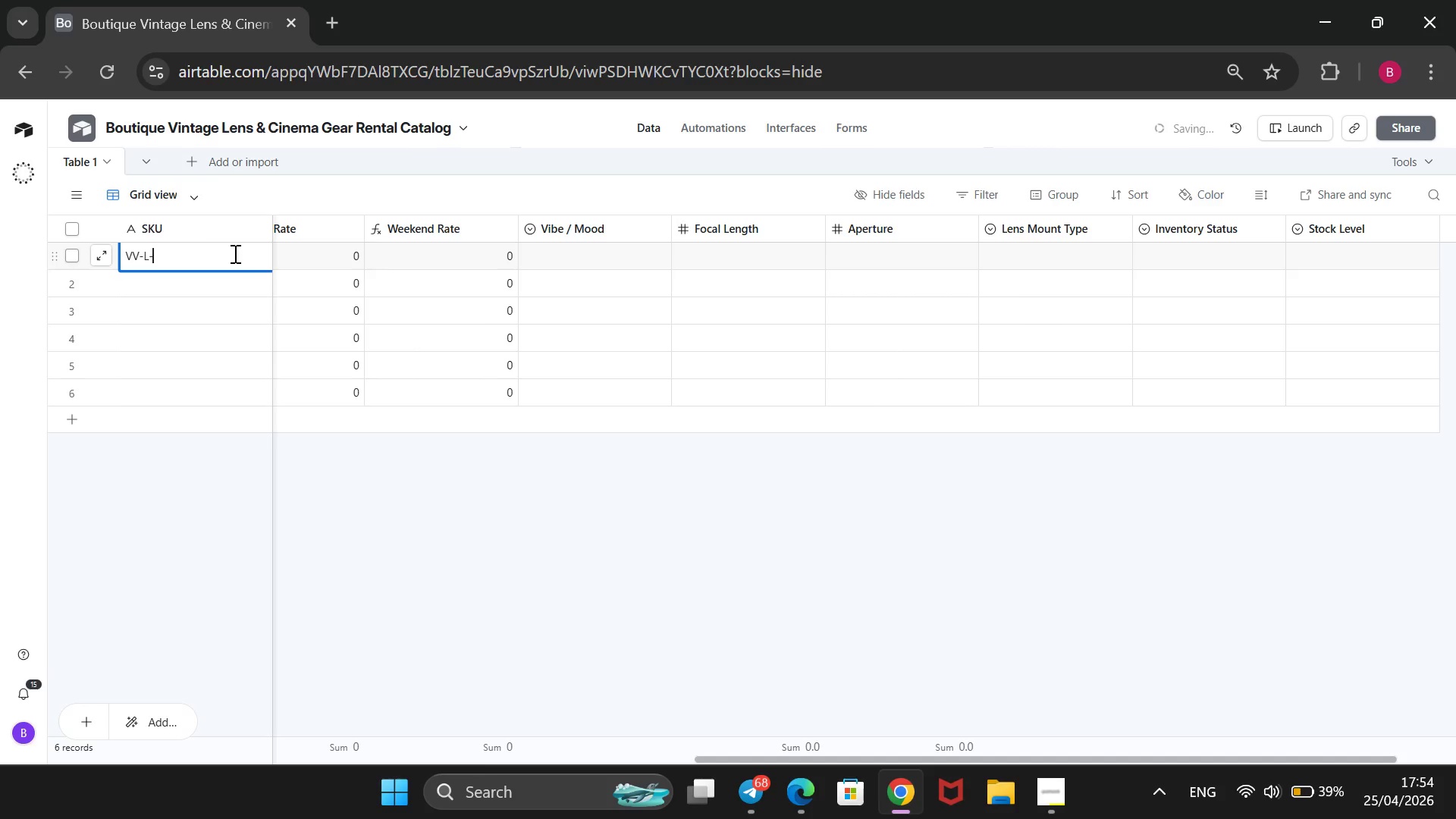 
type(58H)
 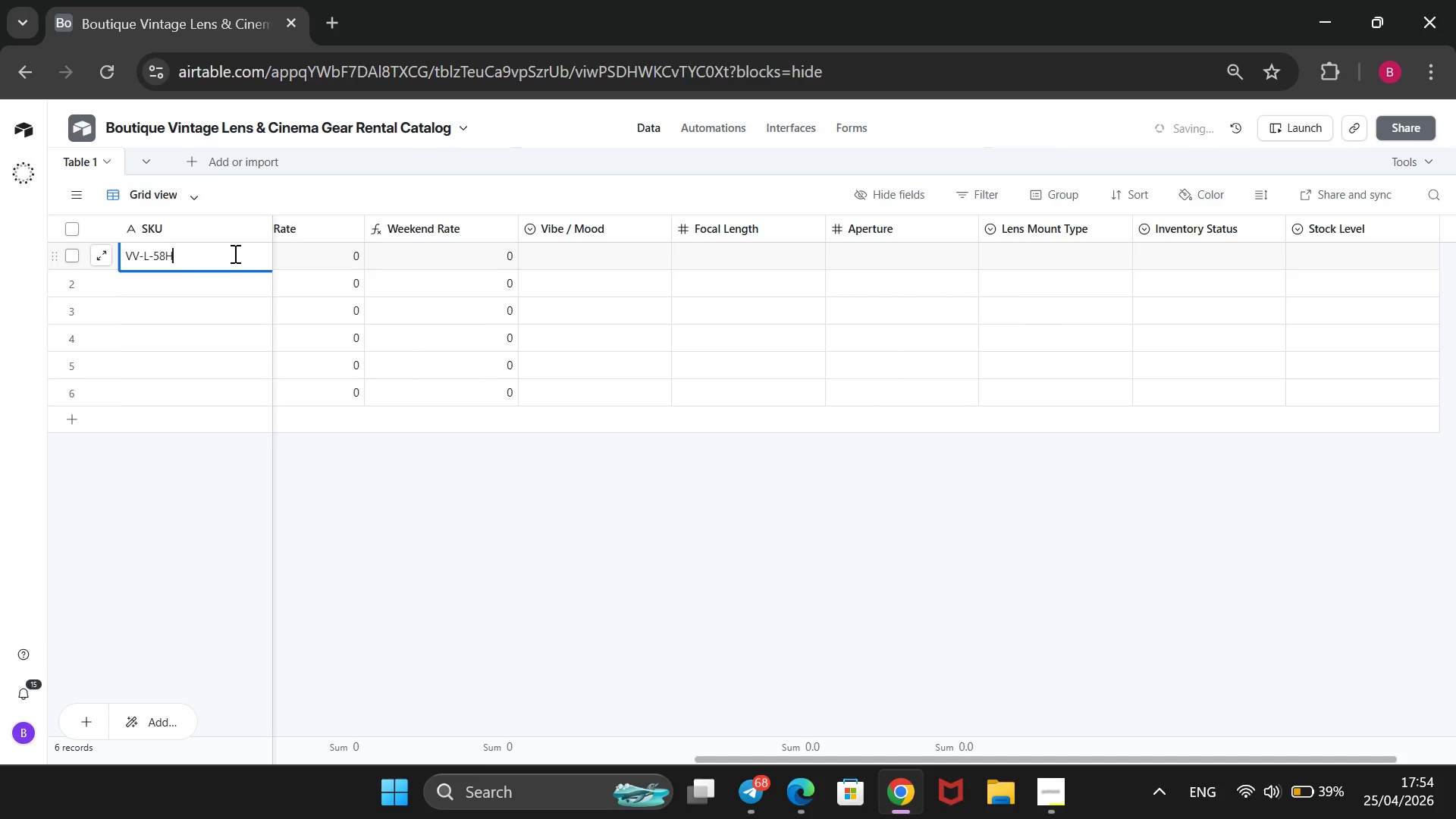 
key(Enter)
 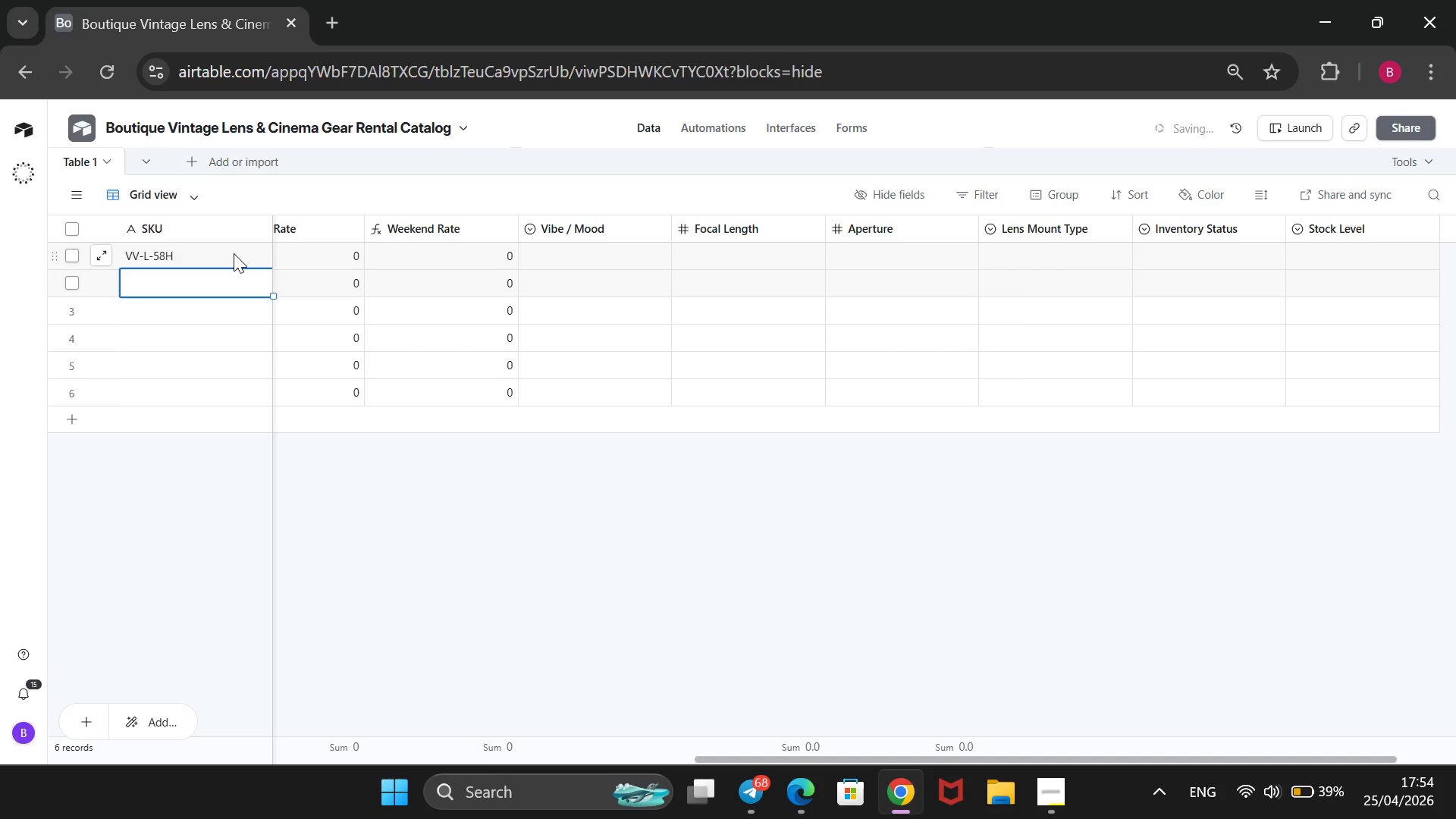 
type(VV-L-35S)
 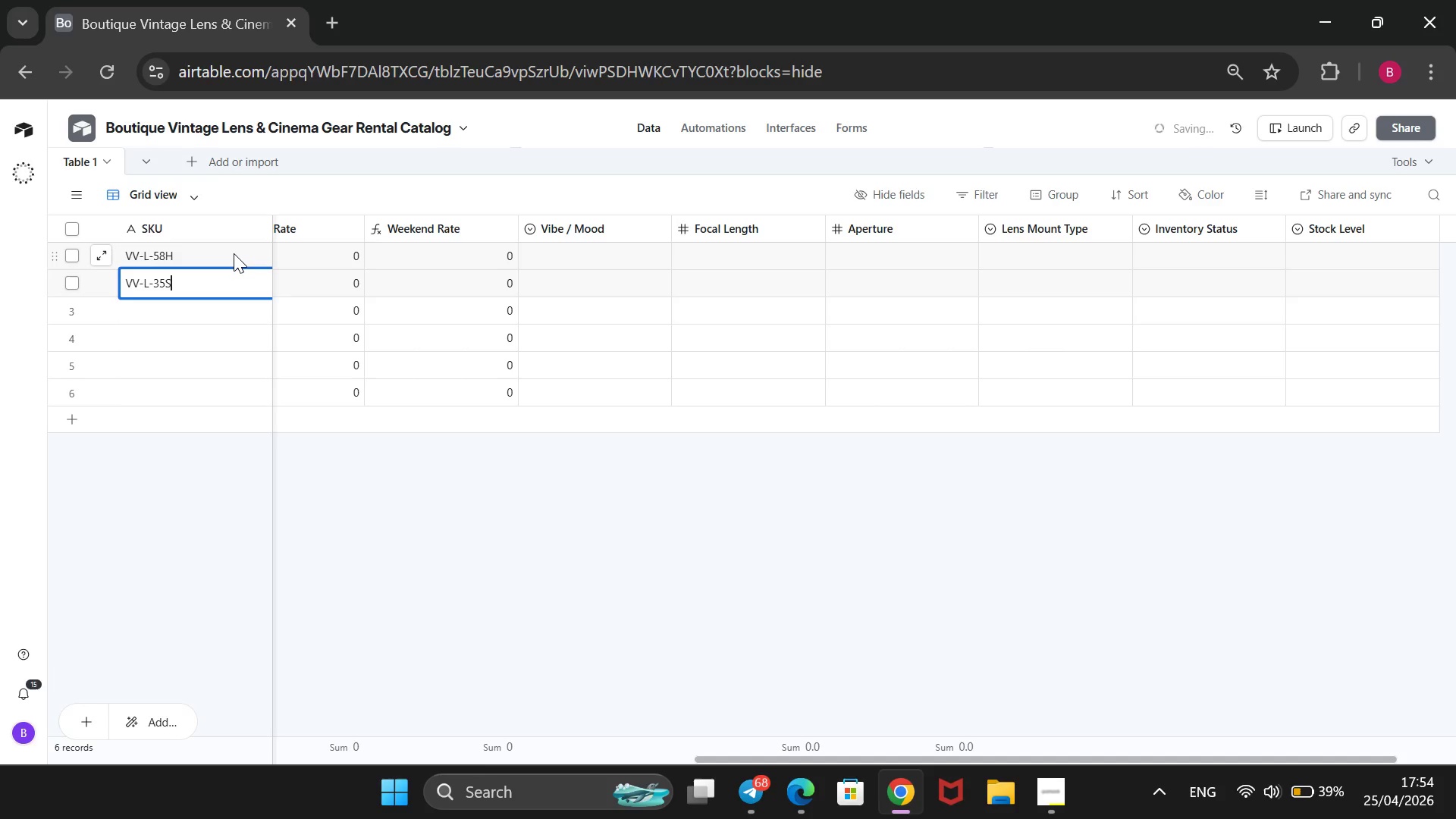 
key(Enter)
 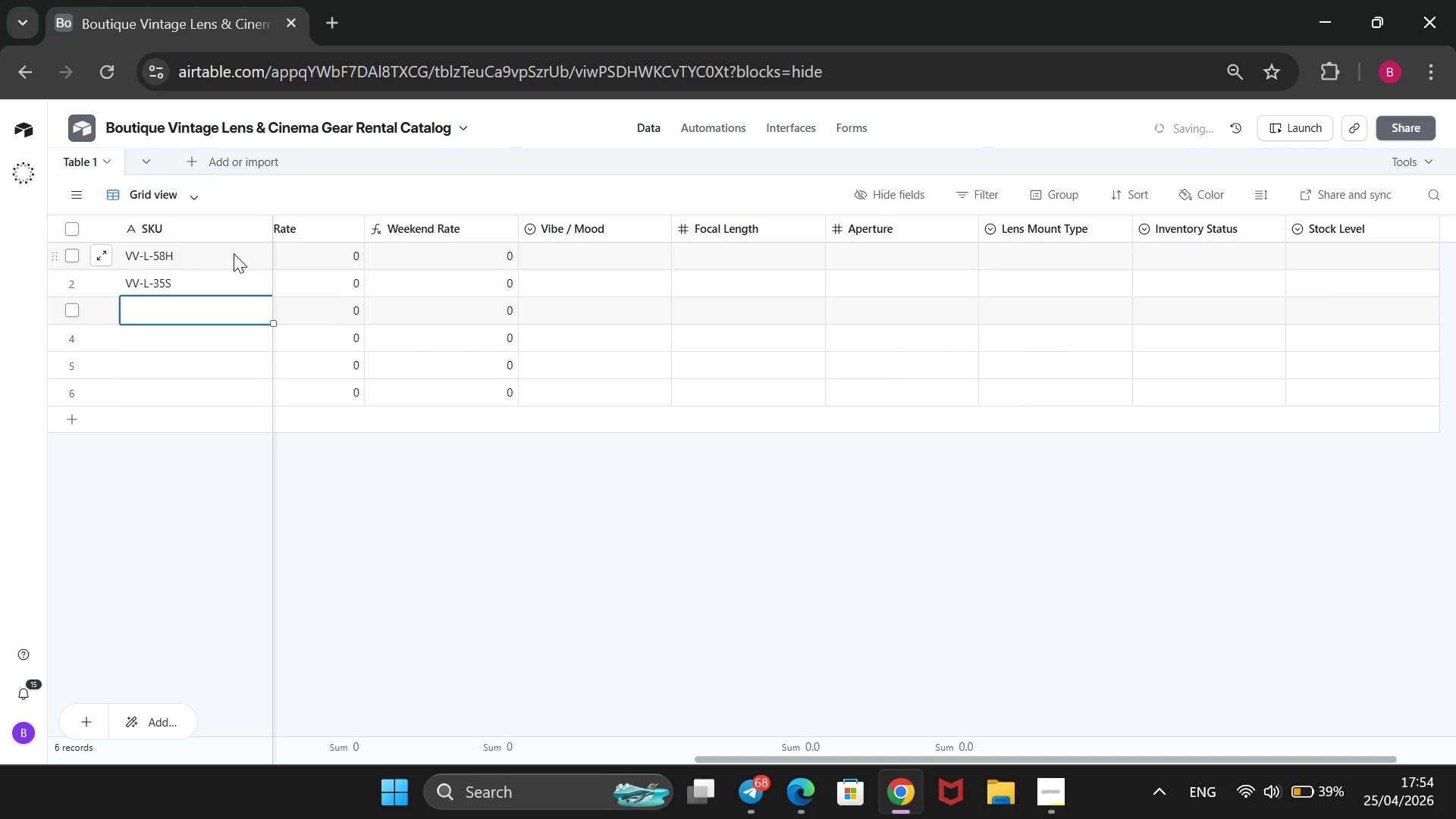 
type(VV-L-85K)
 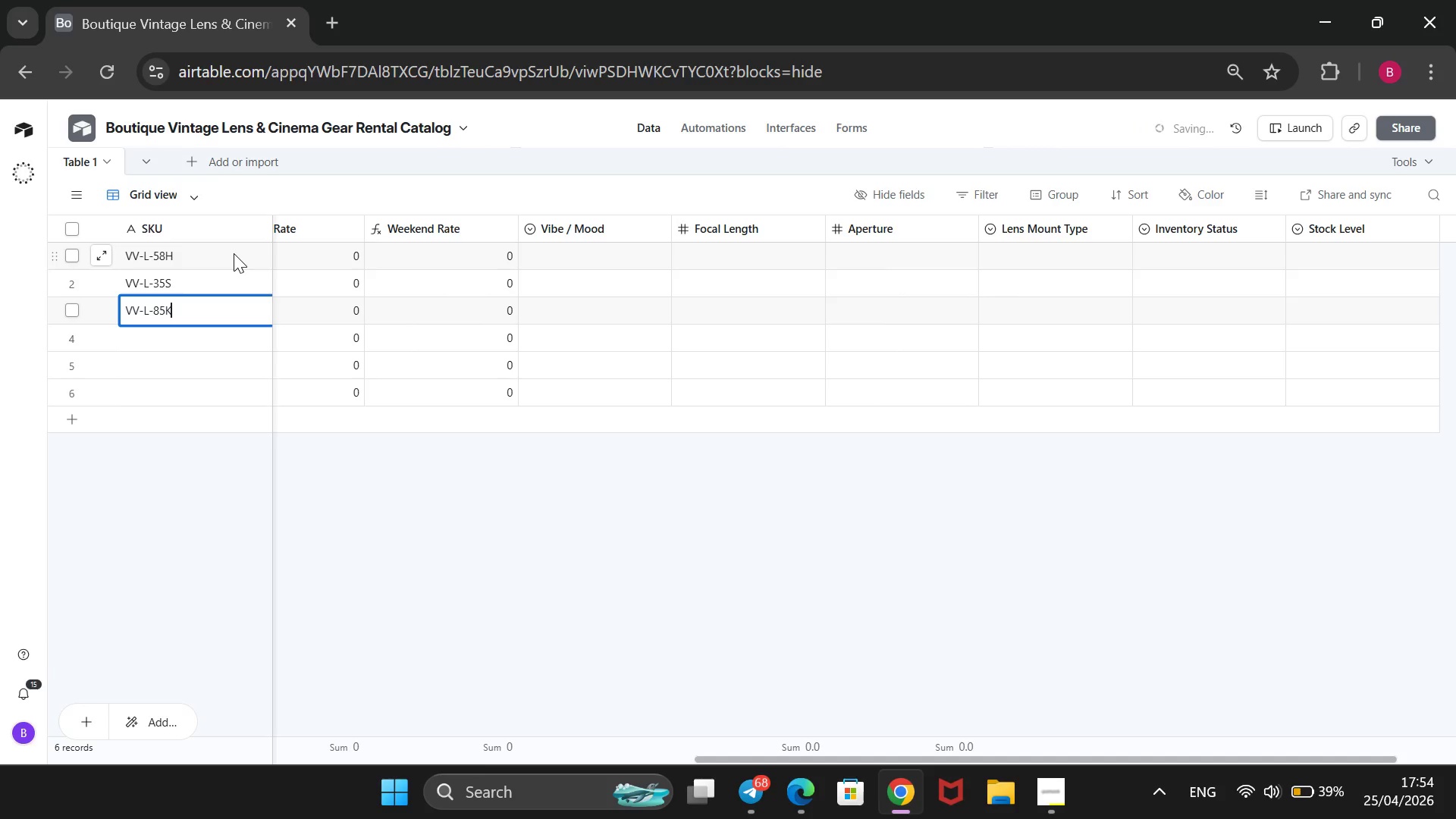 
key(Enter)
 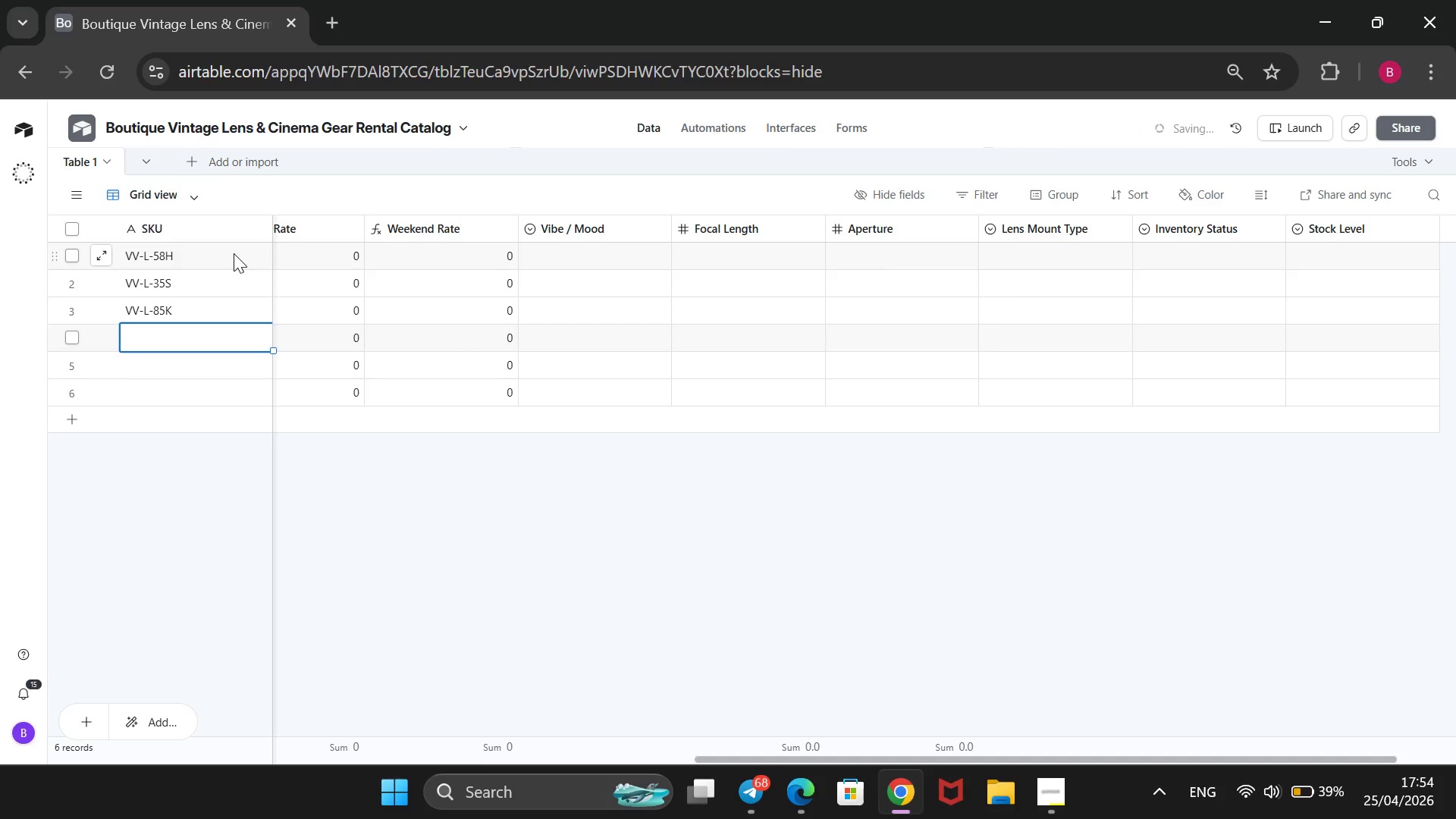 
type(VV-A-35C)
 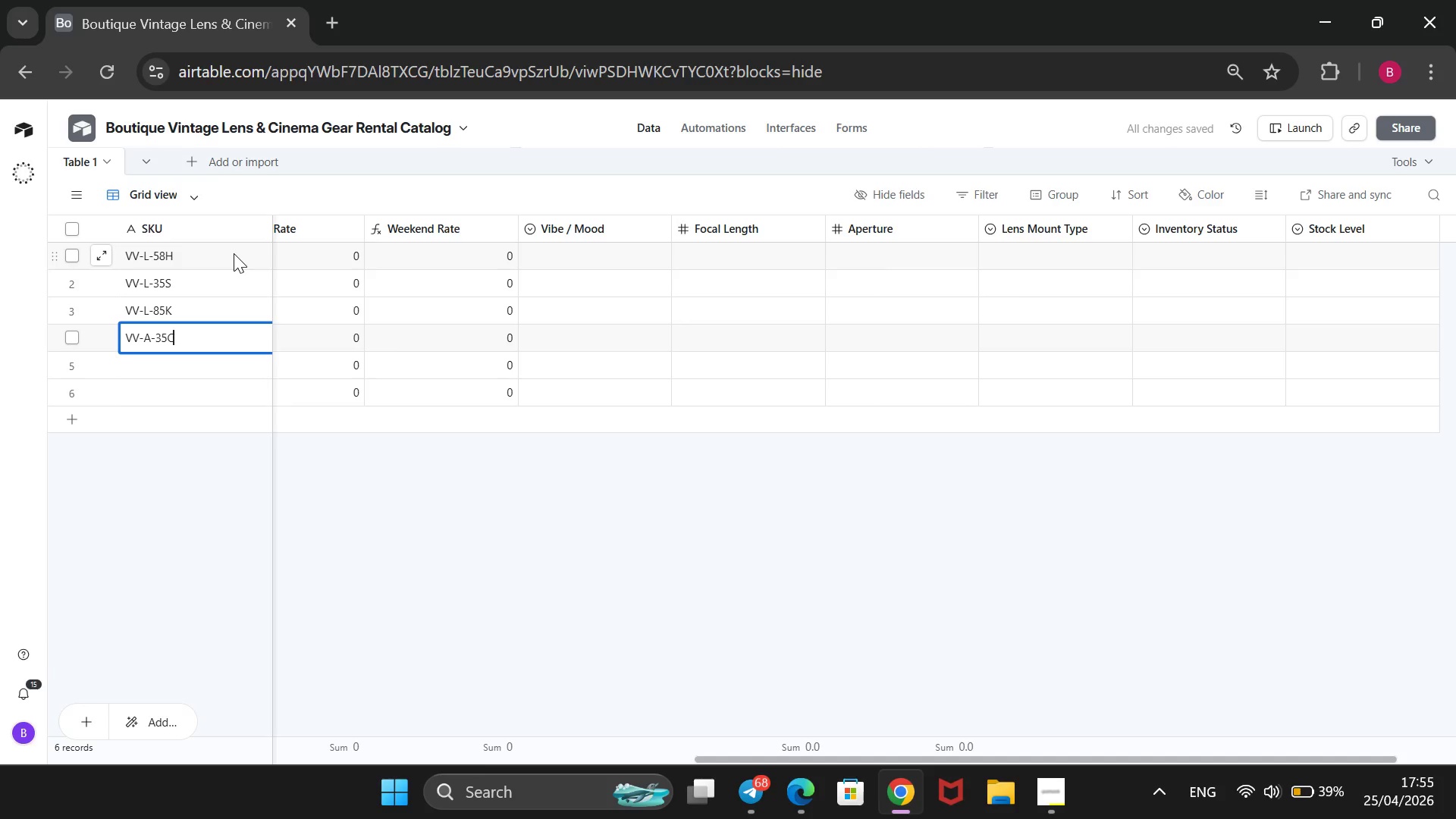 
key(Enter)
 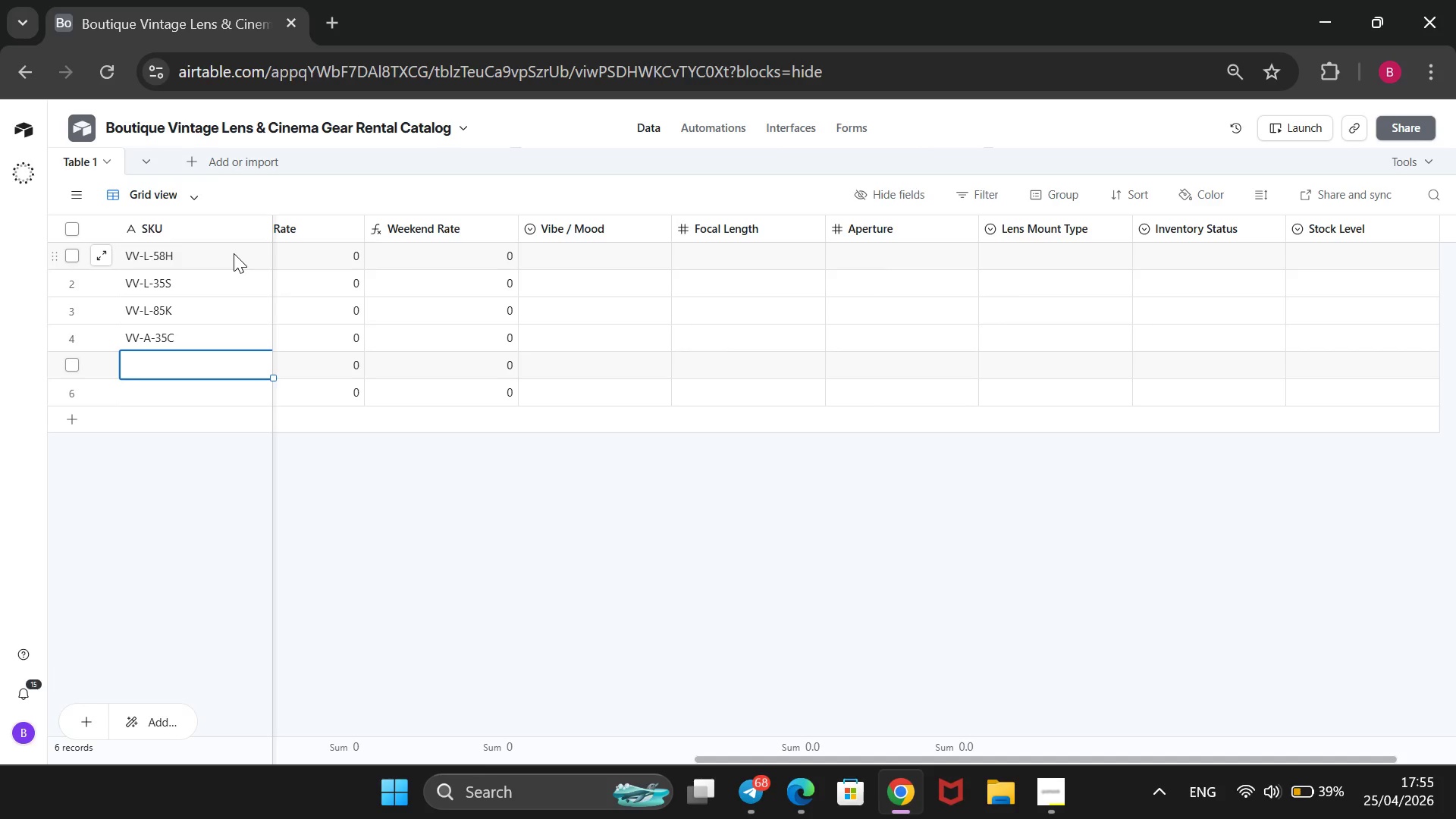 
type(VV-L-24C)
 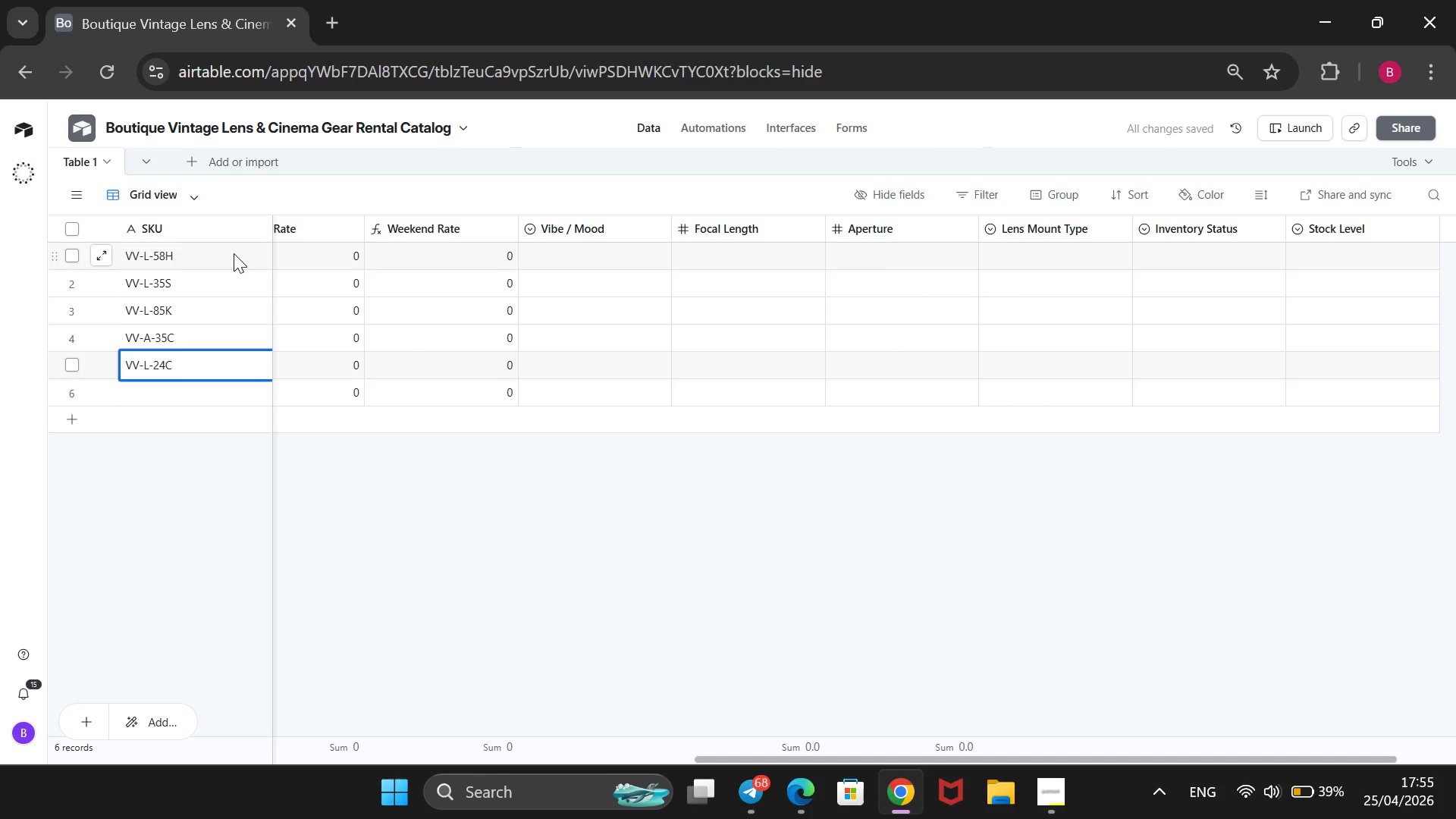 
key(Enter)
 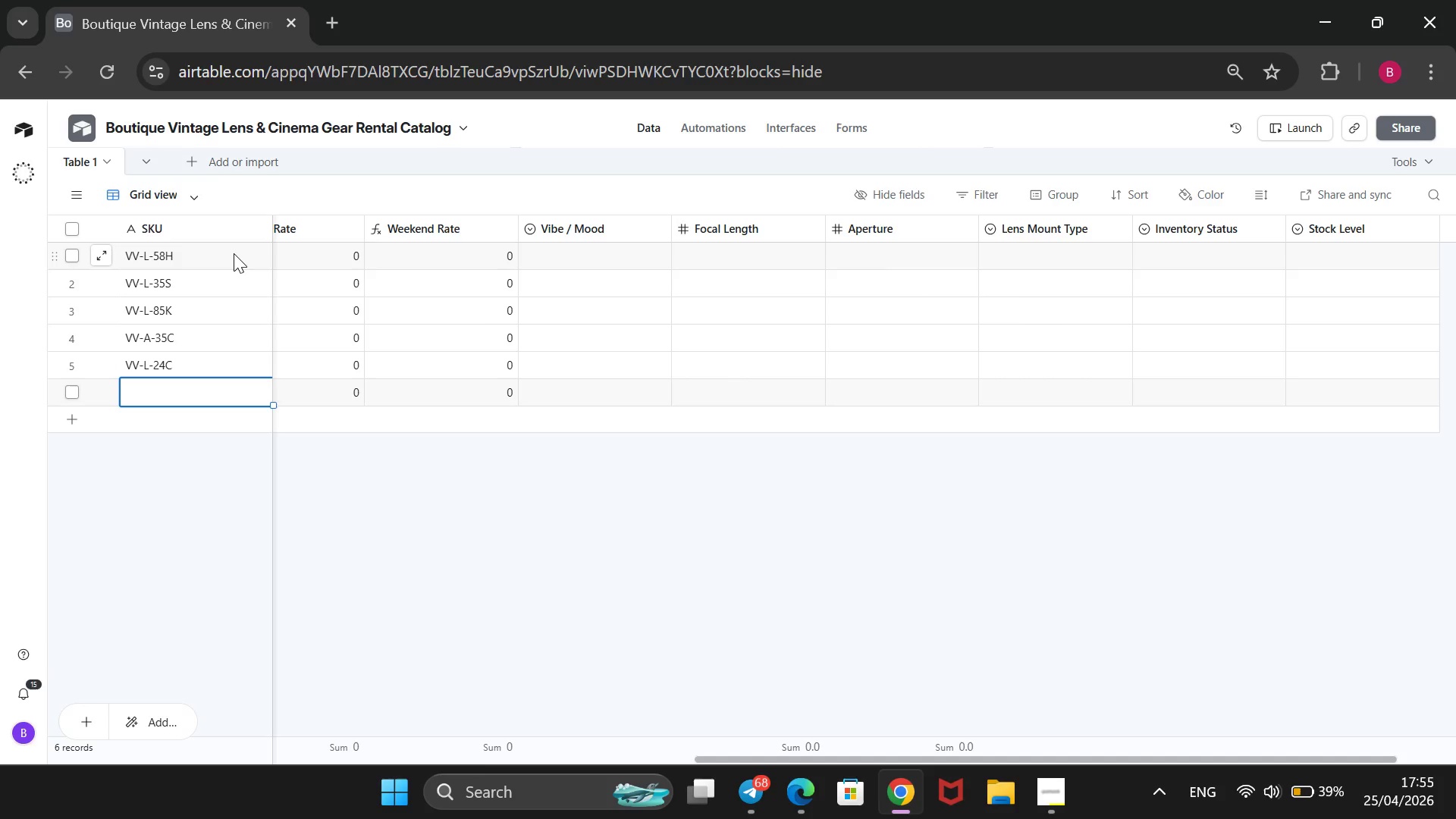 
type(VV-D-VND)
 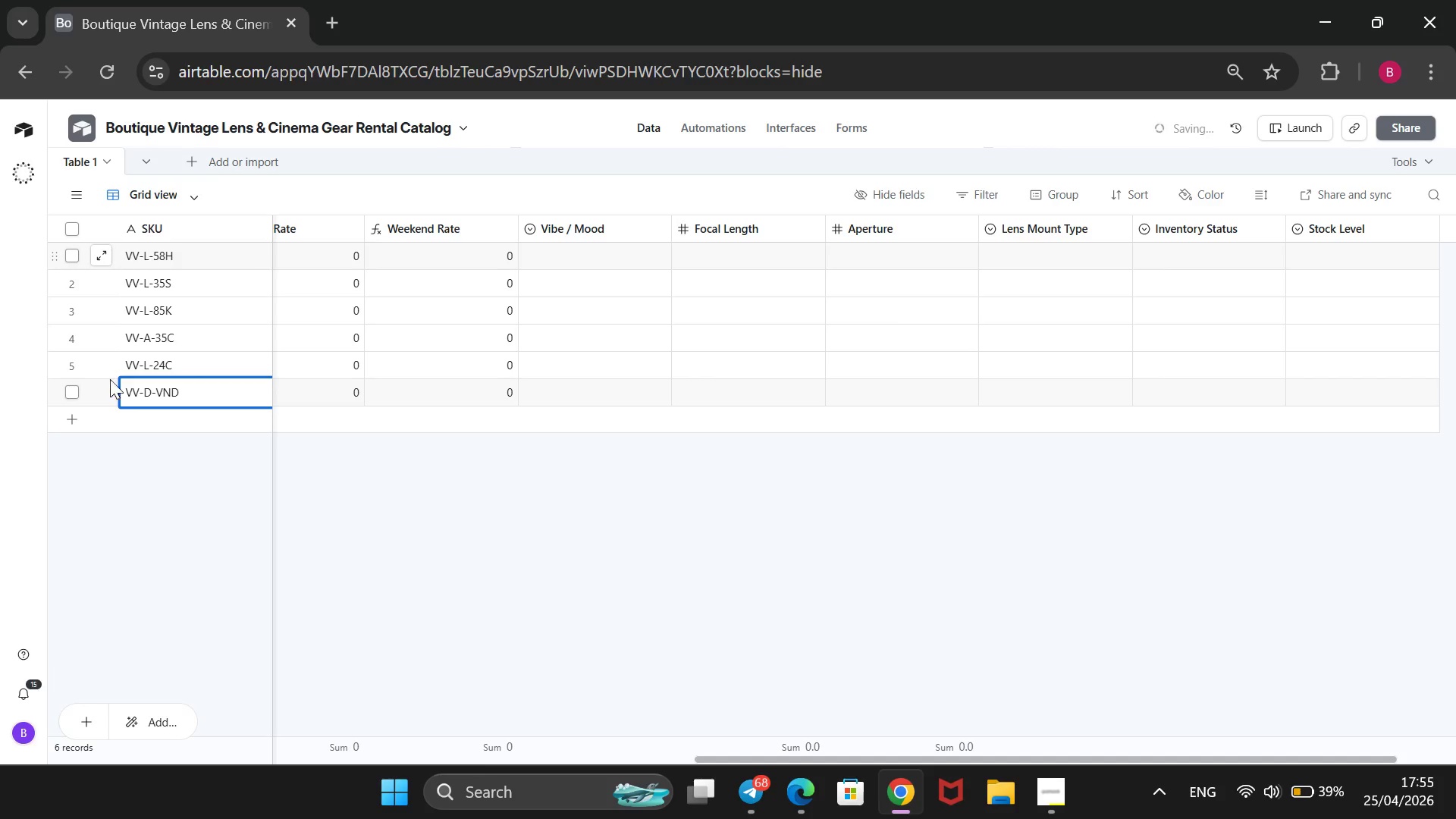 
left_click([67, 425])
 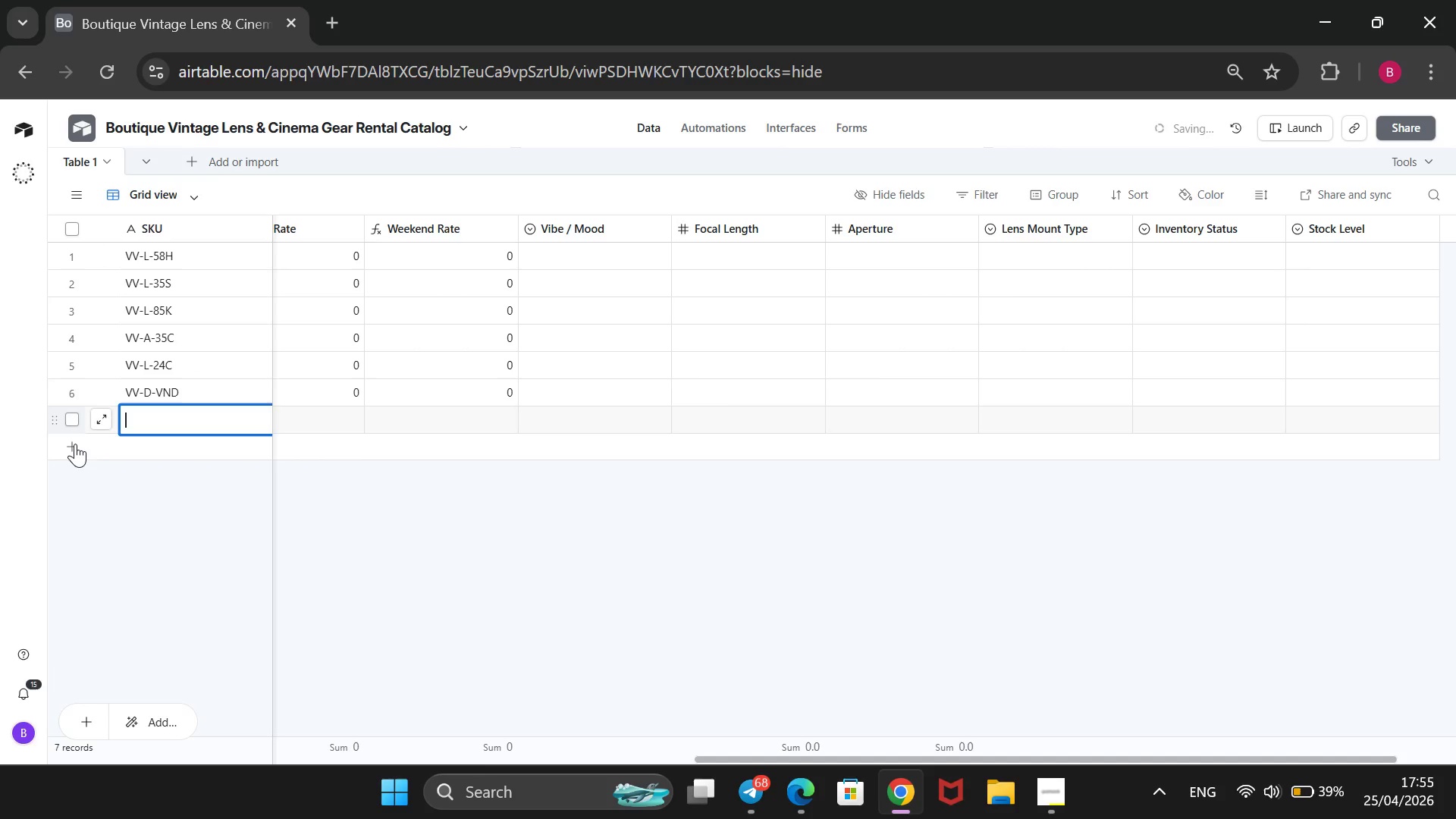 
left_click([75, 446])
 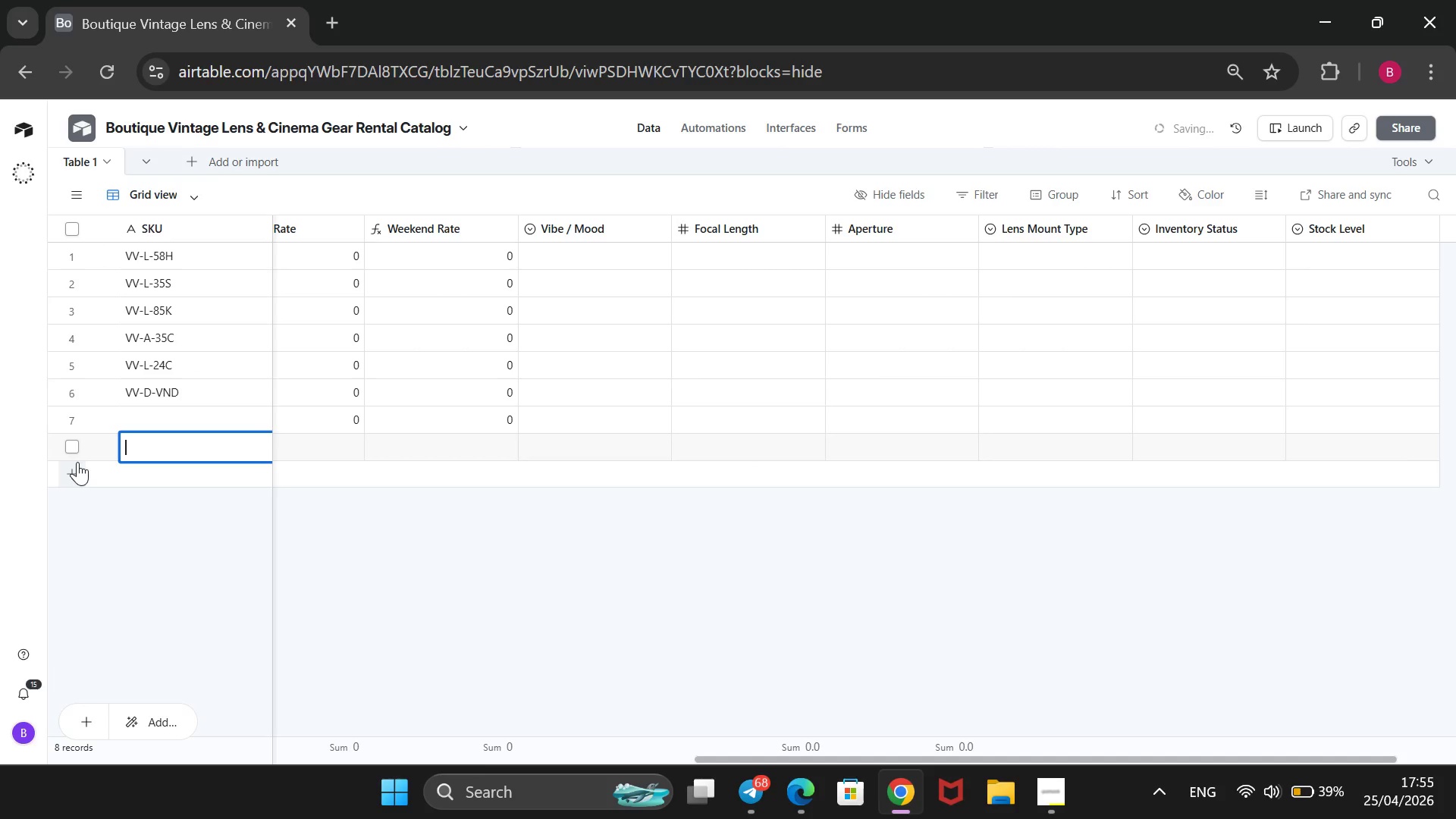 
left_click([77, 463])
 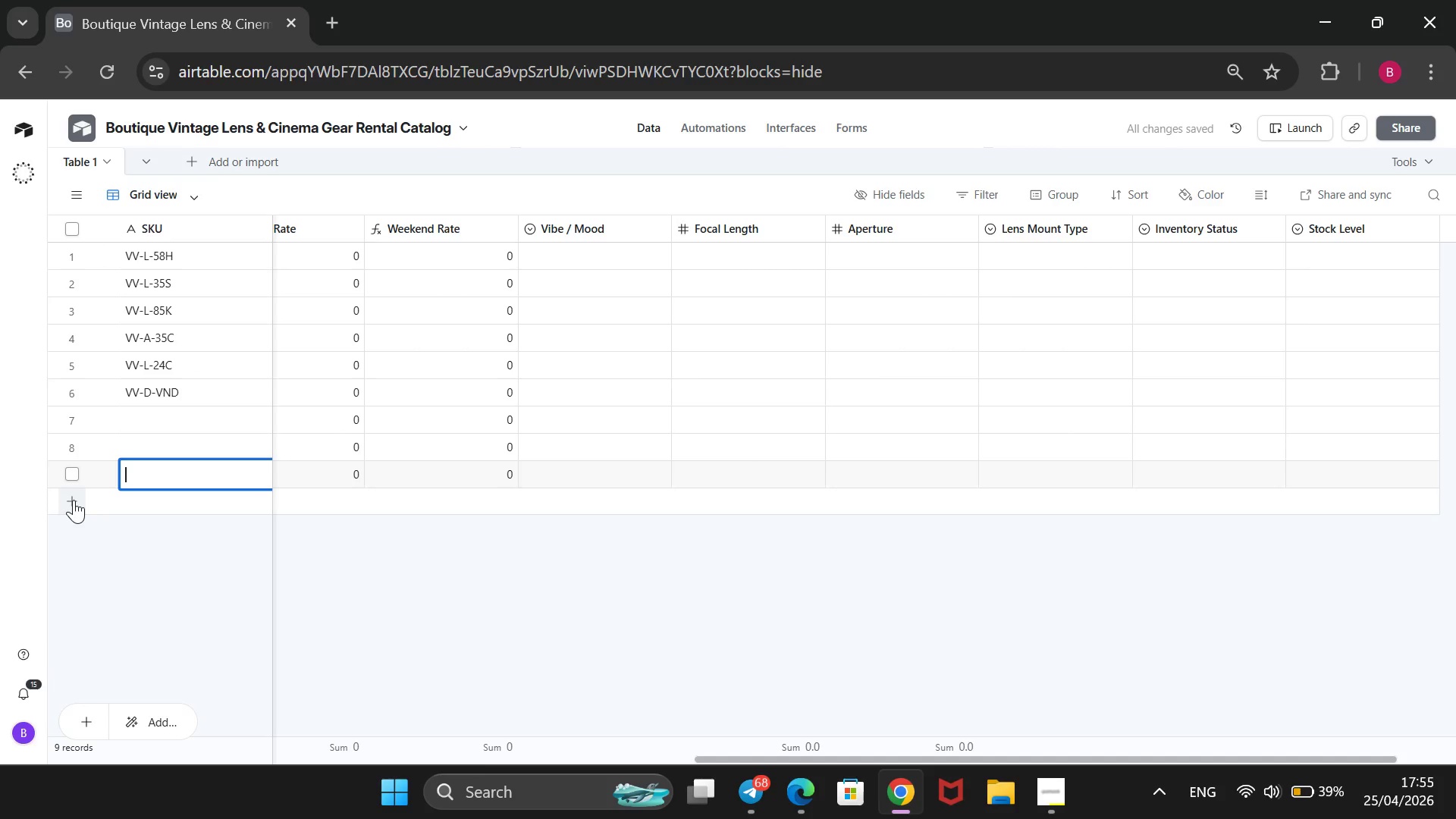 
left_click([74, 500])
 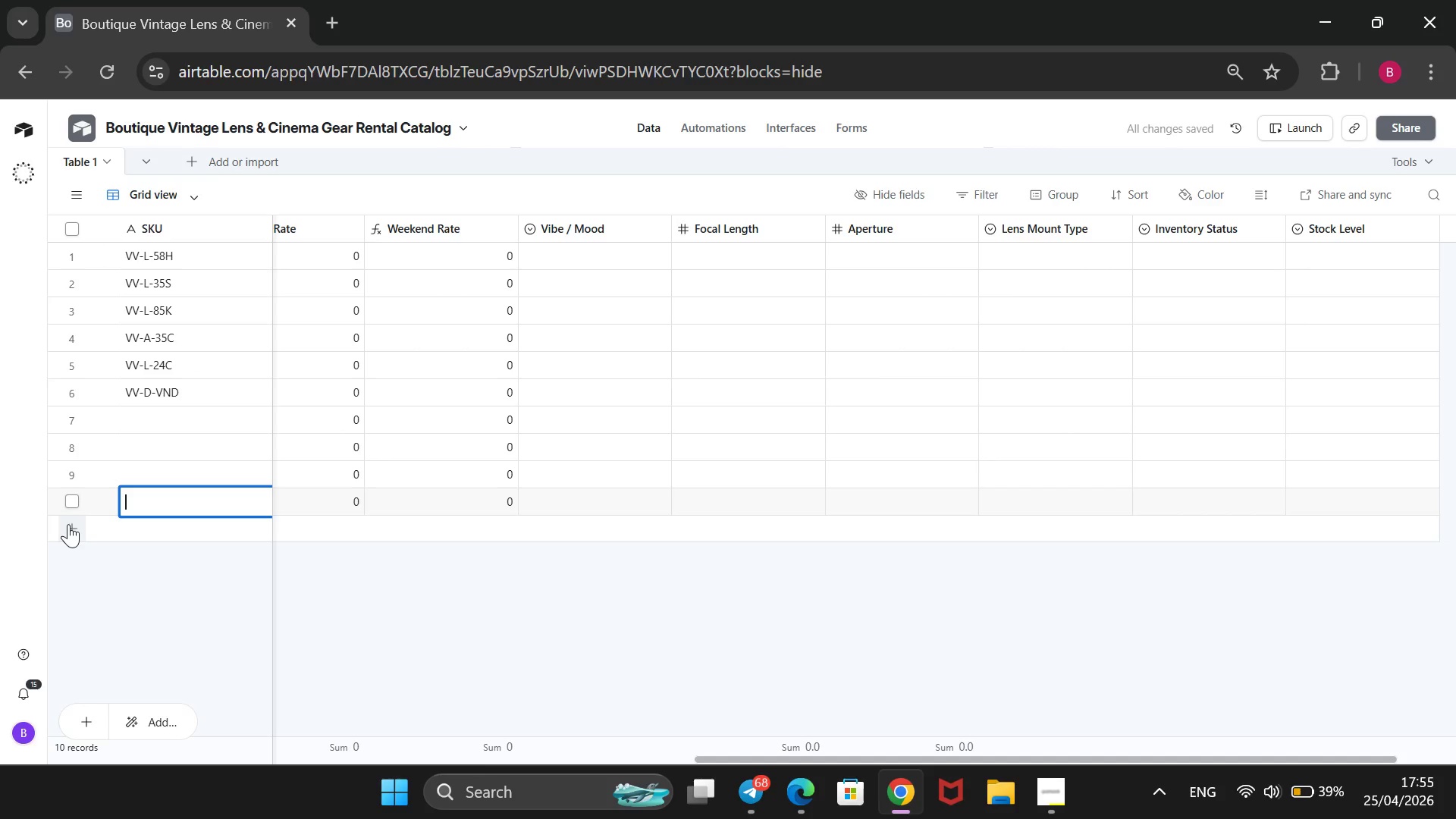 
left_click([68, 524])
 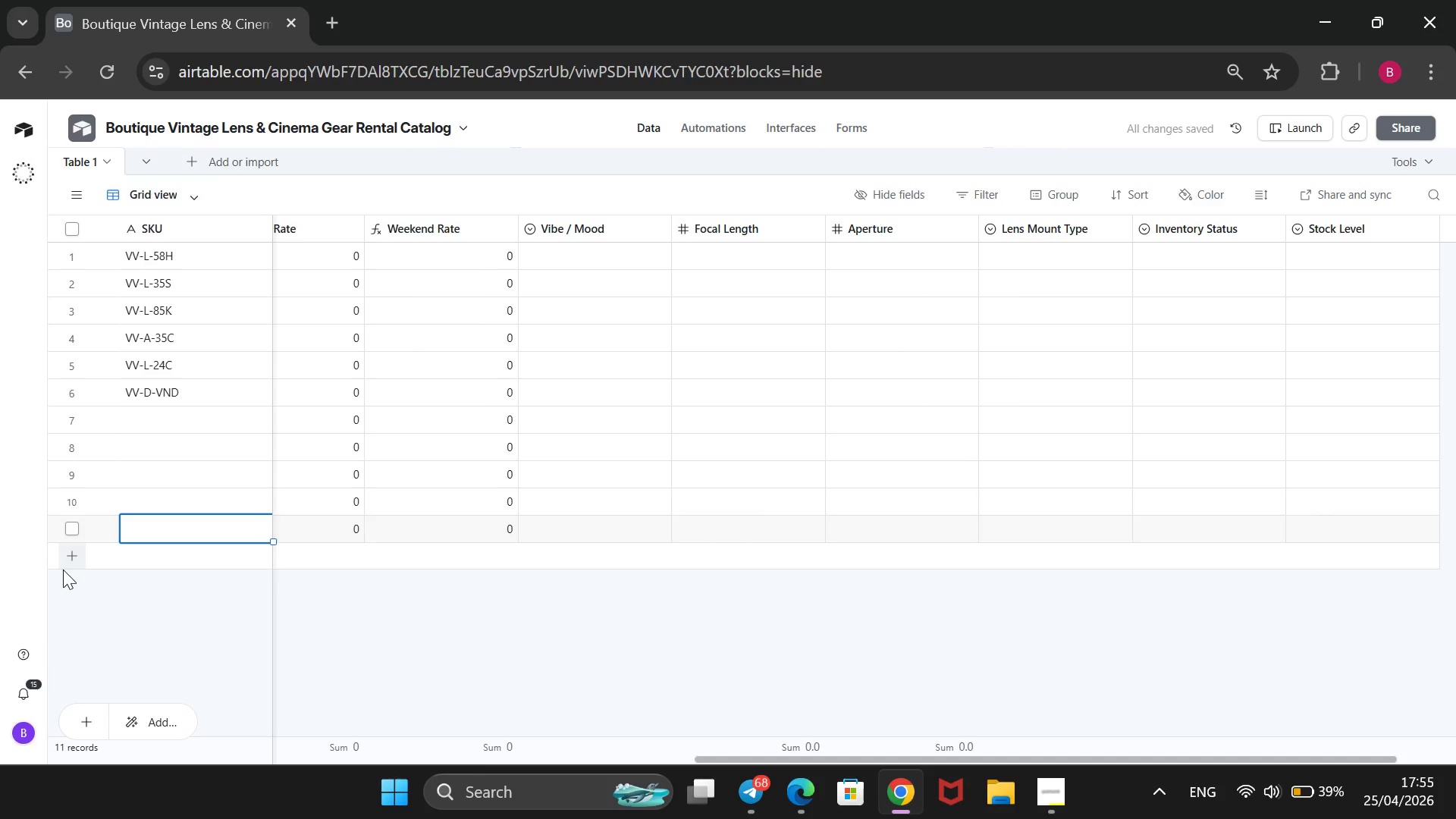 
mouse_move([63, 595])
 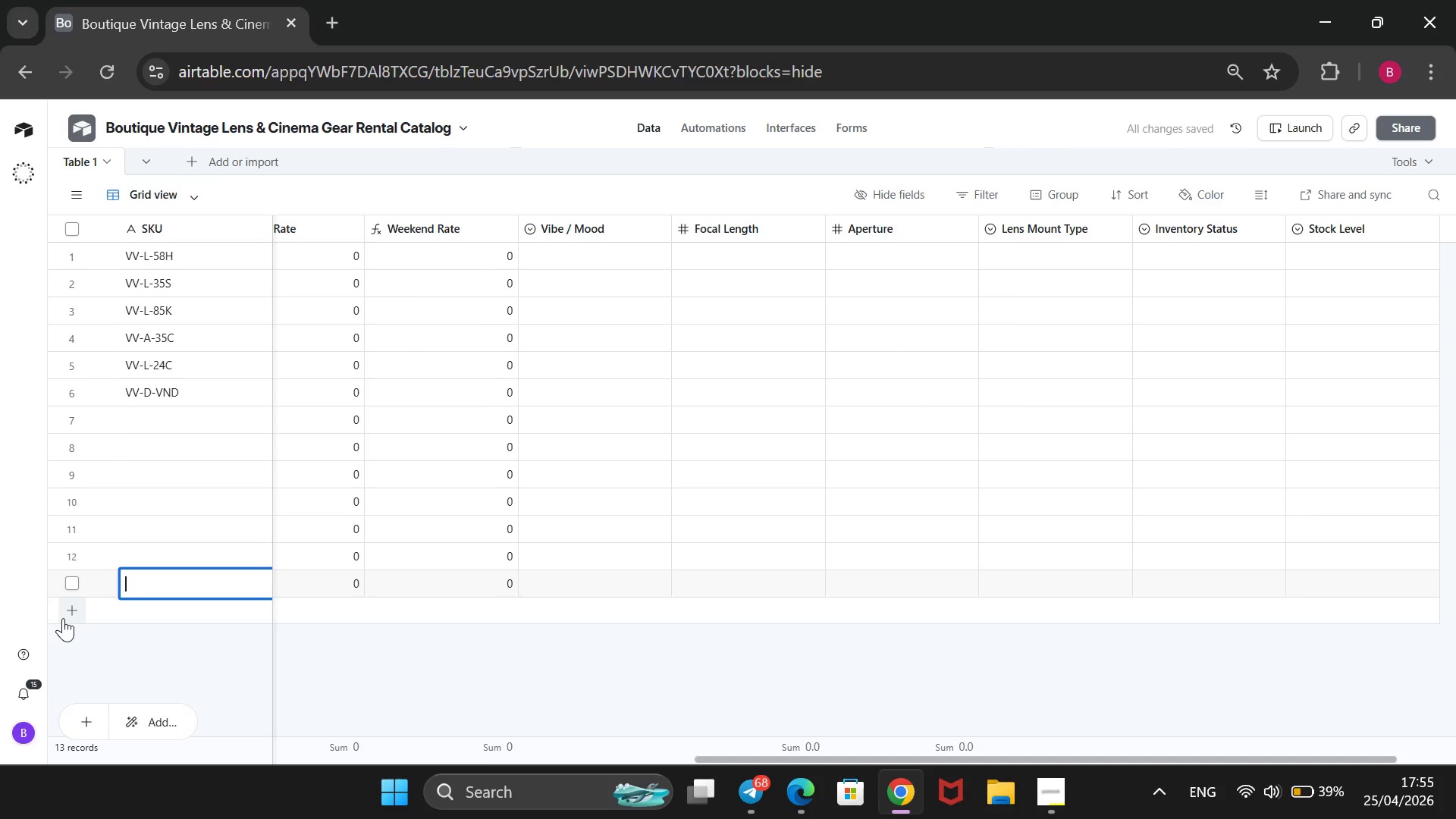 
left_click([63, 617])
 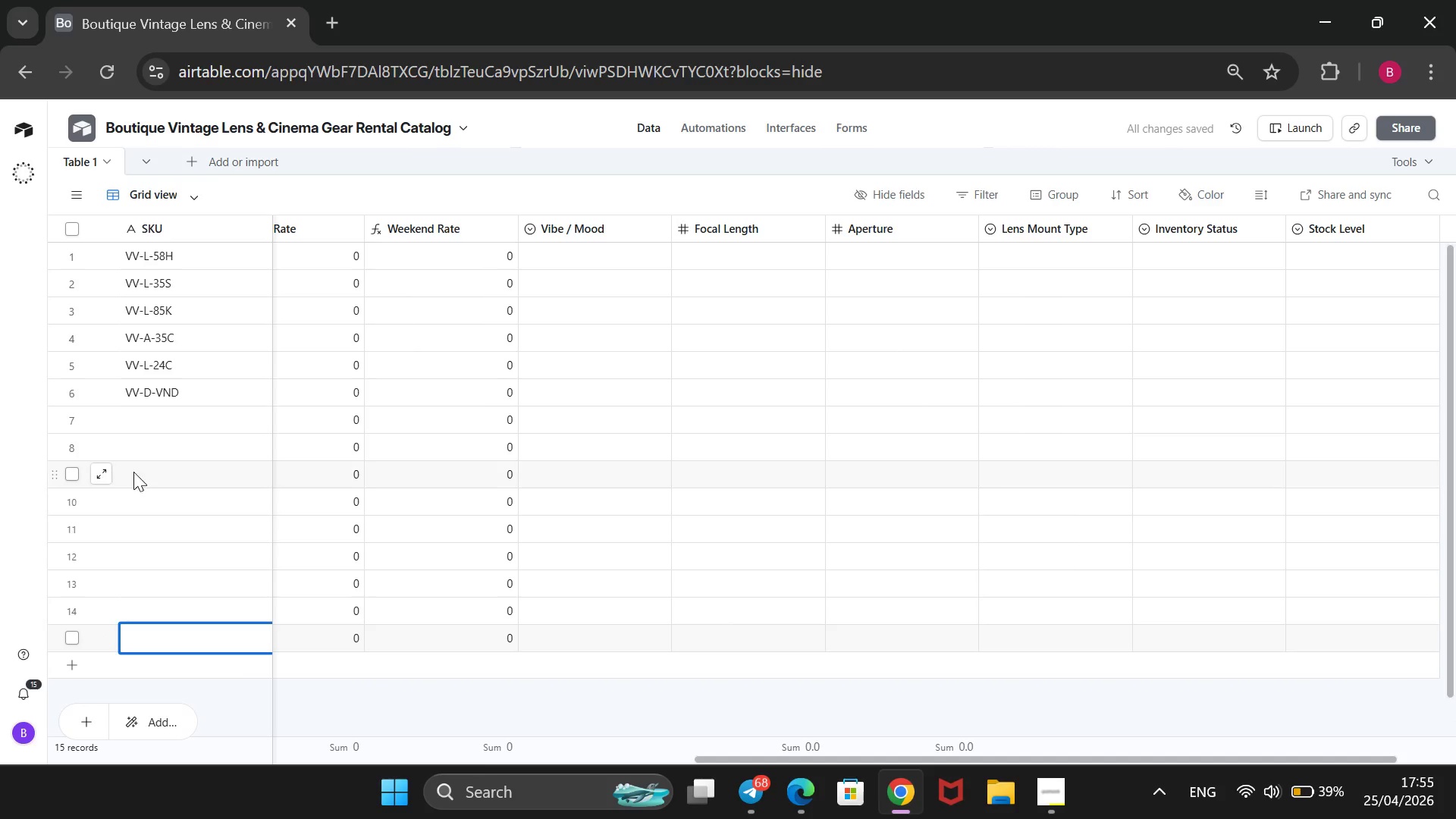 
left_click([148, 425])
 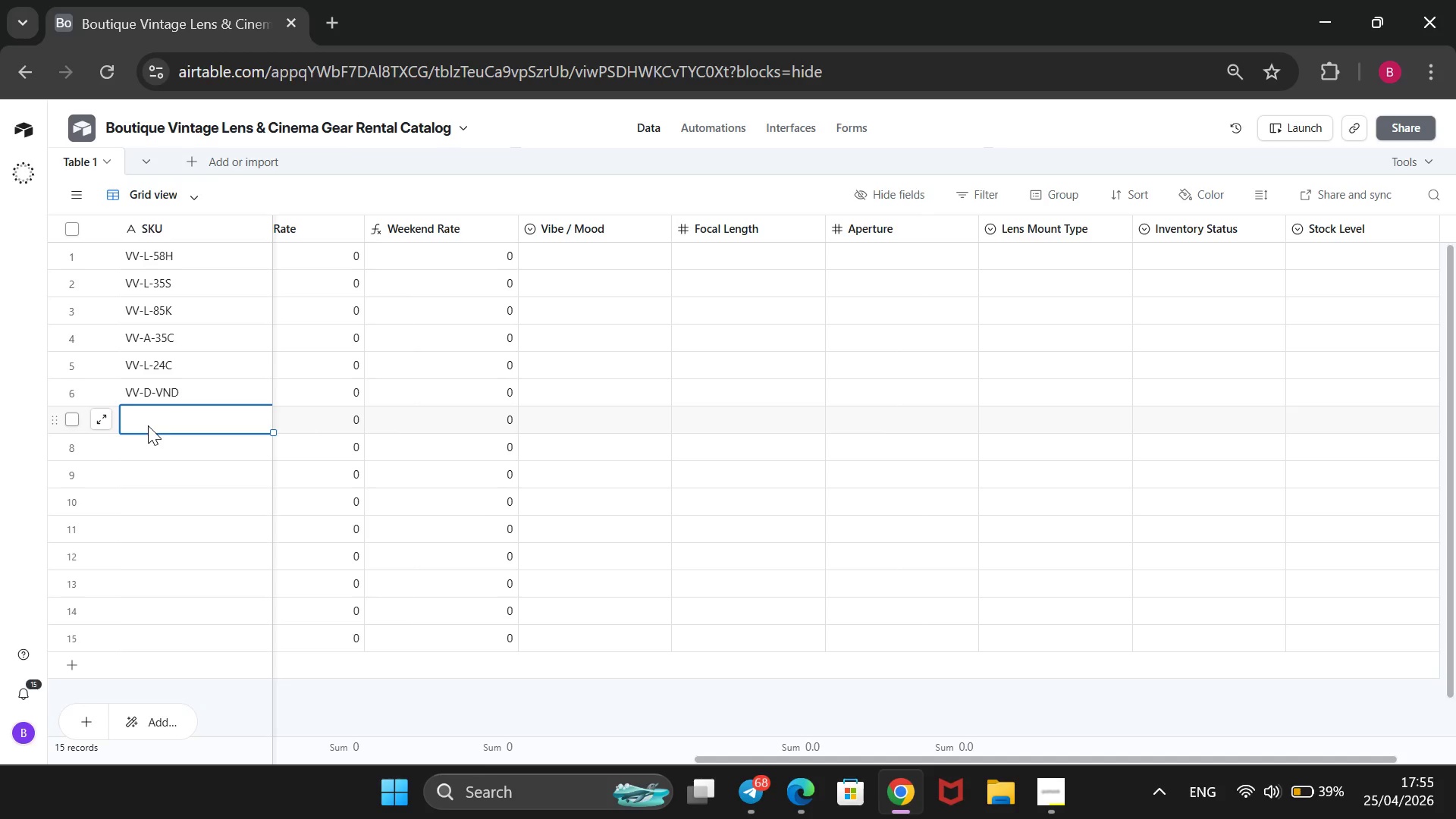 
wait(9.17)
 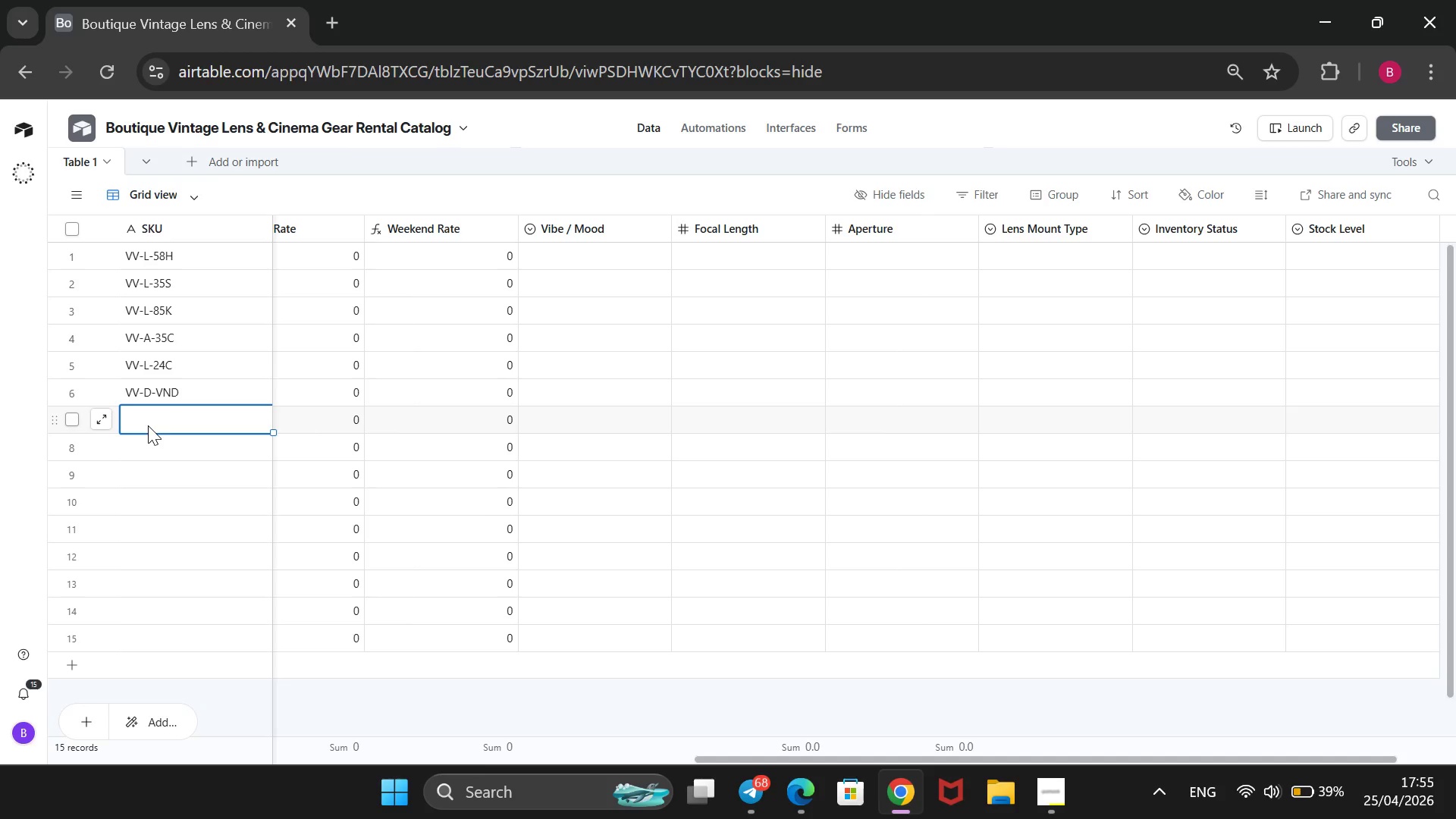 
left_click([285, 260])
 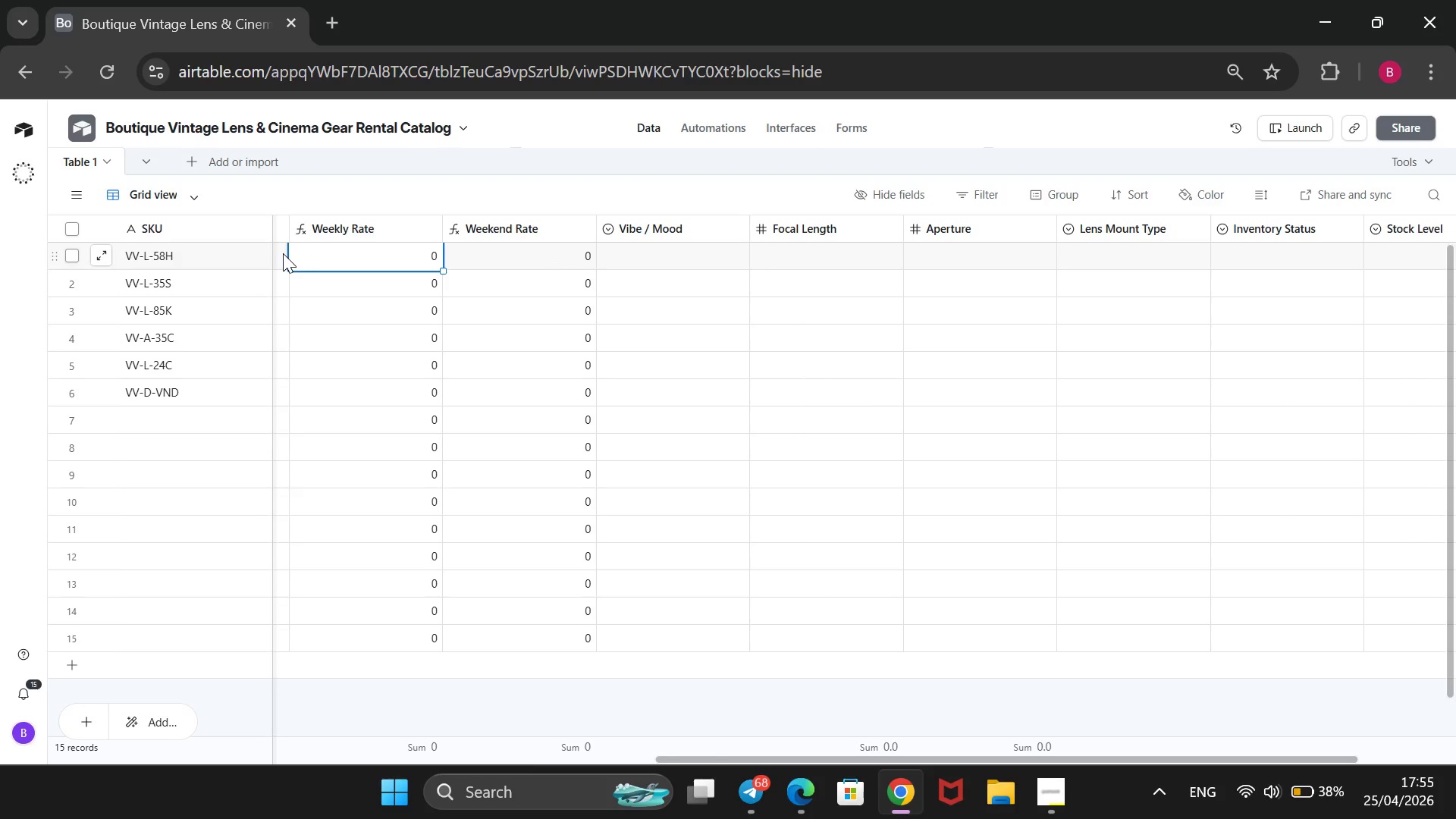 
left_click_drag(start_coordinate=[268, 232], to_coordinate=[184, 232])
 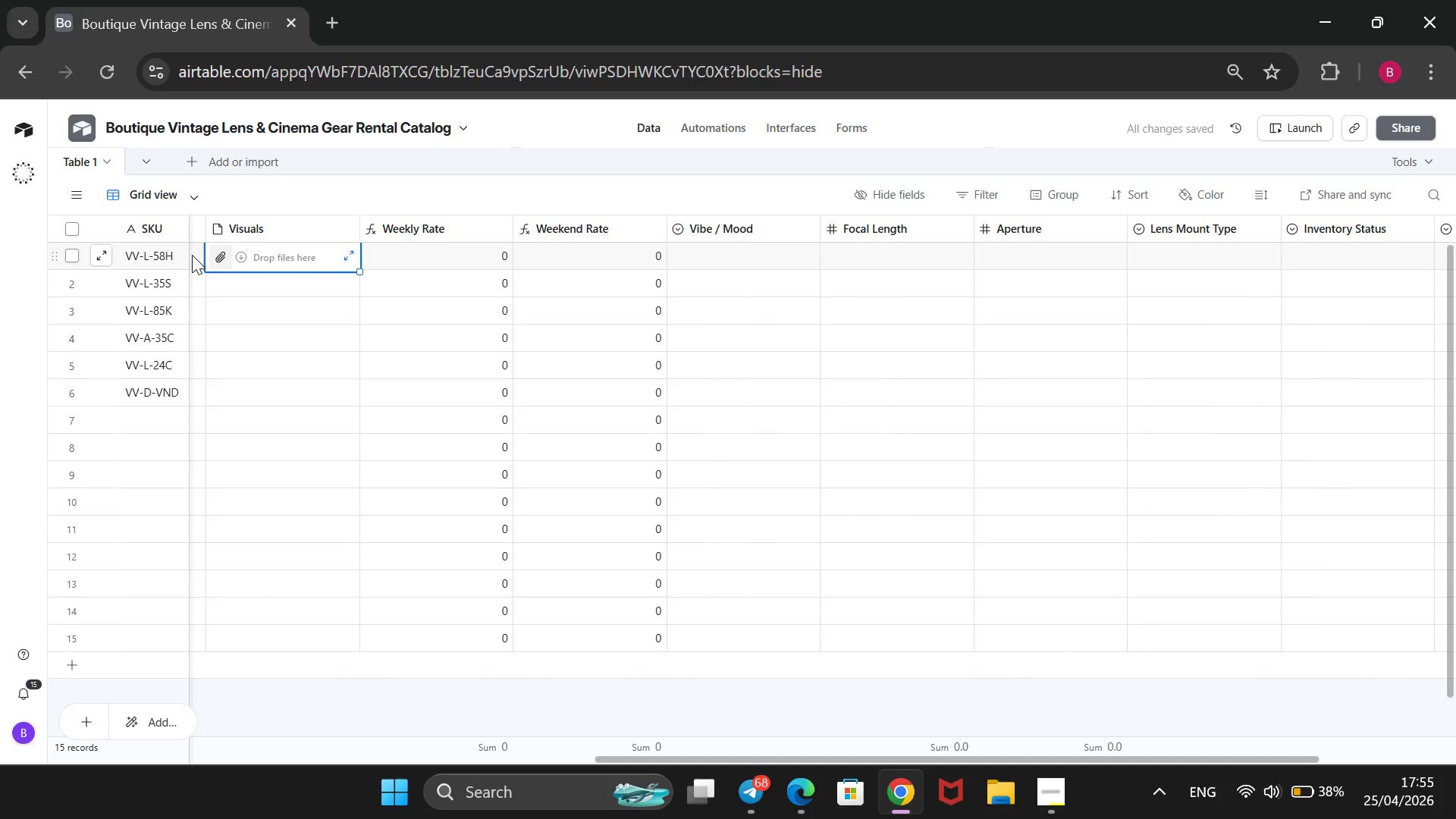 
wait(5.95)
 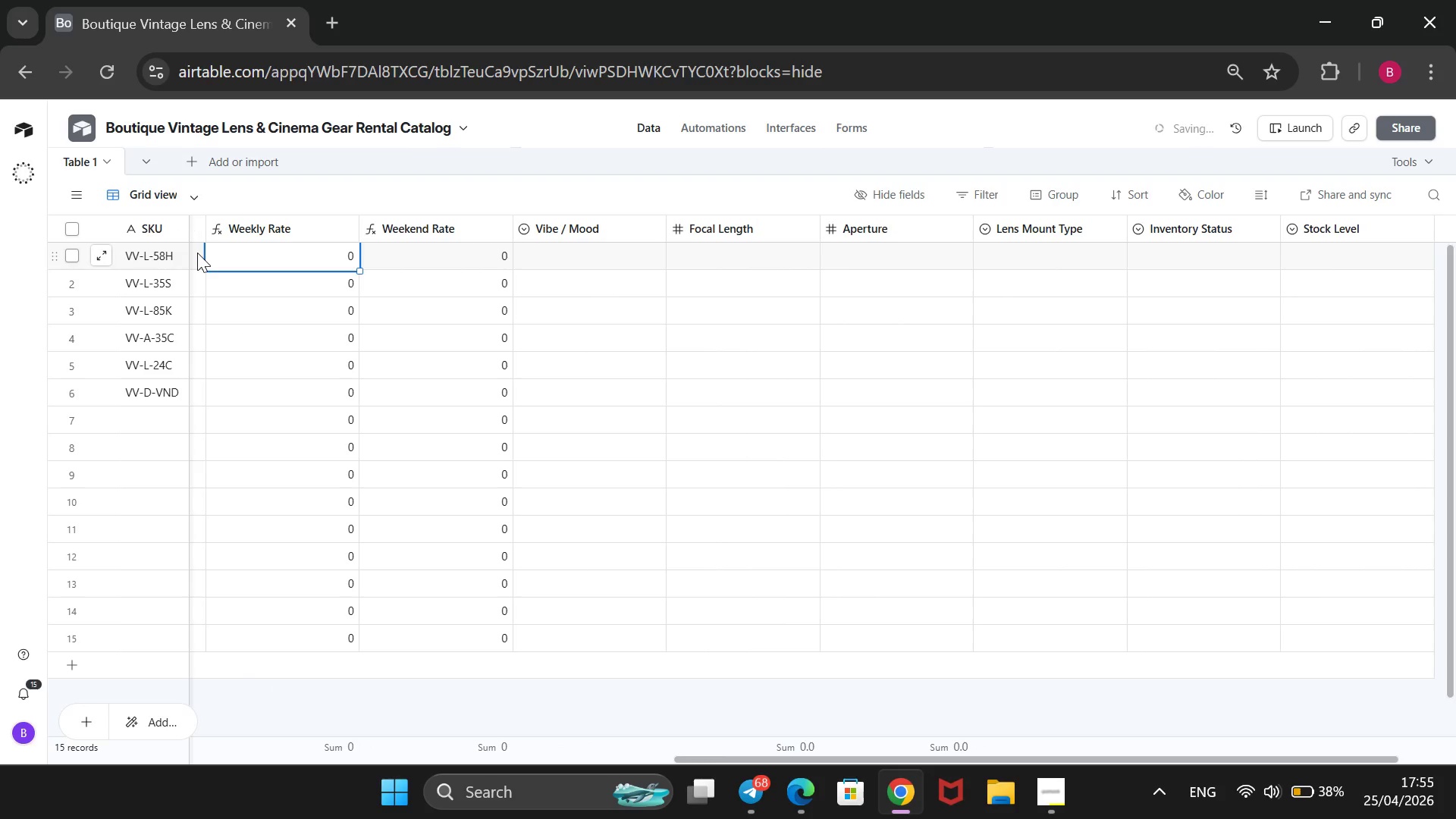 
left_click([195, 256])
 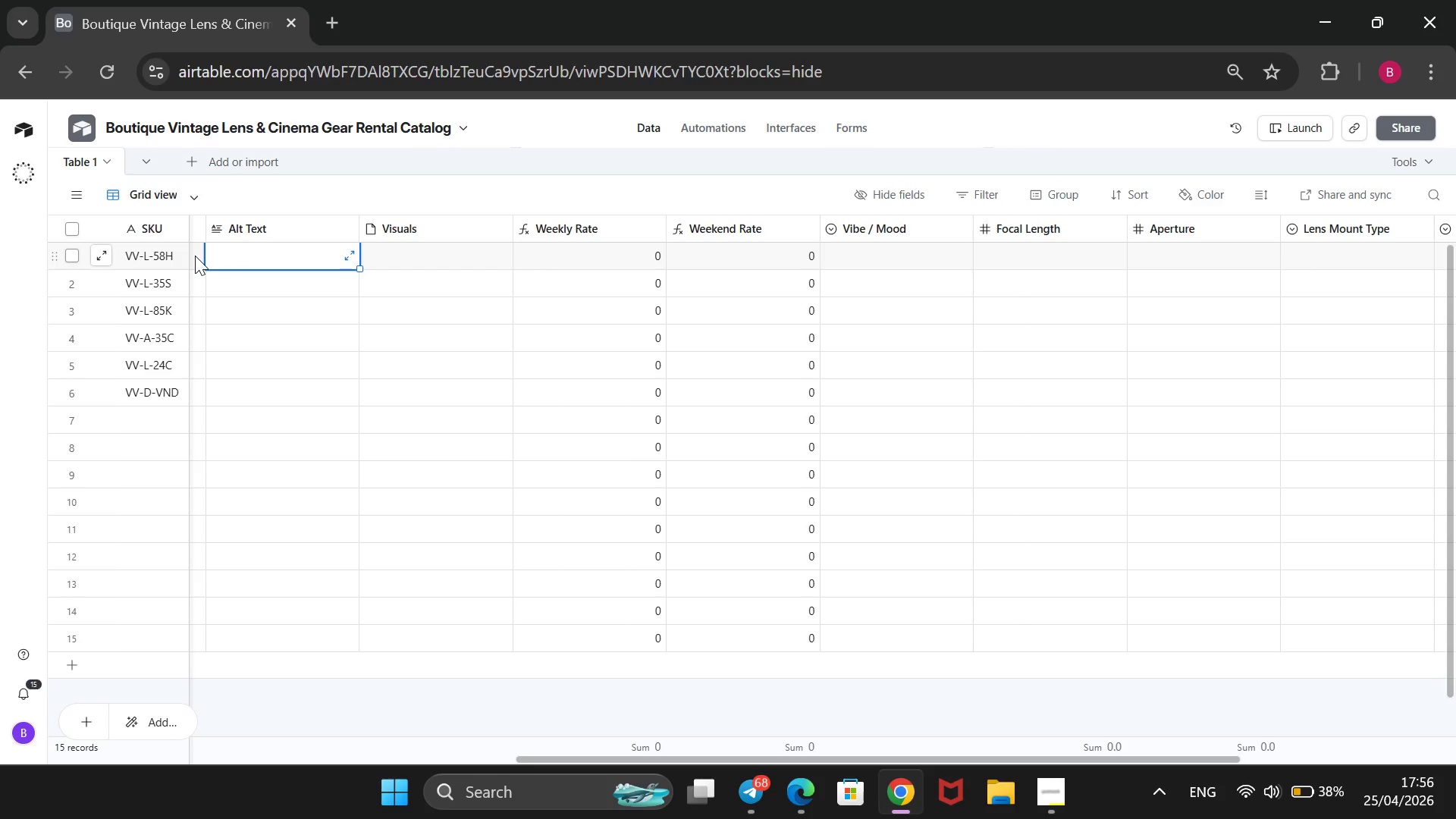 
left_click([195, 256])
 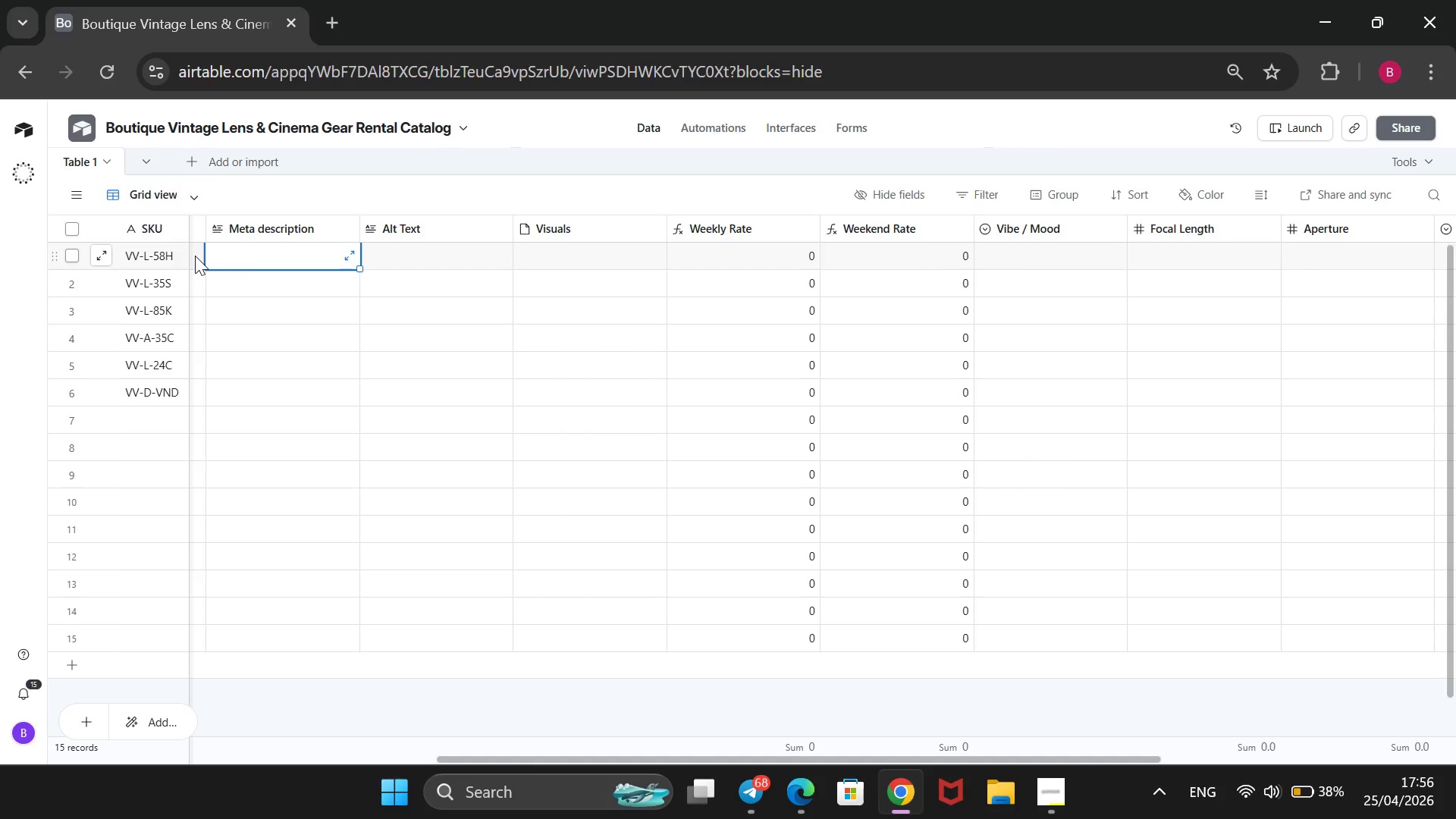 
left_click([195, 256])
 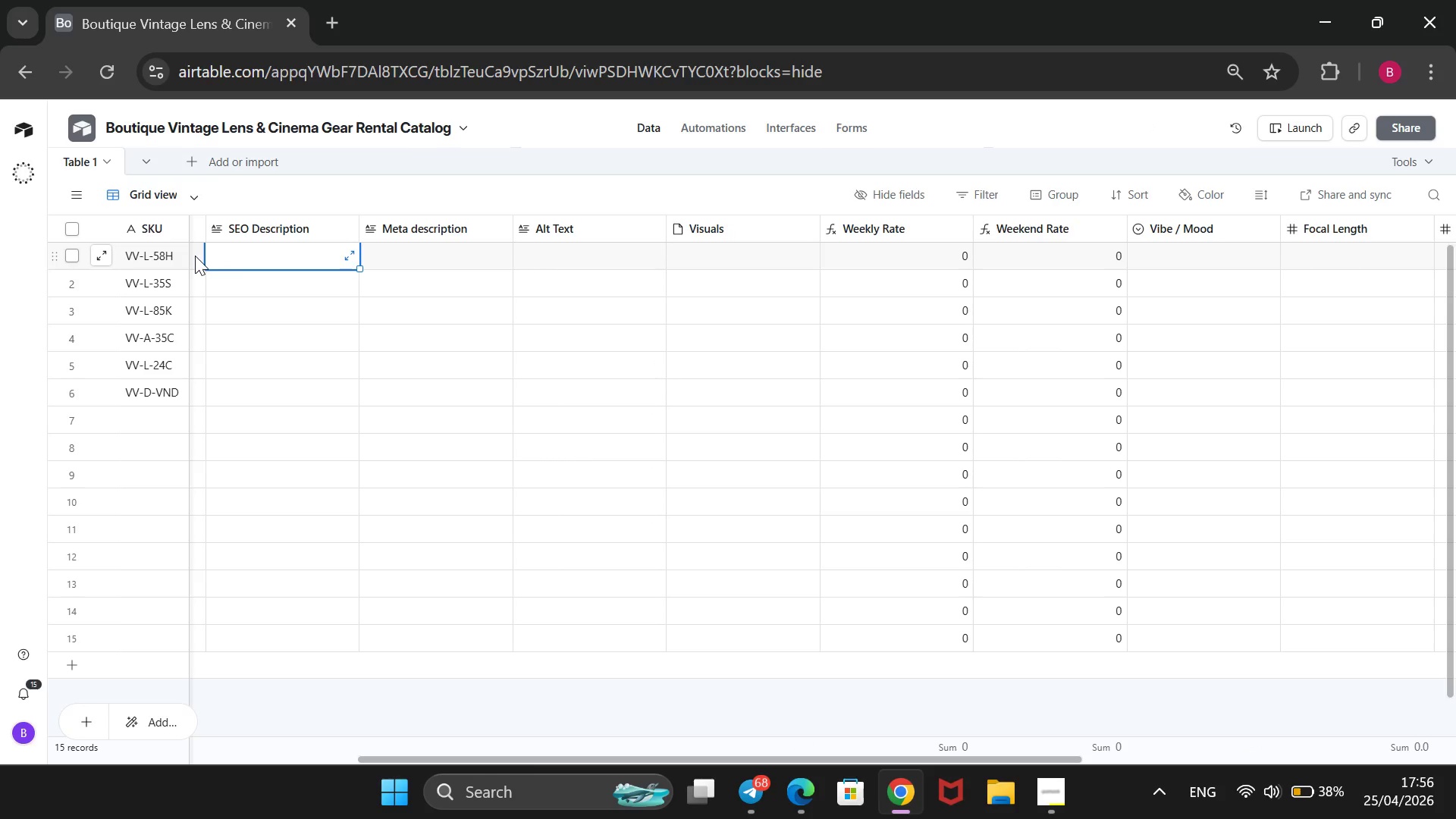 
left_click([195, 256])
 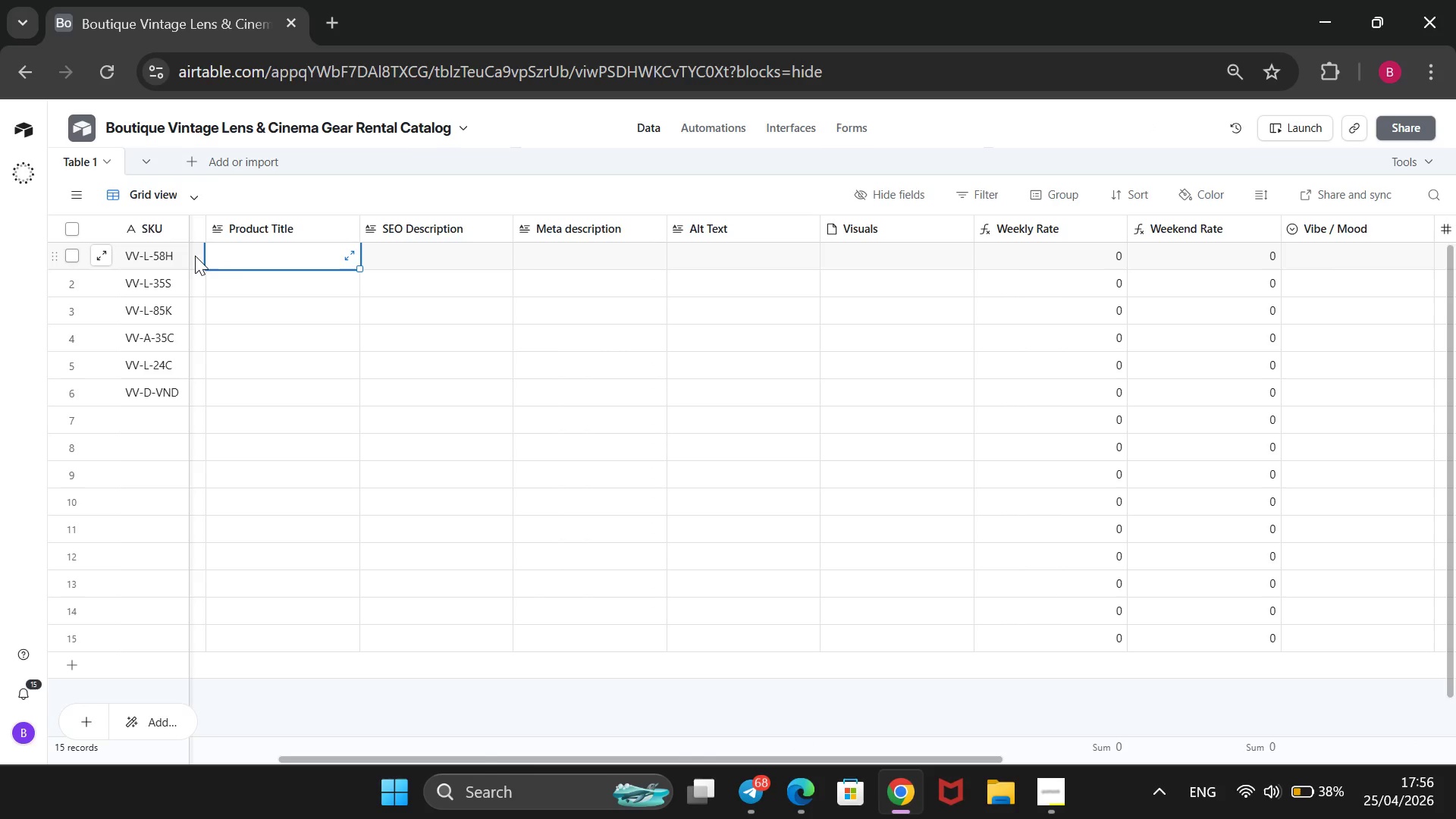 
left_click([195, 256])
 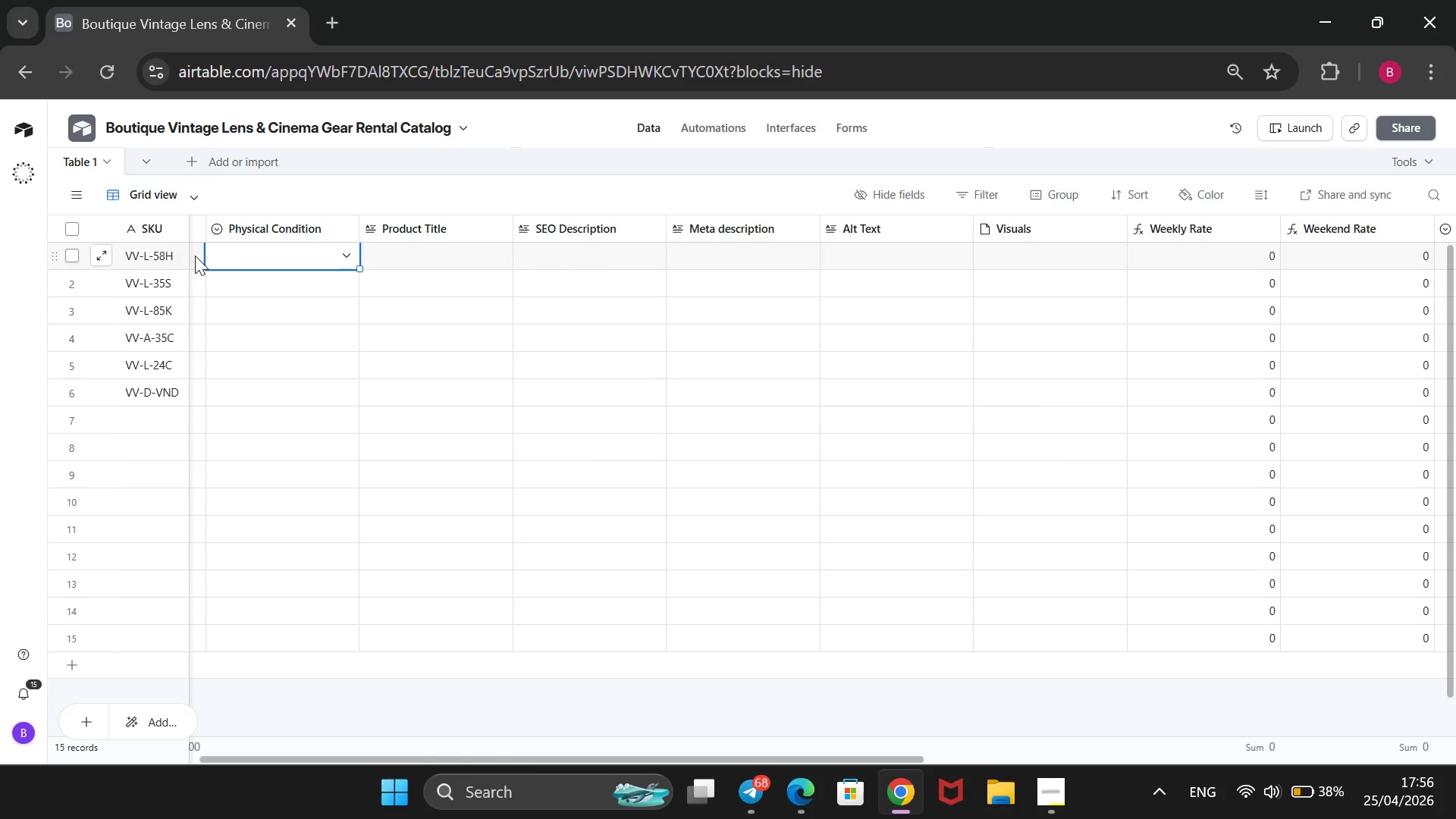 
left_click([195, 256])
 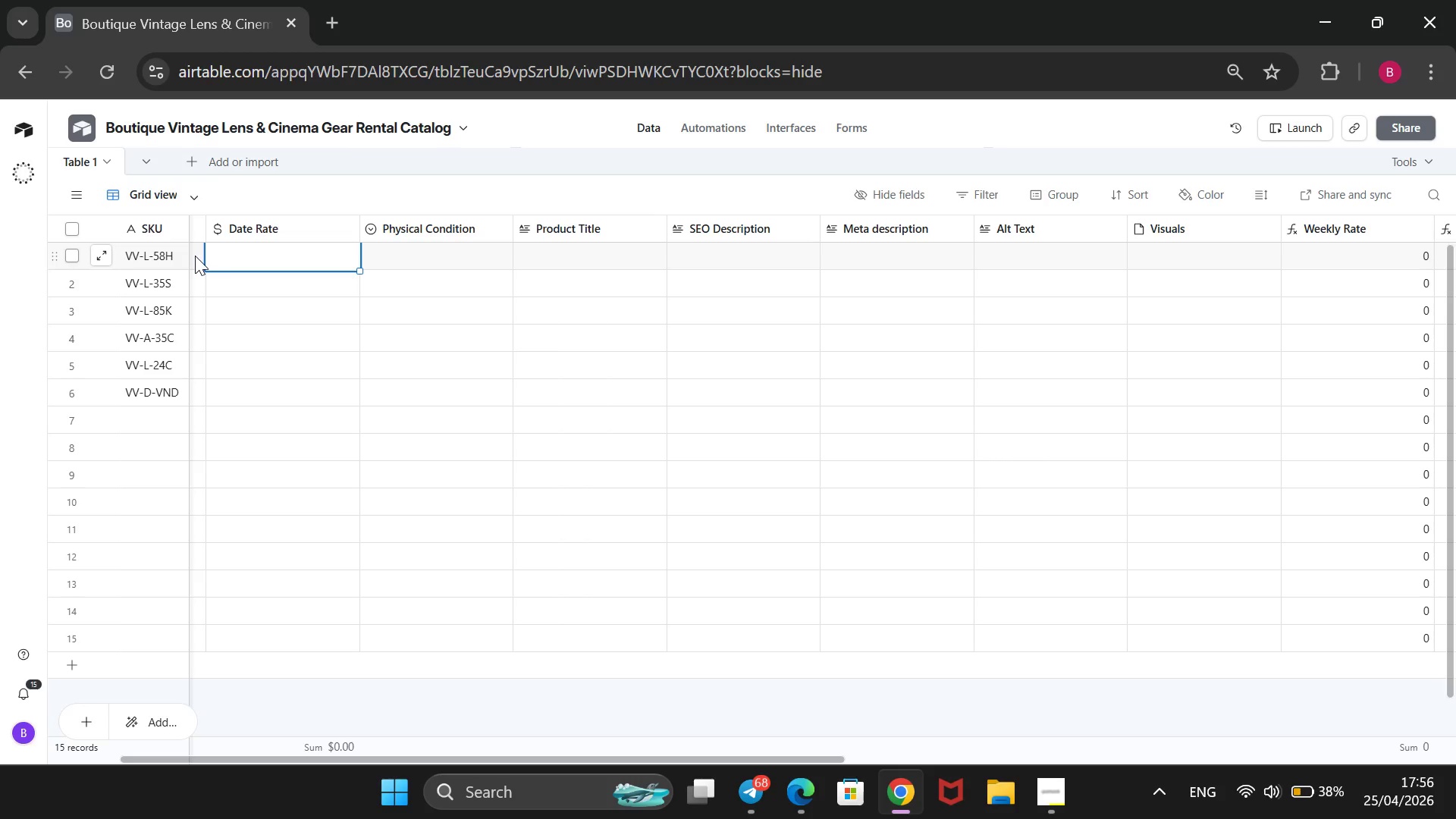 
left_click([195, 256])
 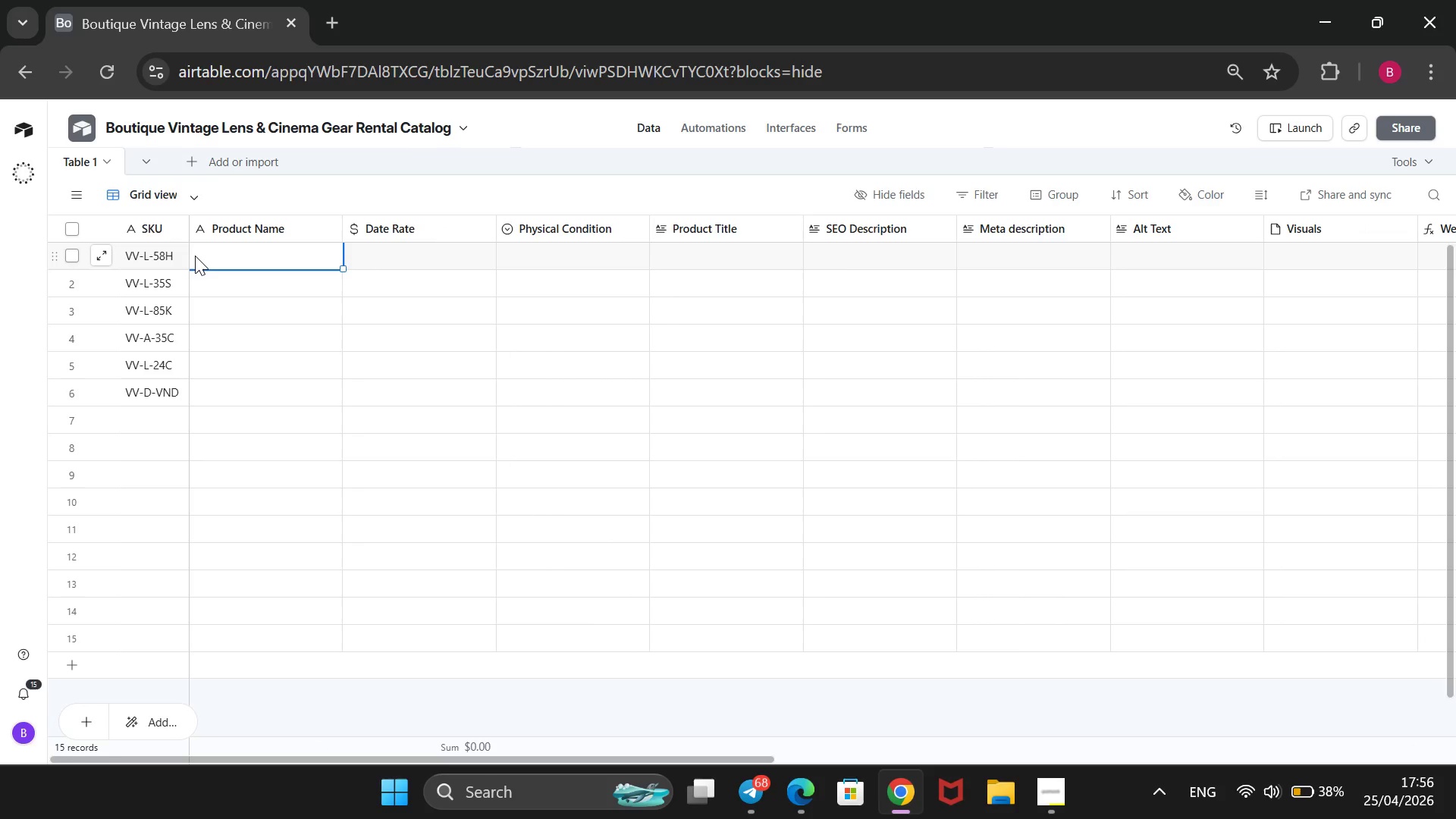 
type(hELIOS 44Helios 344-2)
 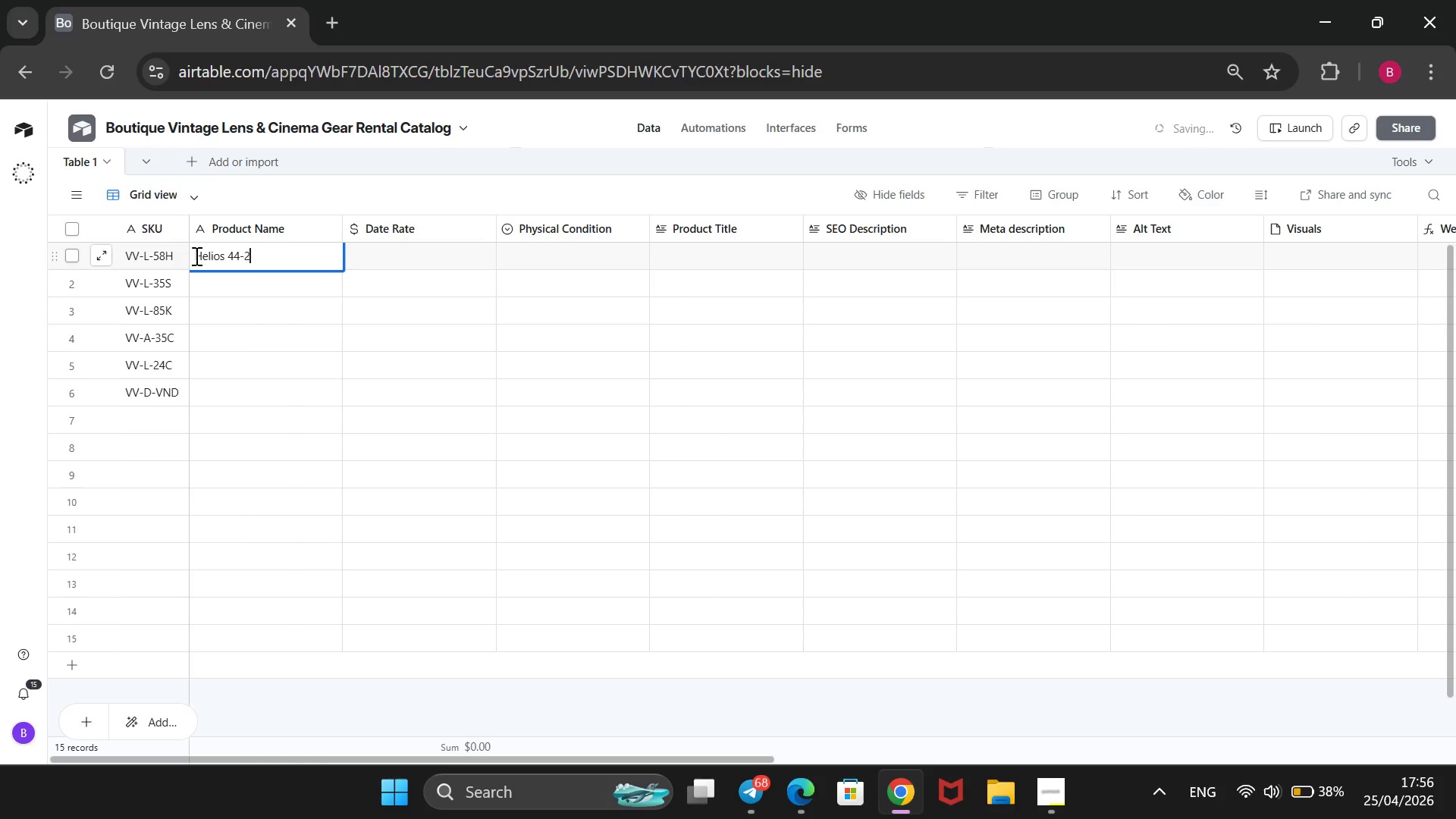 
hold_key(key=Backspace, duration=1.11)
 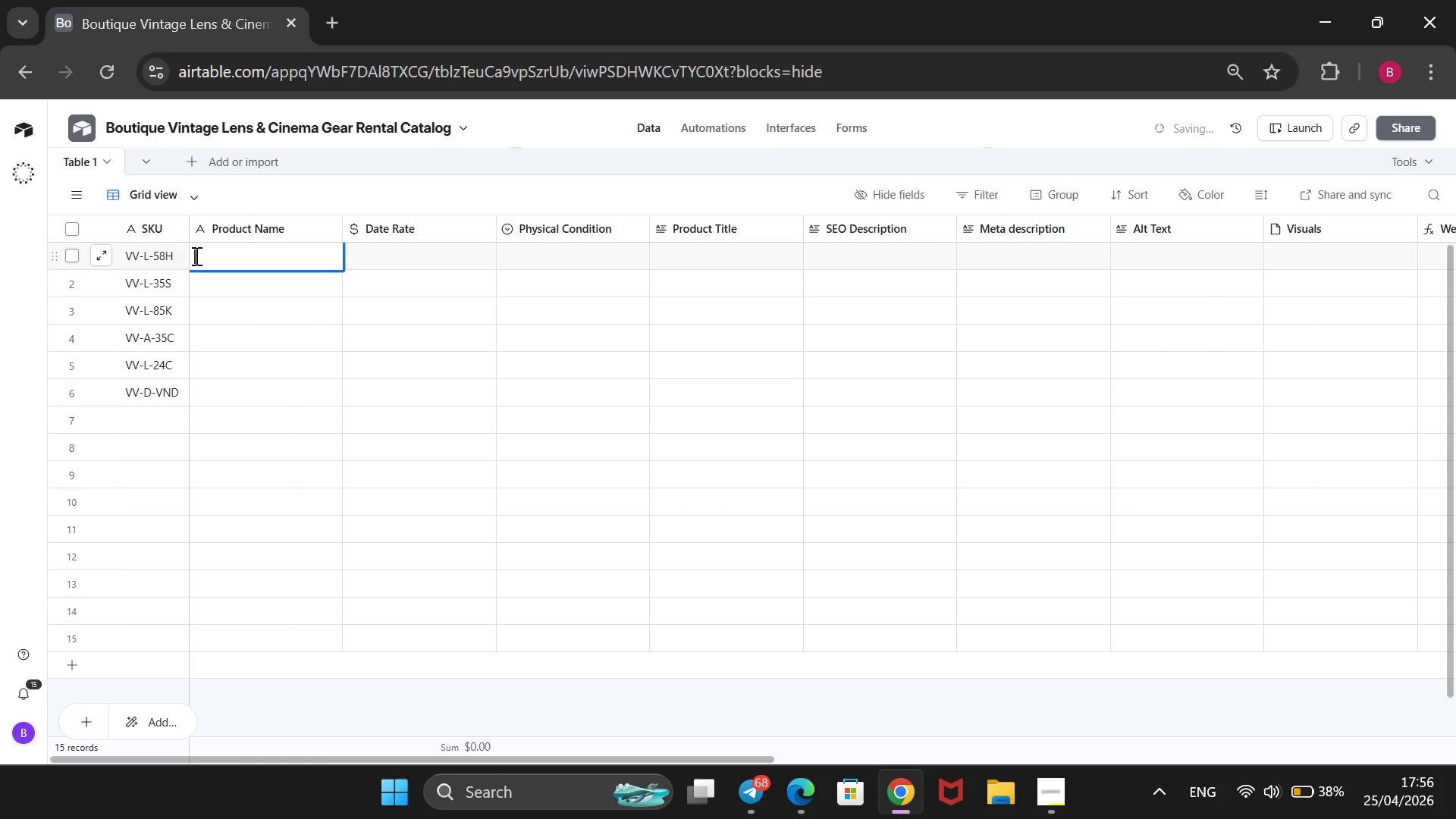 
hold_key(key=Backspace, duration=2.72)
 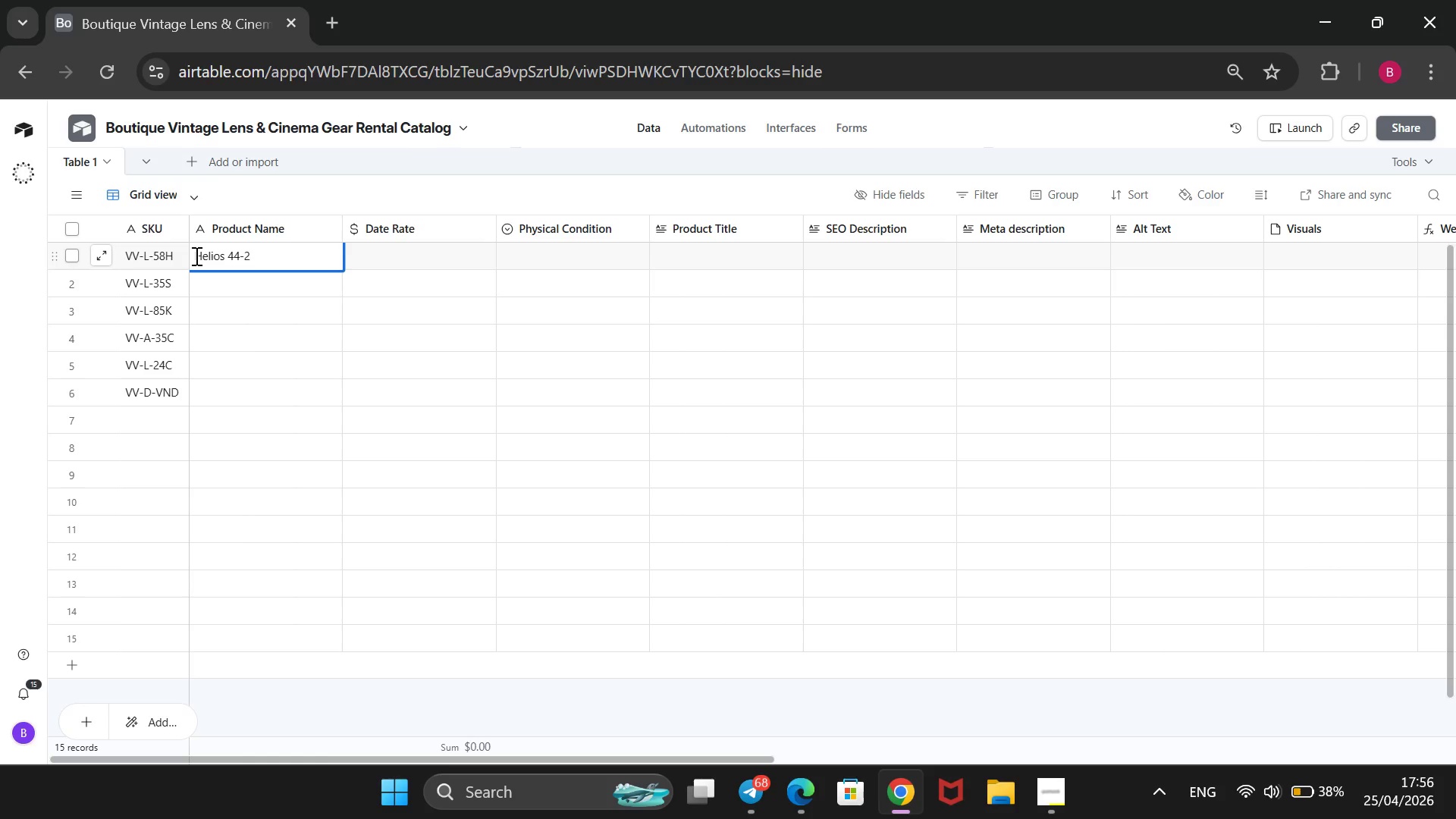 
wait(27.95)
 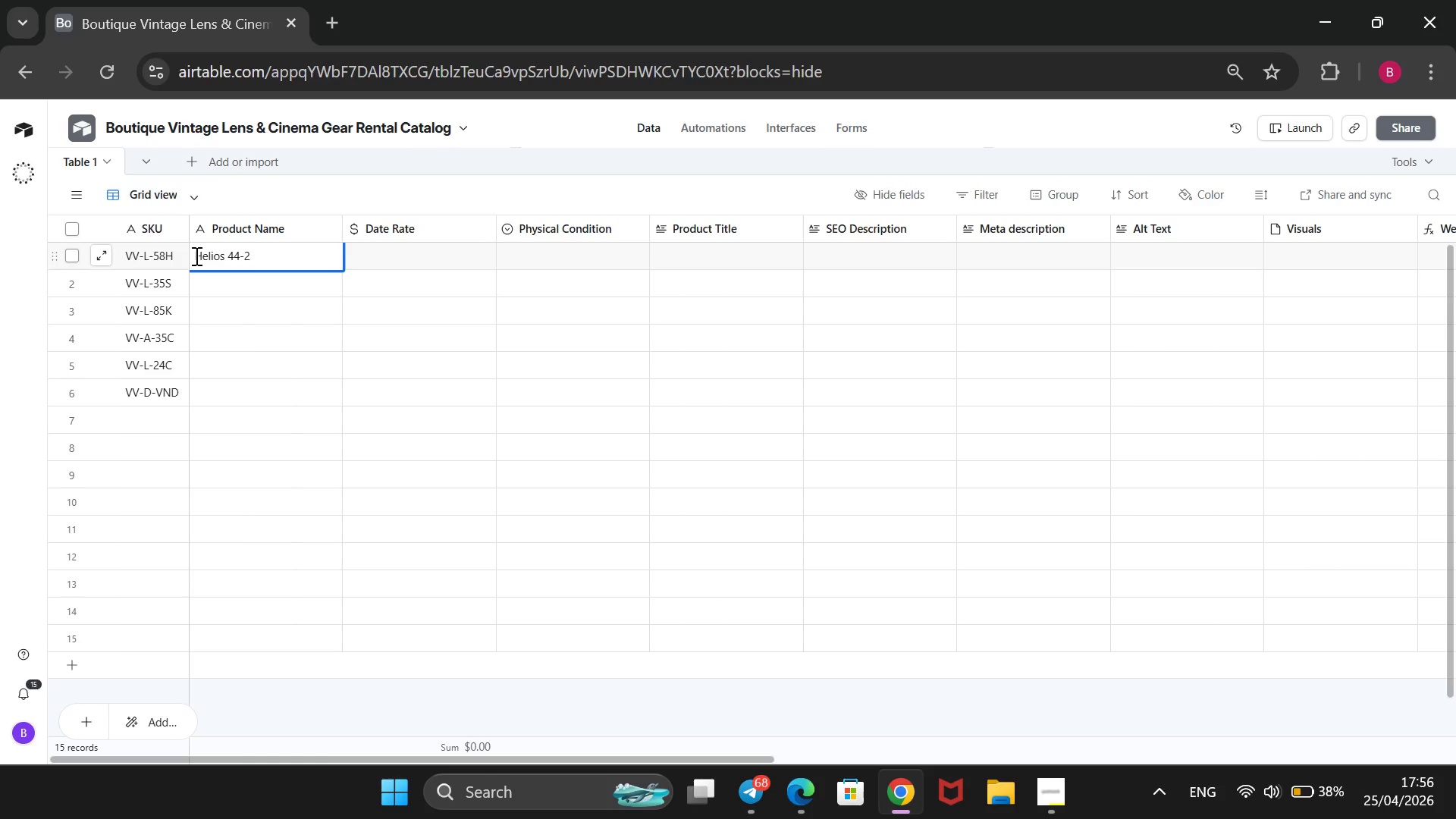 
type( 58mm f/2)
 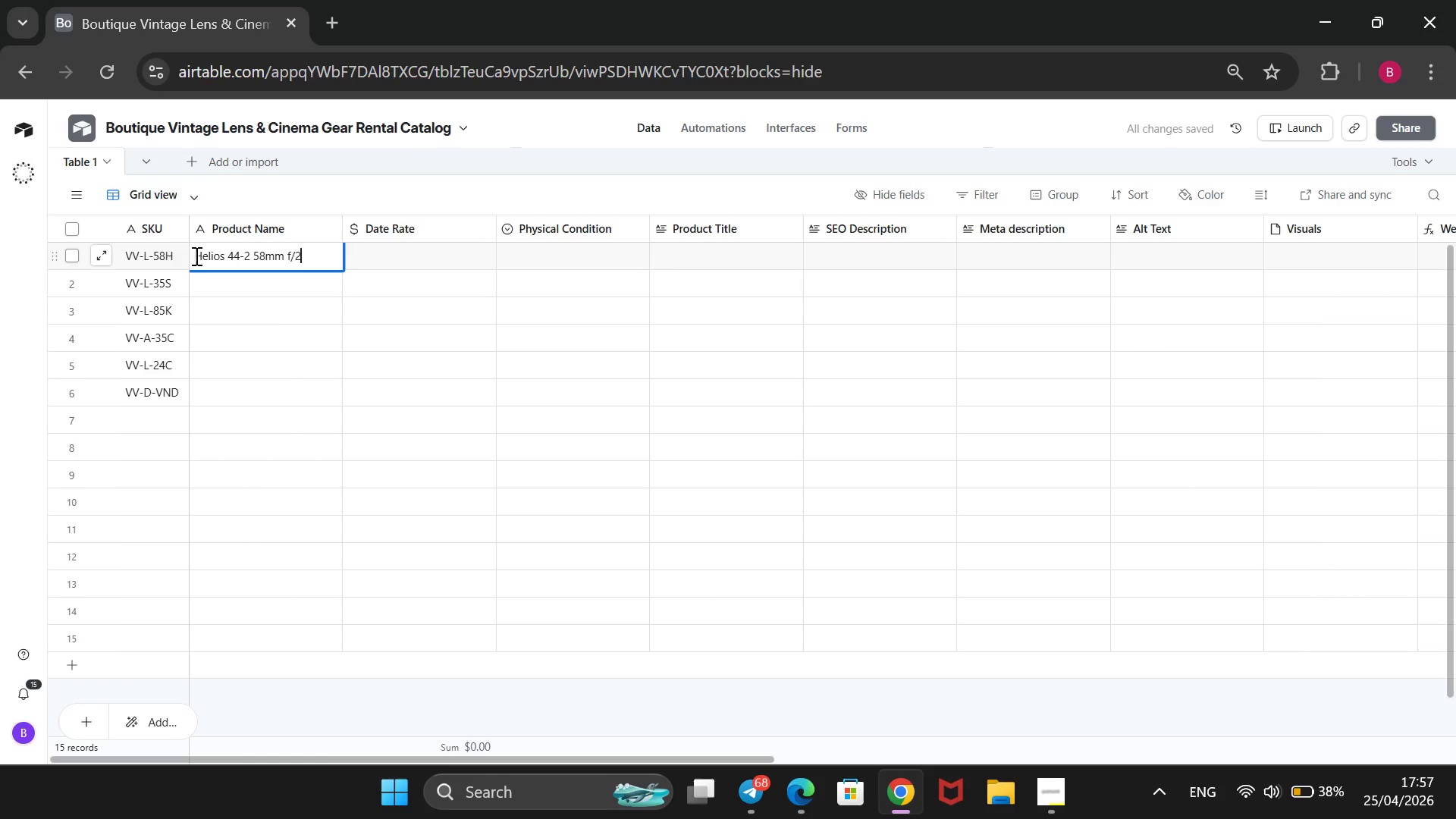 
key(Enter)
 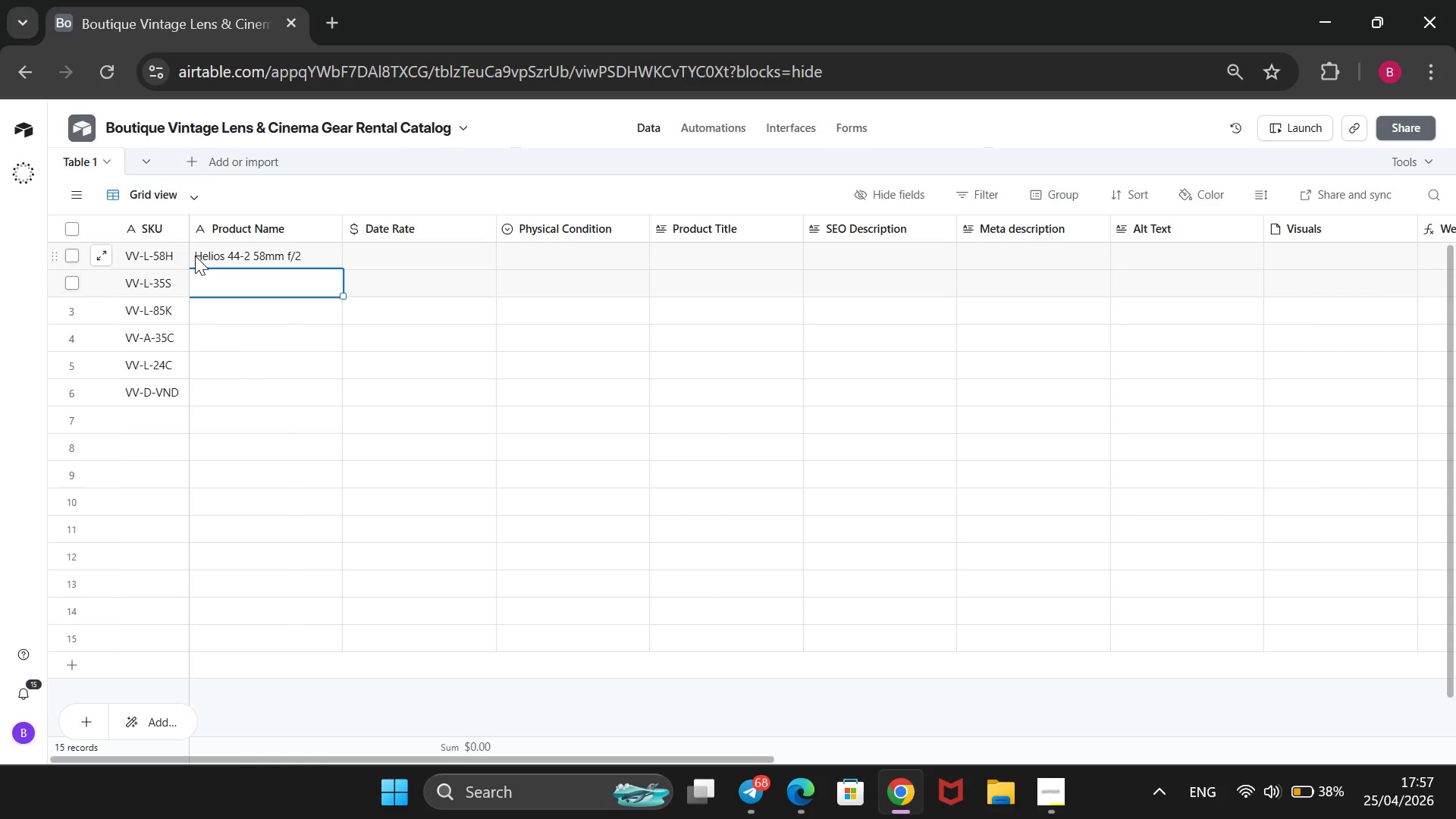 
type(Super Takumar 35mm f/2.3)
 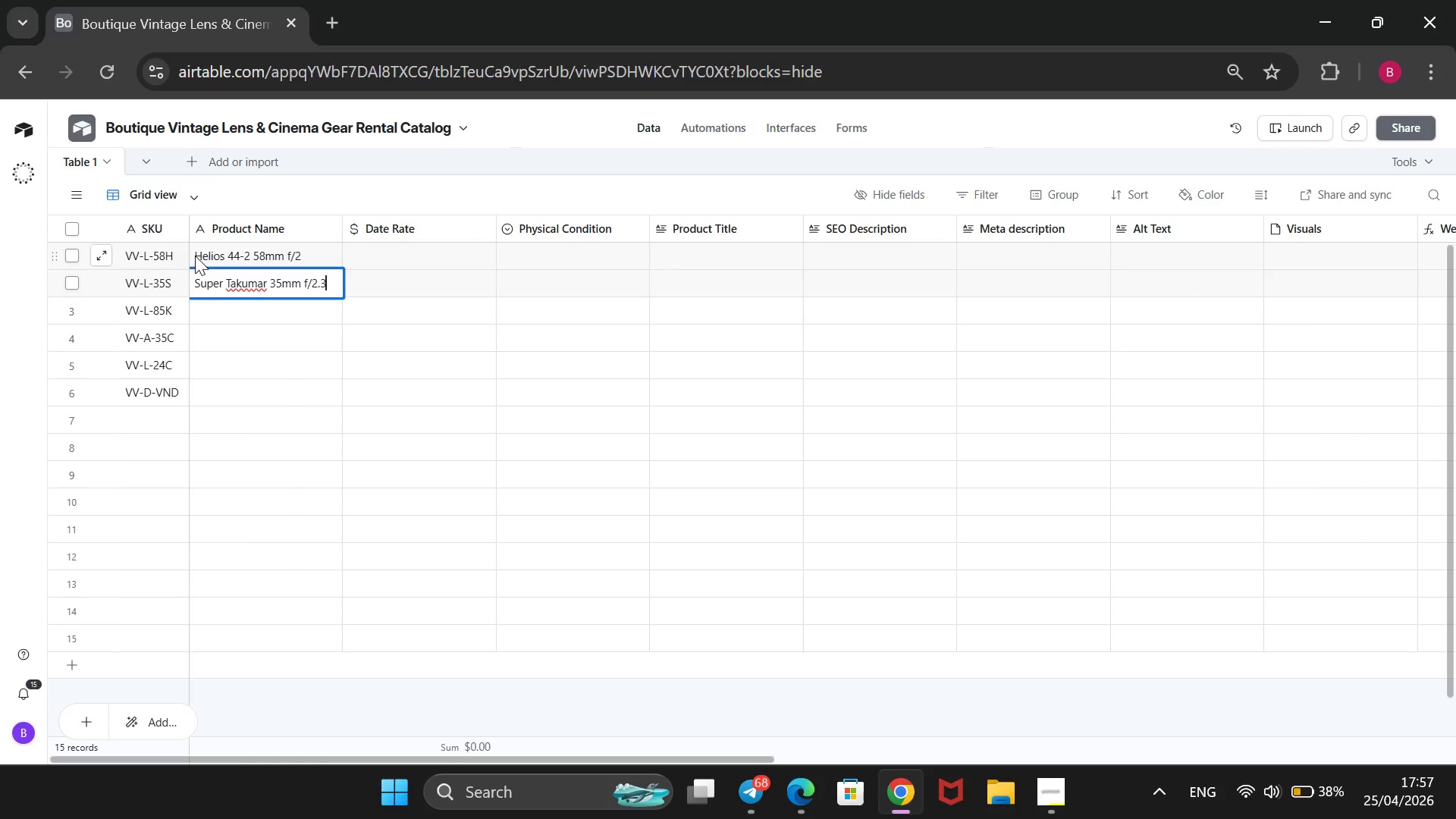 
key(Enter)
 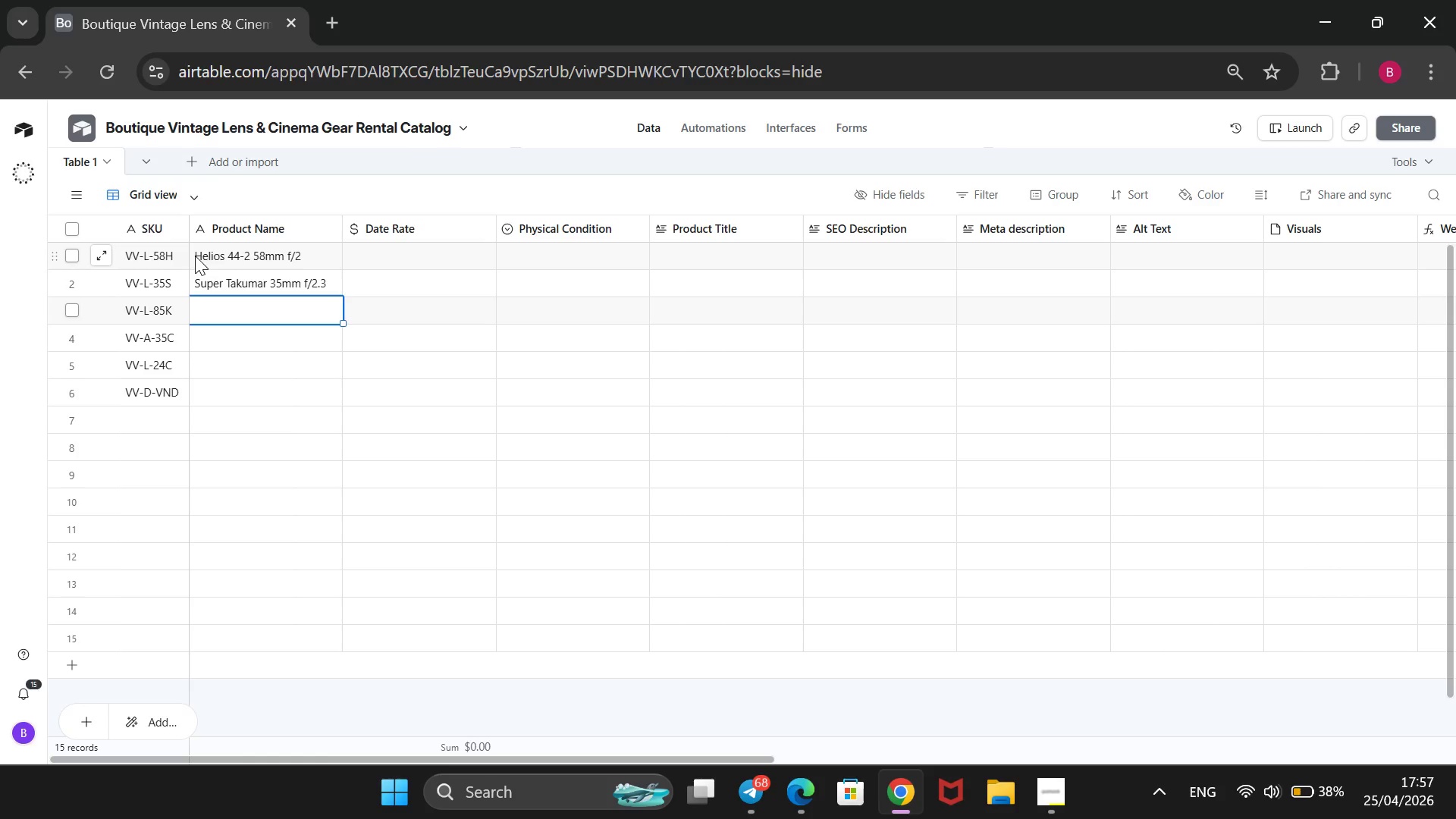 
wait(5.36)
 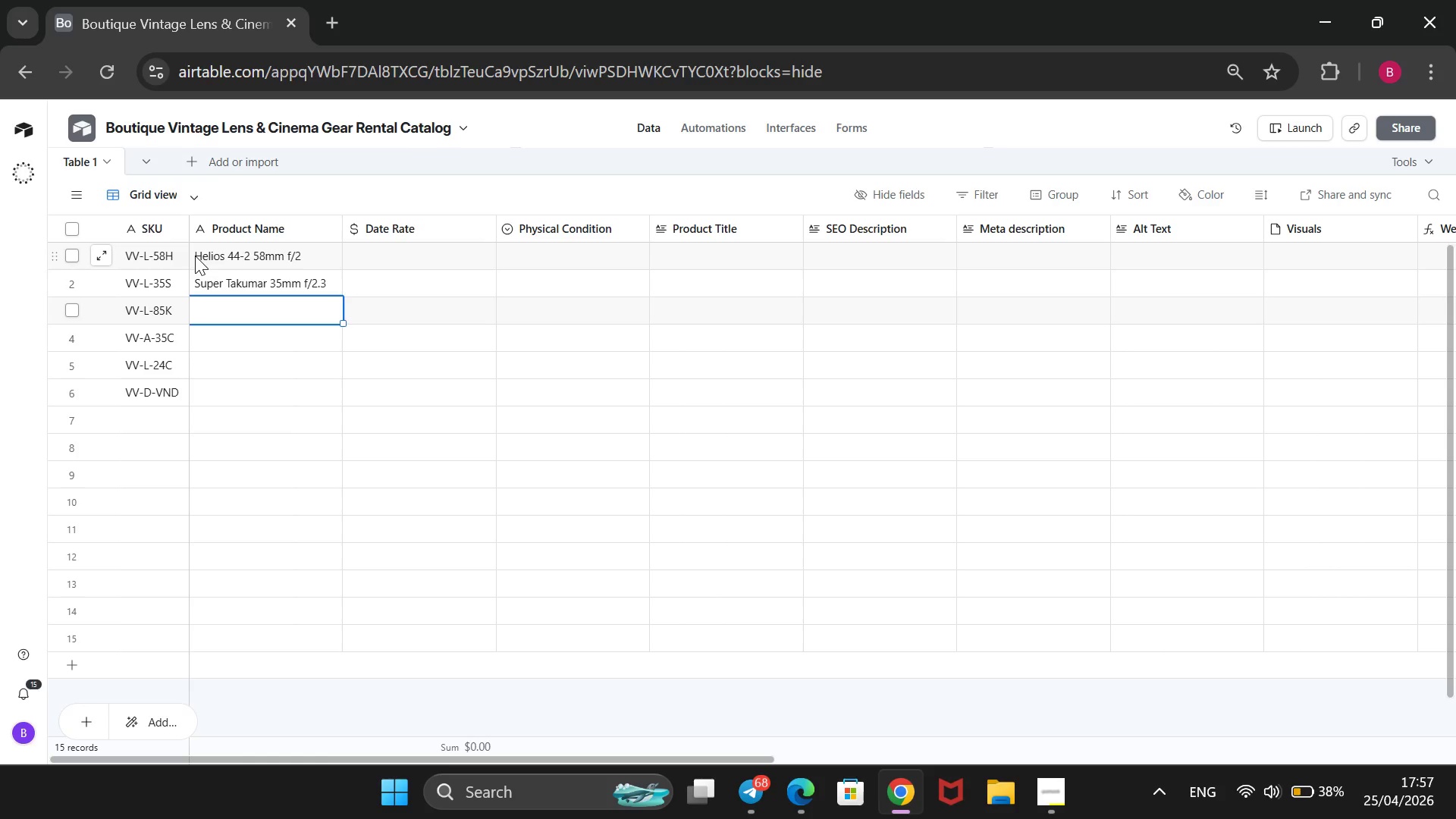 
type(Jupiter-9 85mm f/2)
 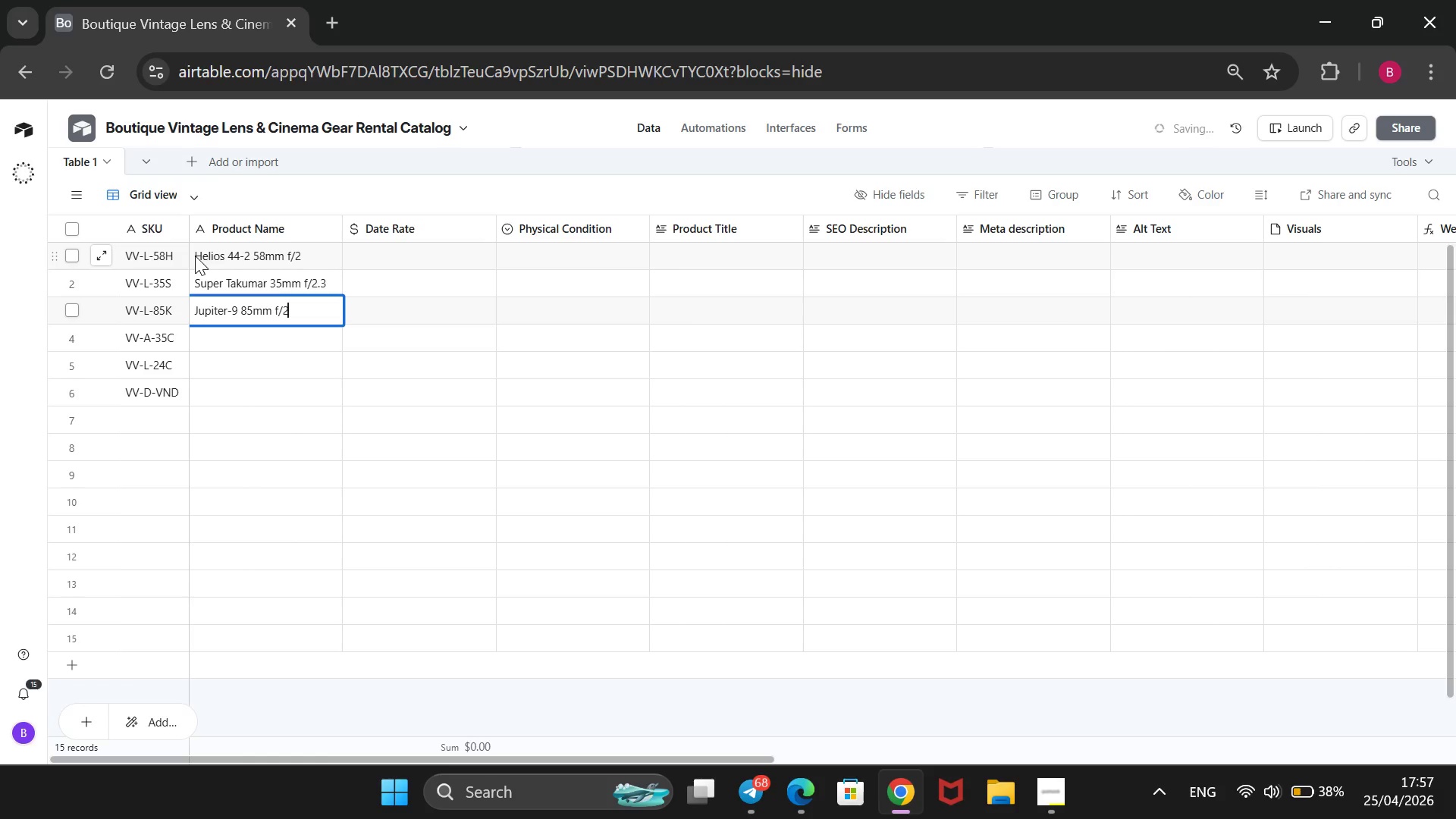 
key(Enter)
 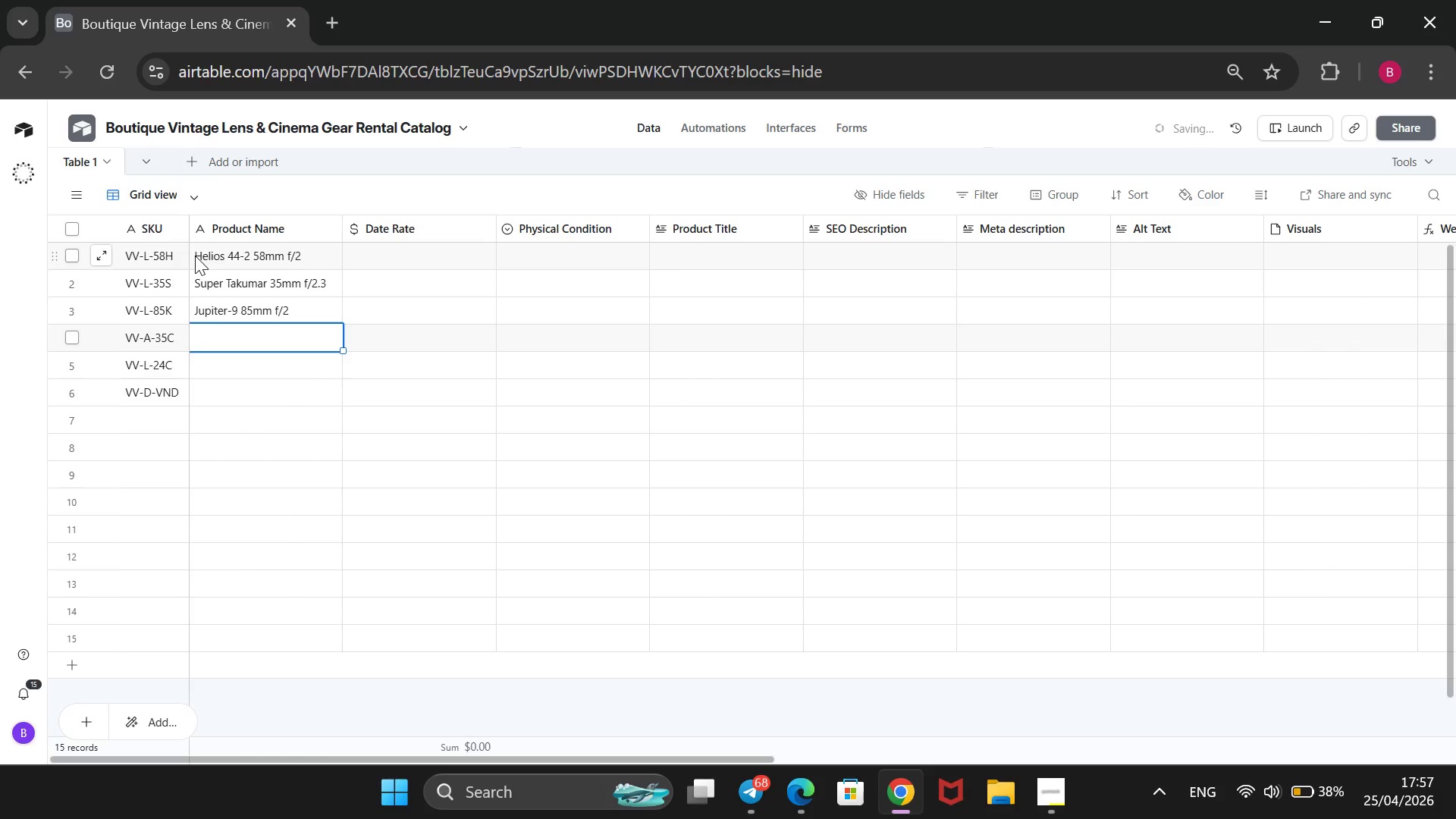 
type(SLR Magic Anamorphot 35)
 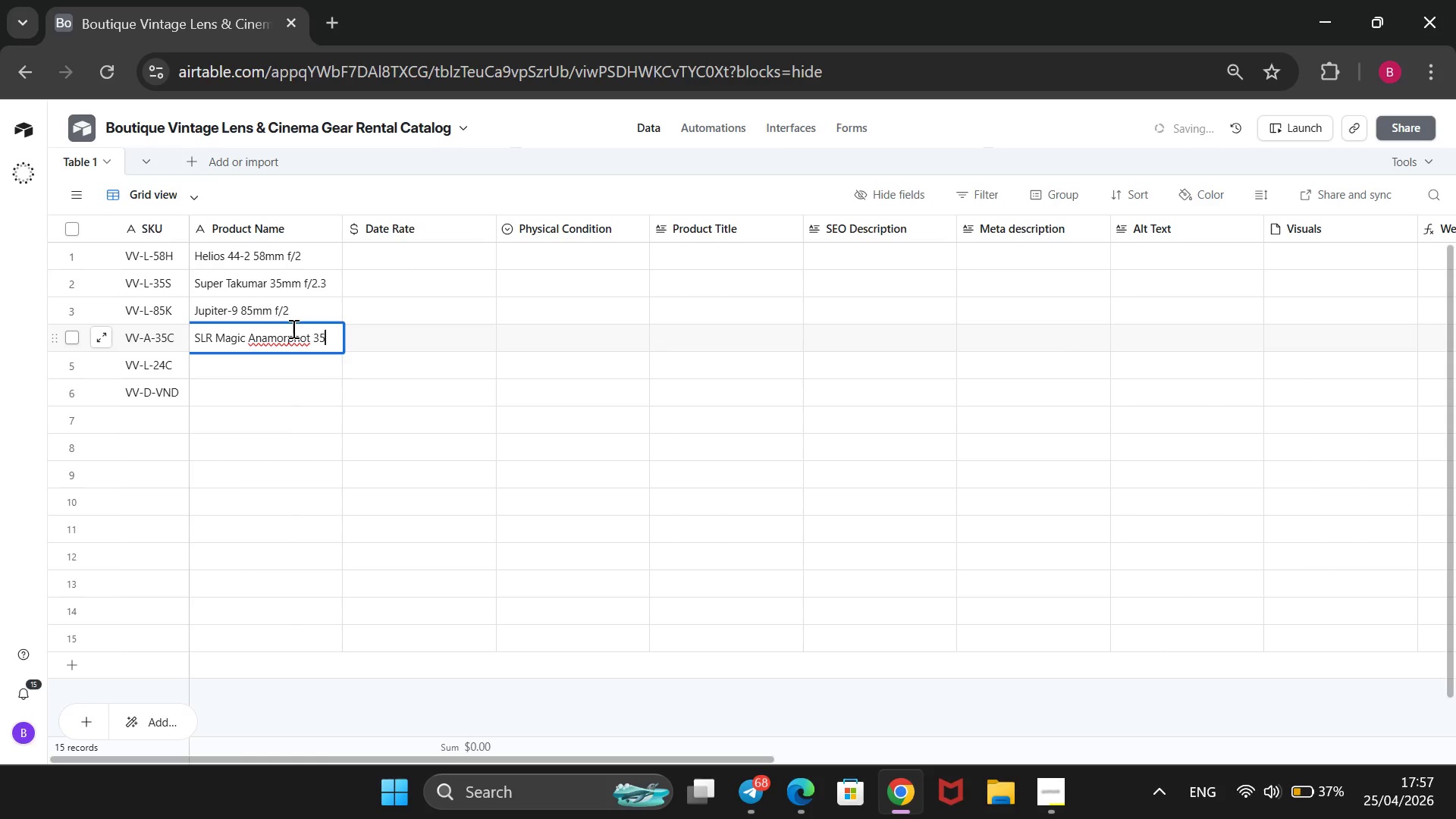 
wait(8.59)
 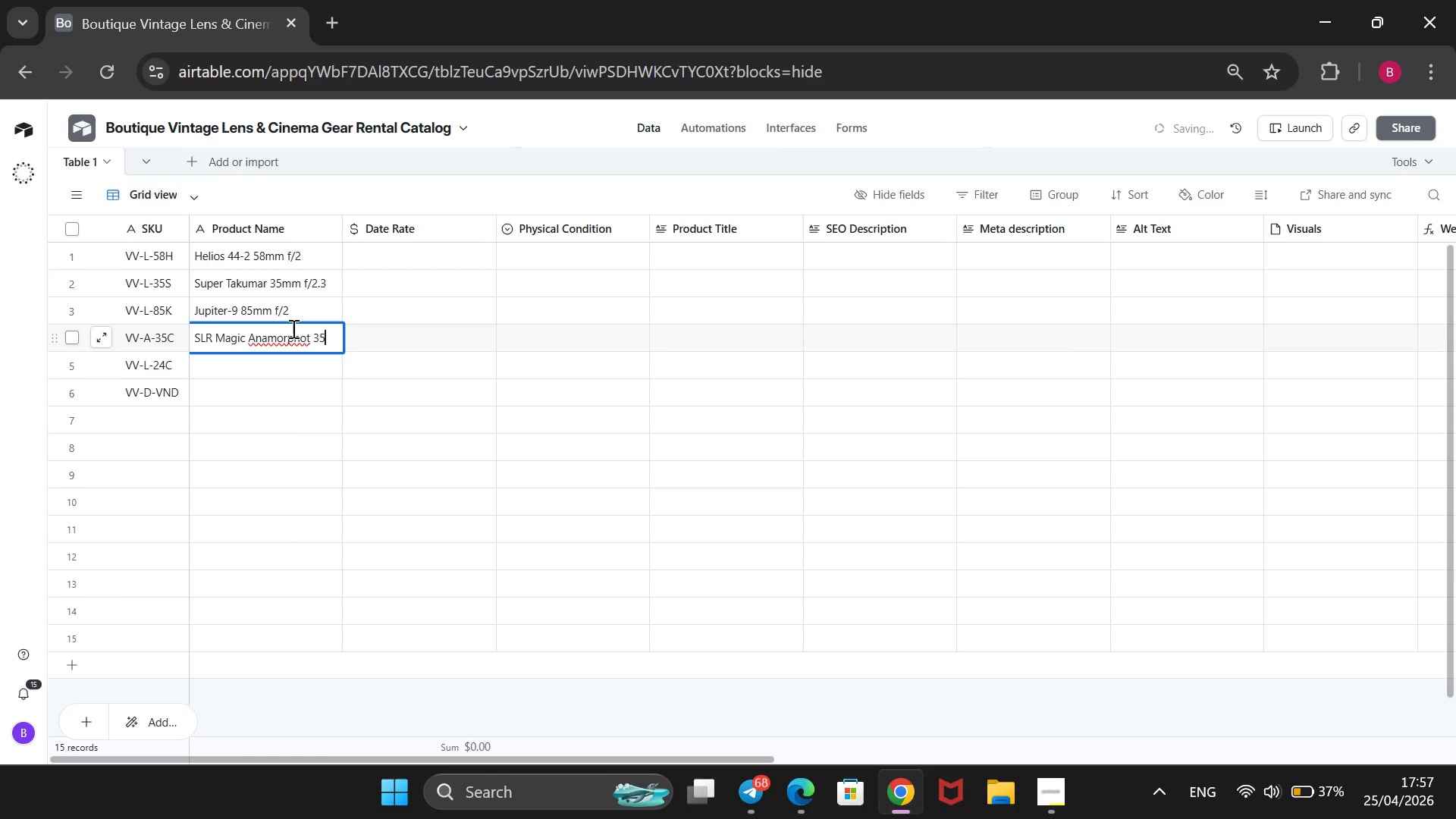 
key(Enter)
 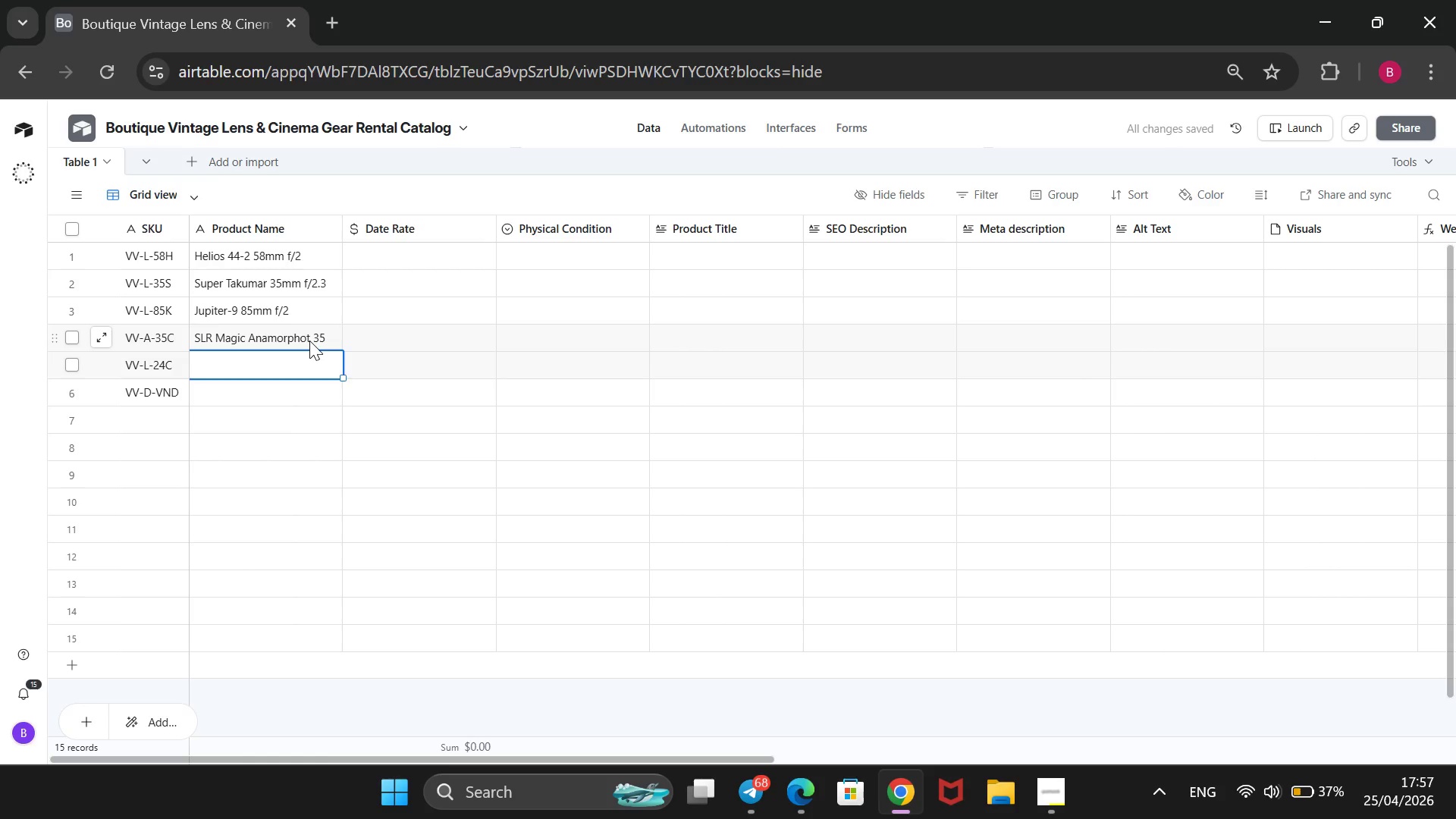 
type(Canon FD 24mm f/2.8)
 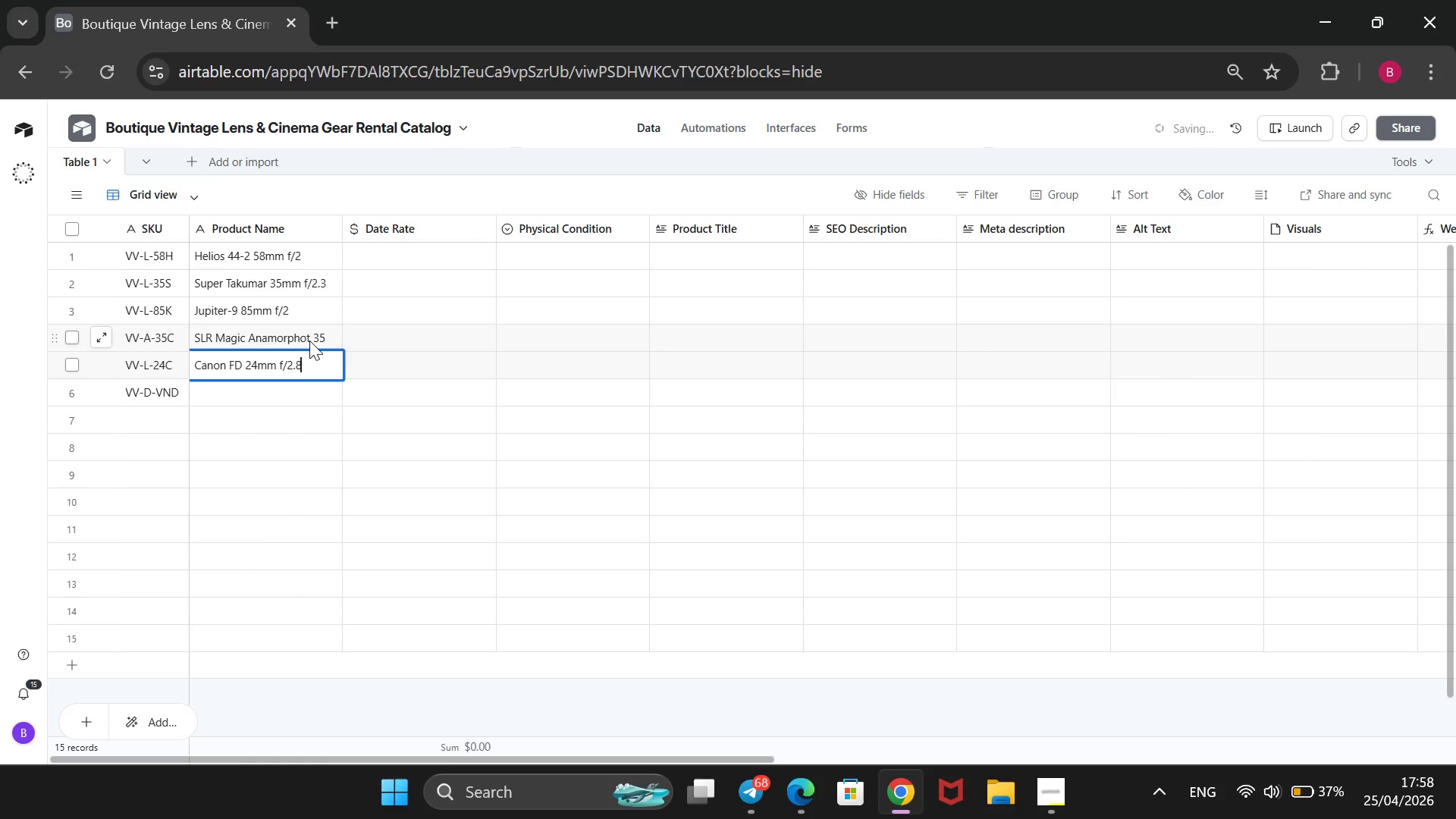 
key(Enter)
 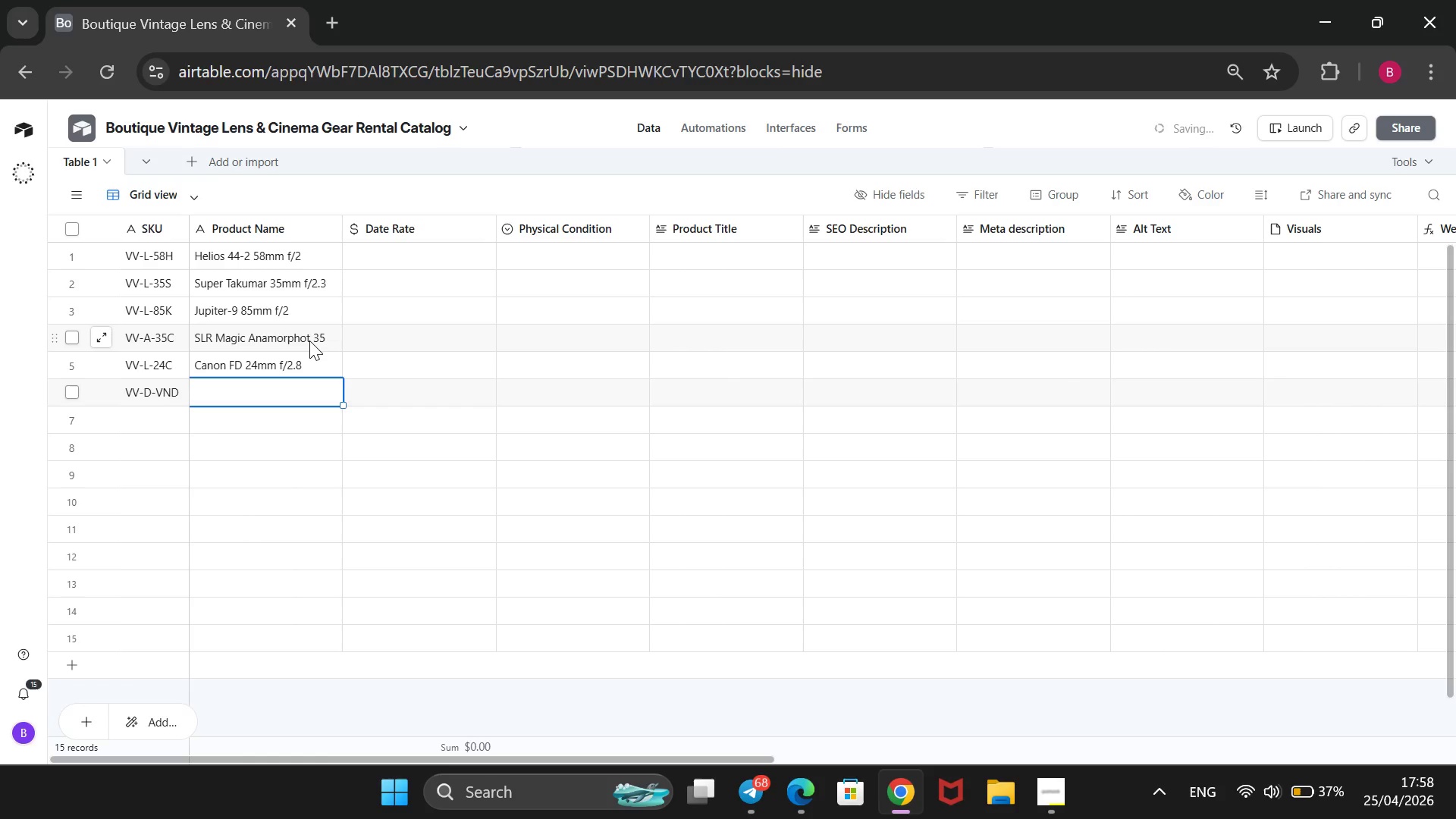 
type(PolarPro Mavic )
 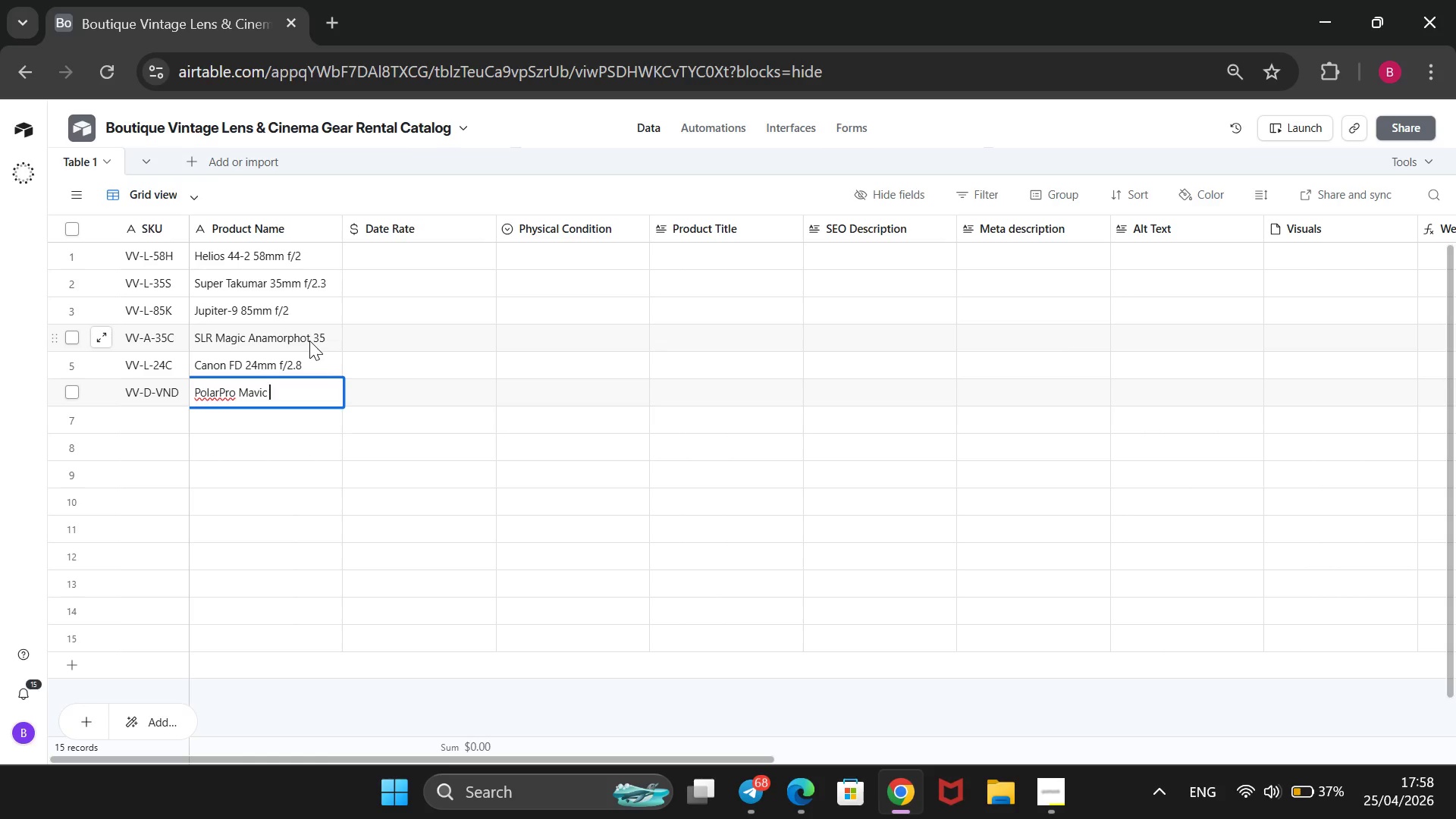 
type(2)
key(Backspace)
type(3 VND)
 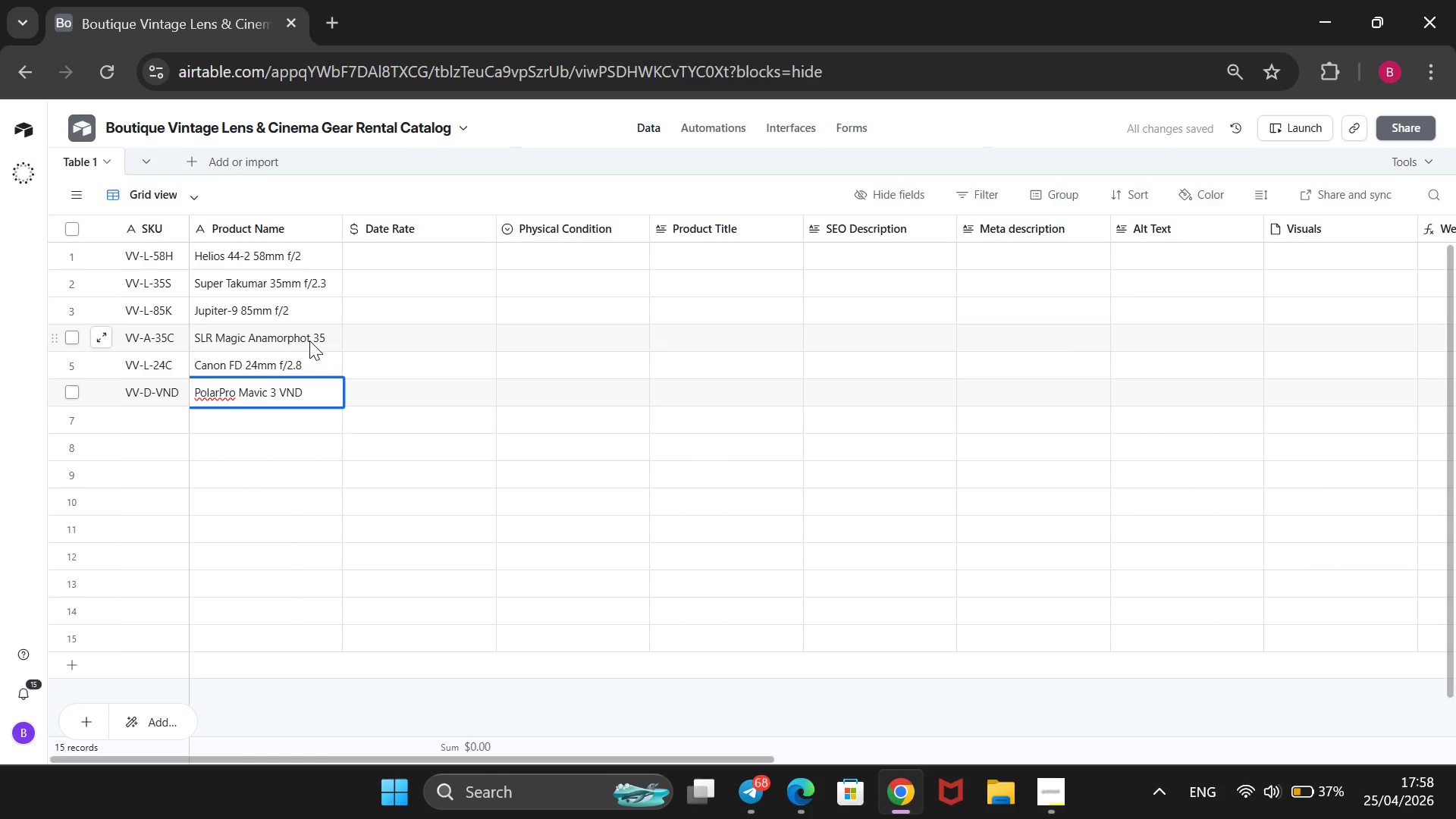 
wait(13.98)
 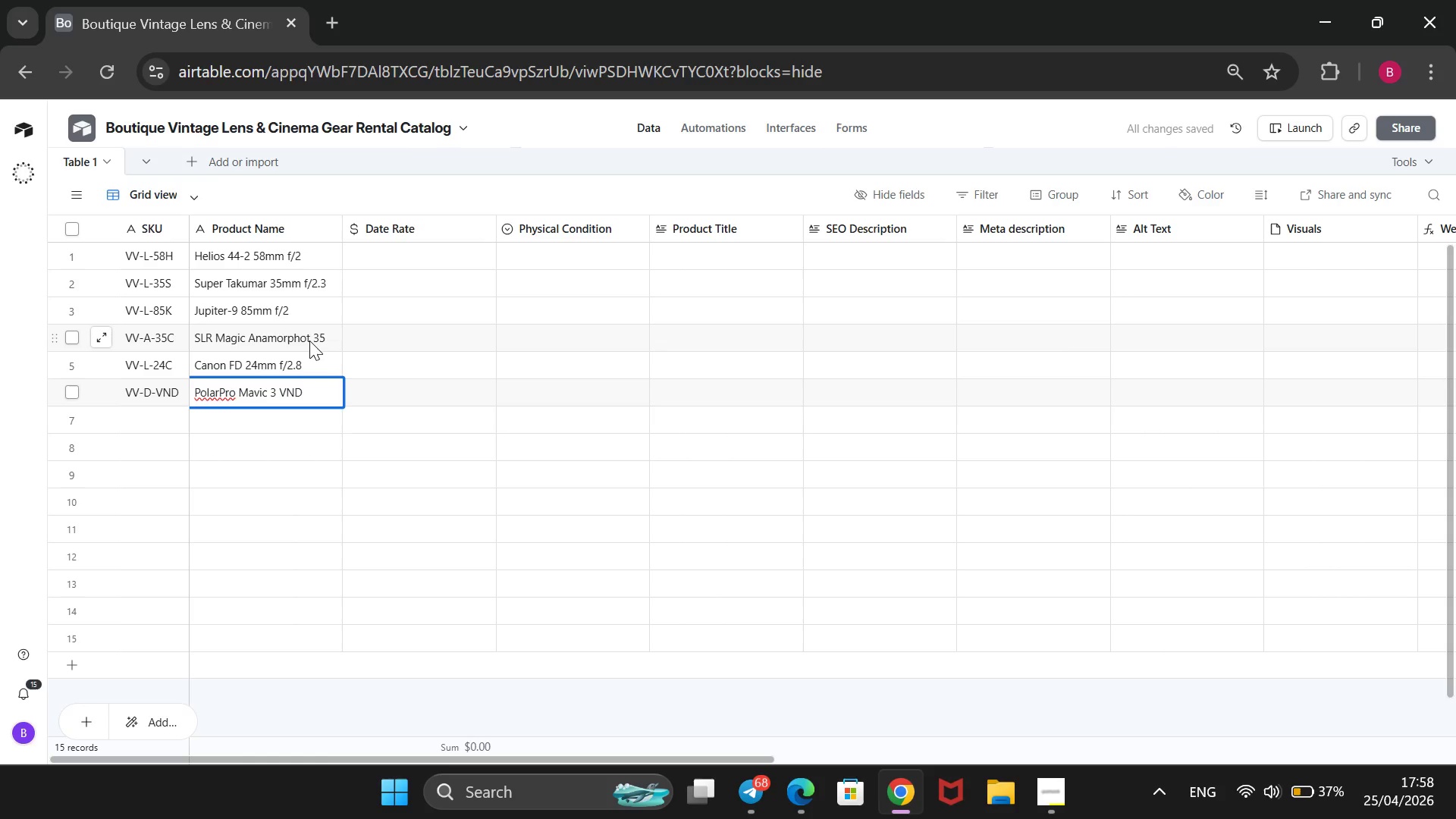 
scroll: coordinate [1455, 327], scroll_direction: down, amount: 2.0
 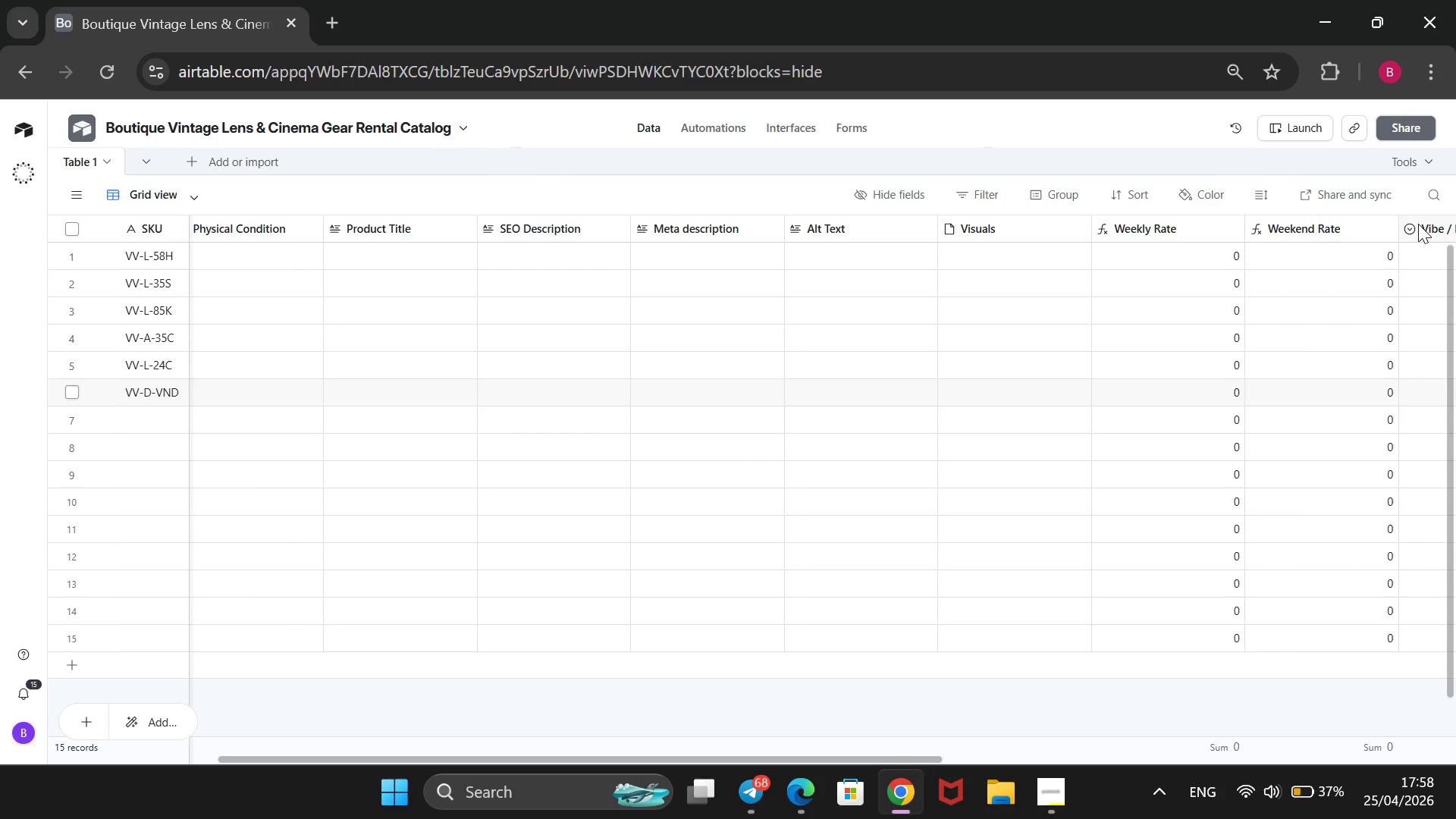 
left_click_drag(start_coordinate=[1418, 224], to_coordinate=[343, 322])
 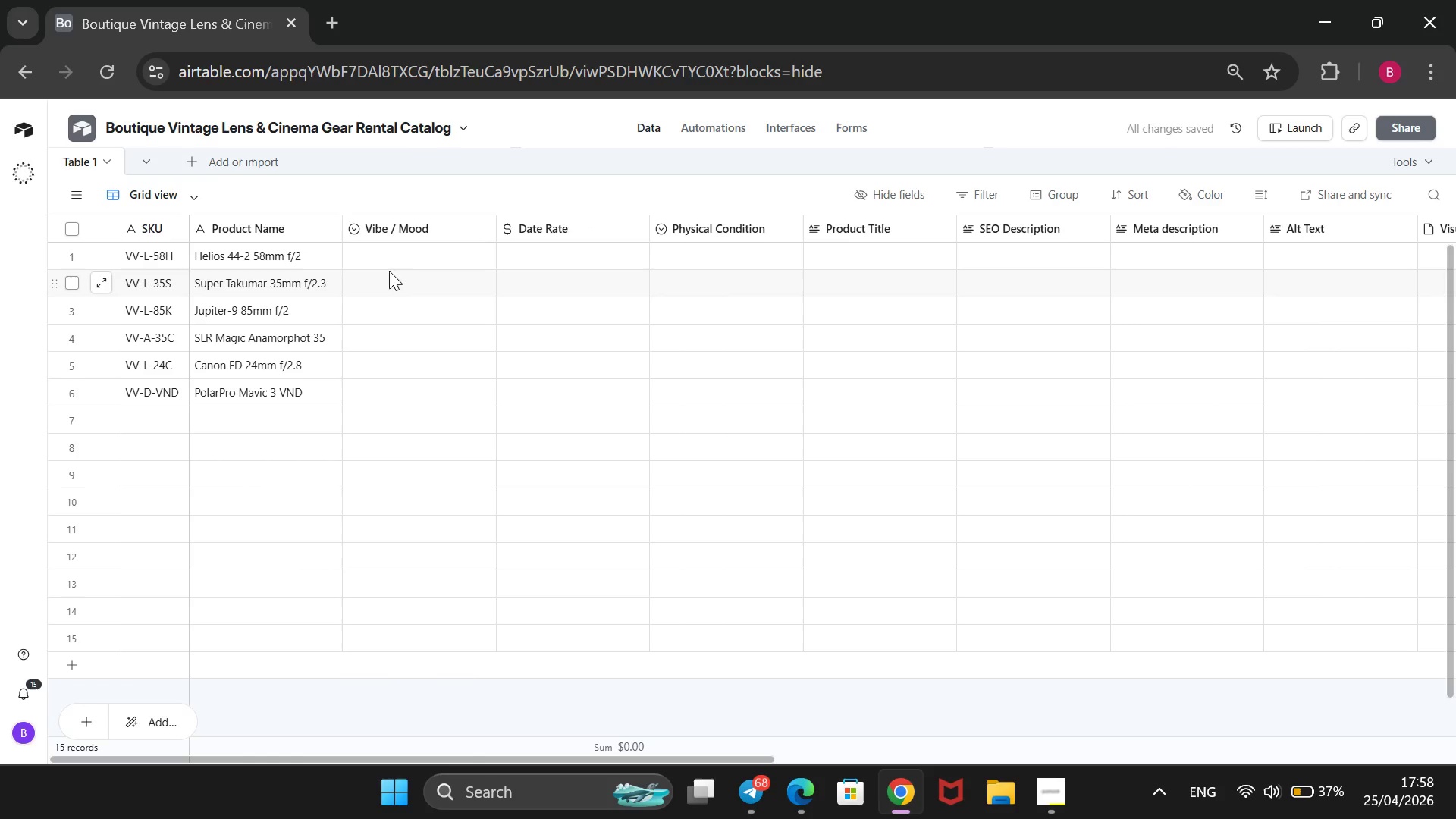 
left_click([413, 262])
 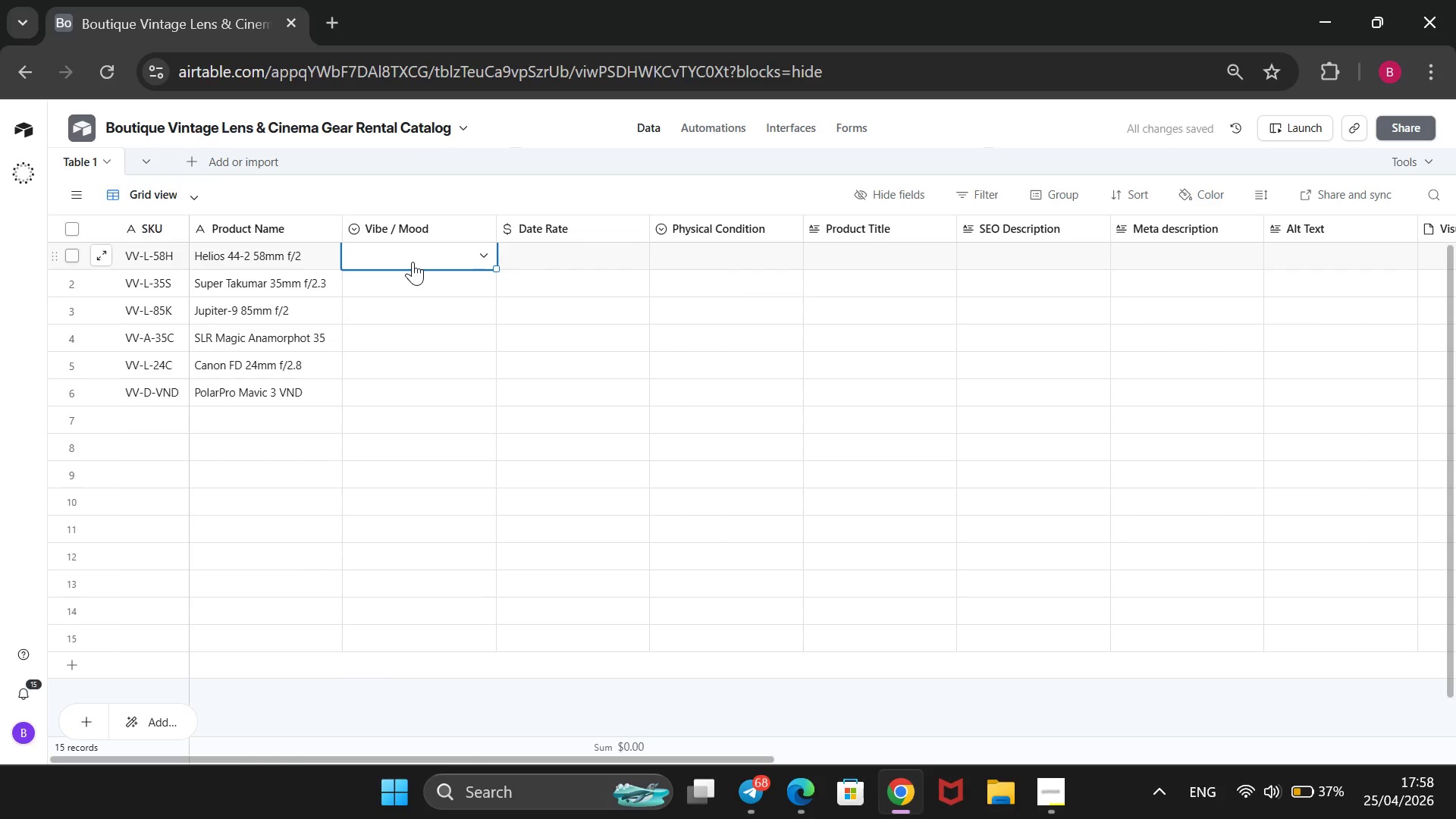 
key(Enter)
 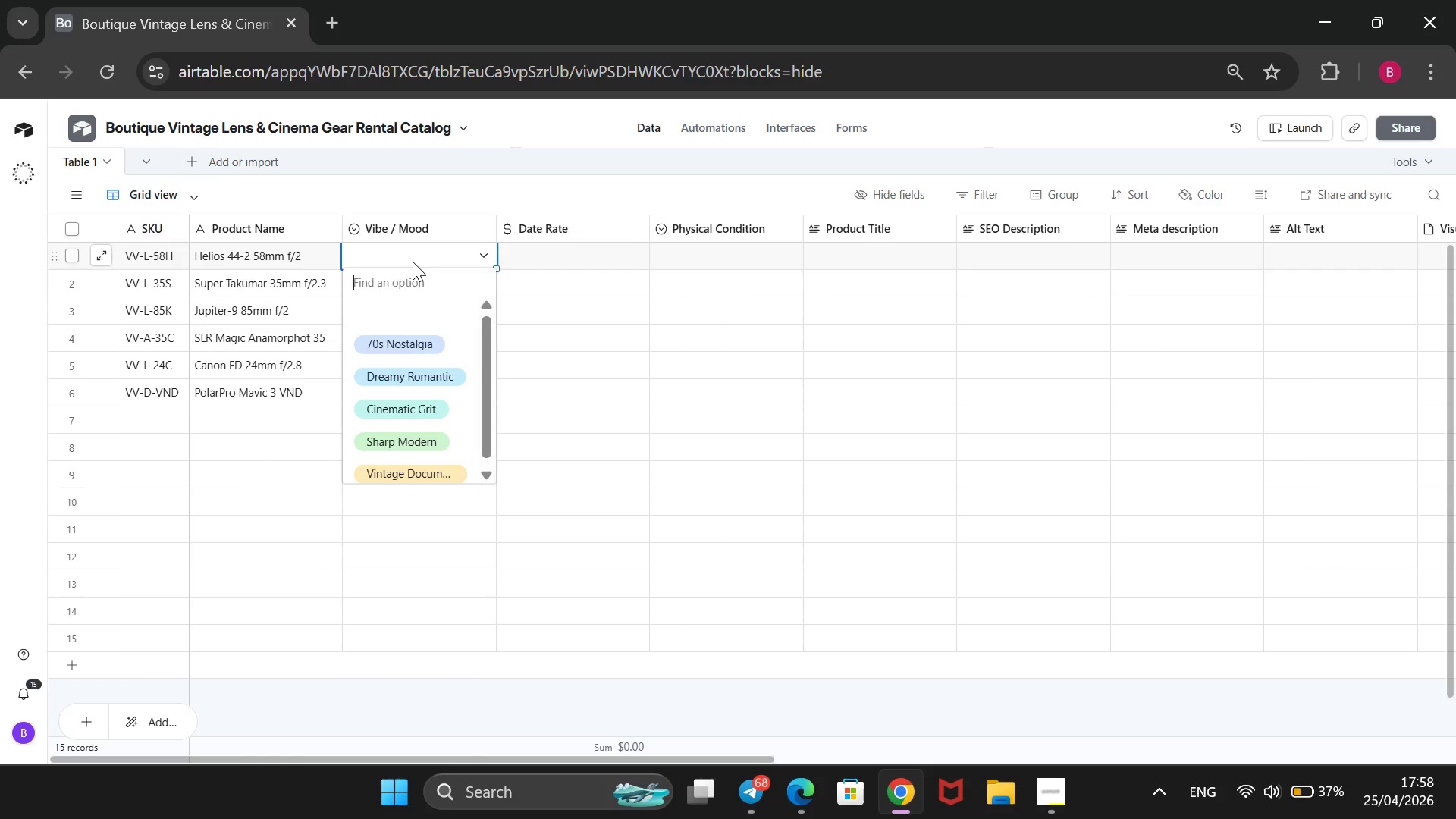 
key(ArrowDown)
 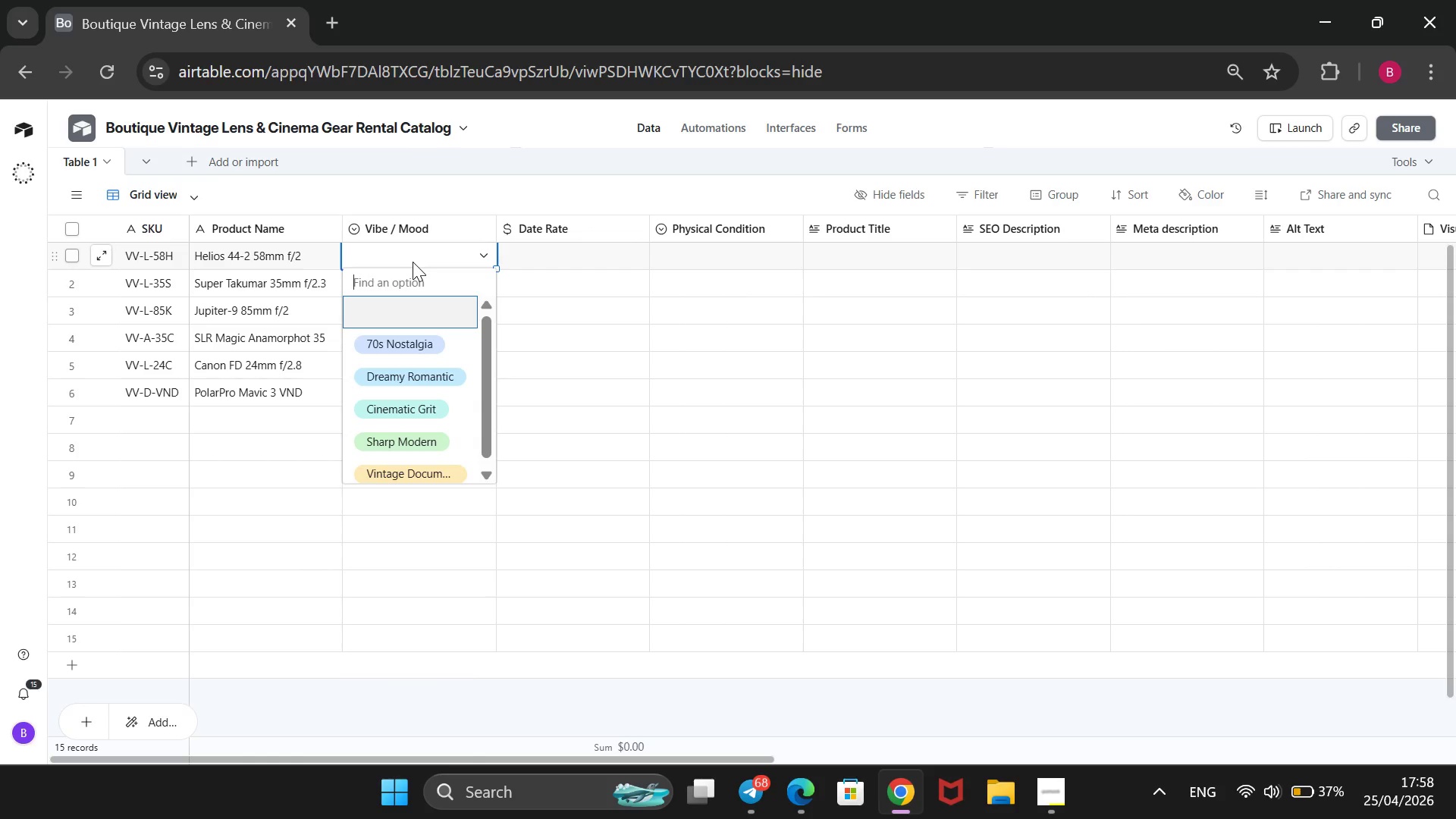 
key(ArrowDown)
 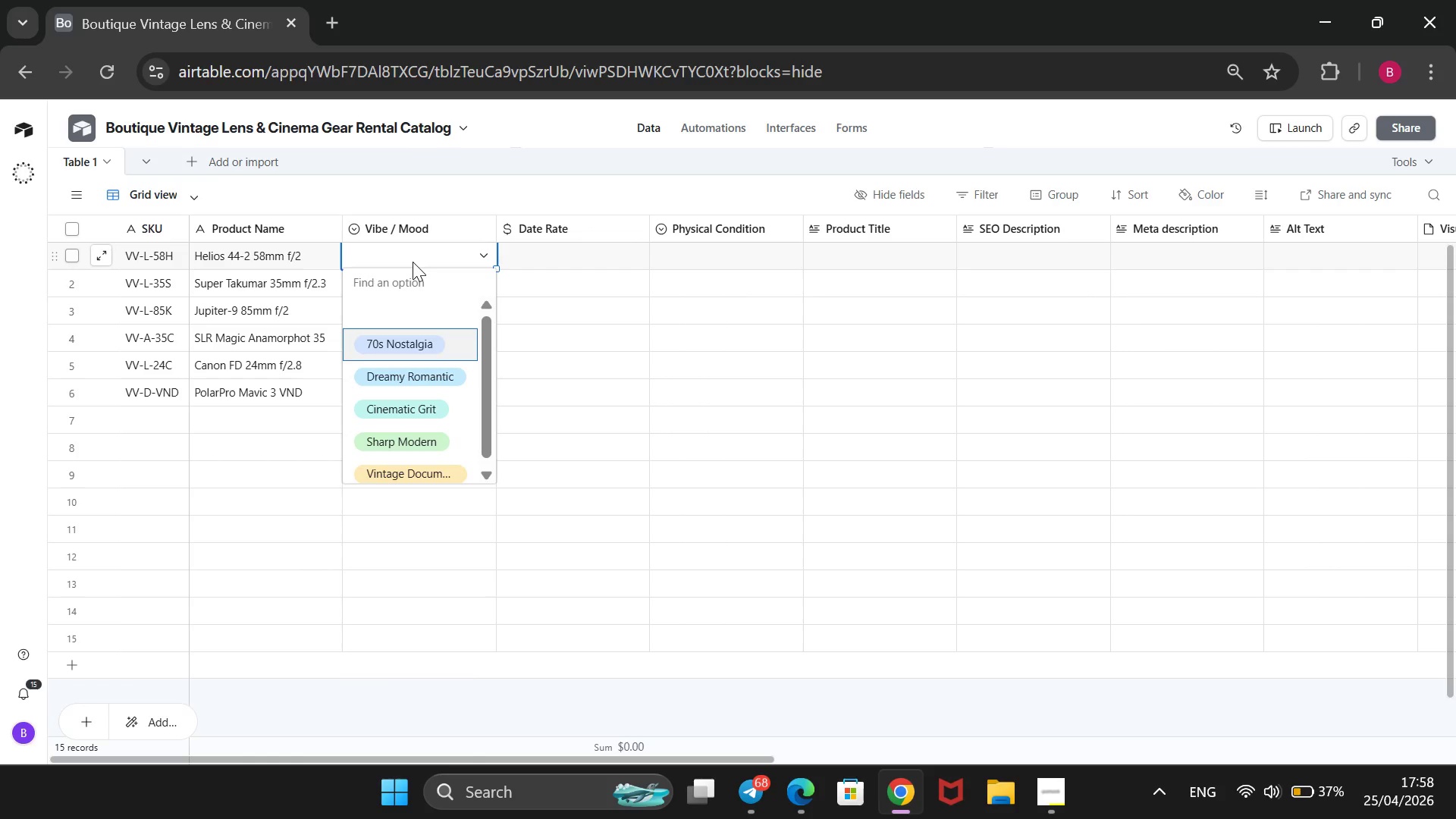 
key(Enter)
 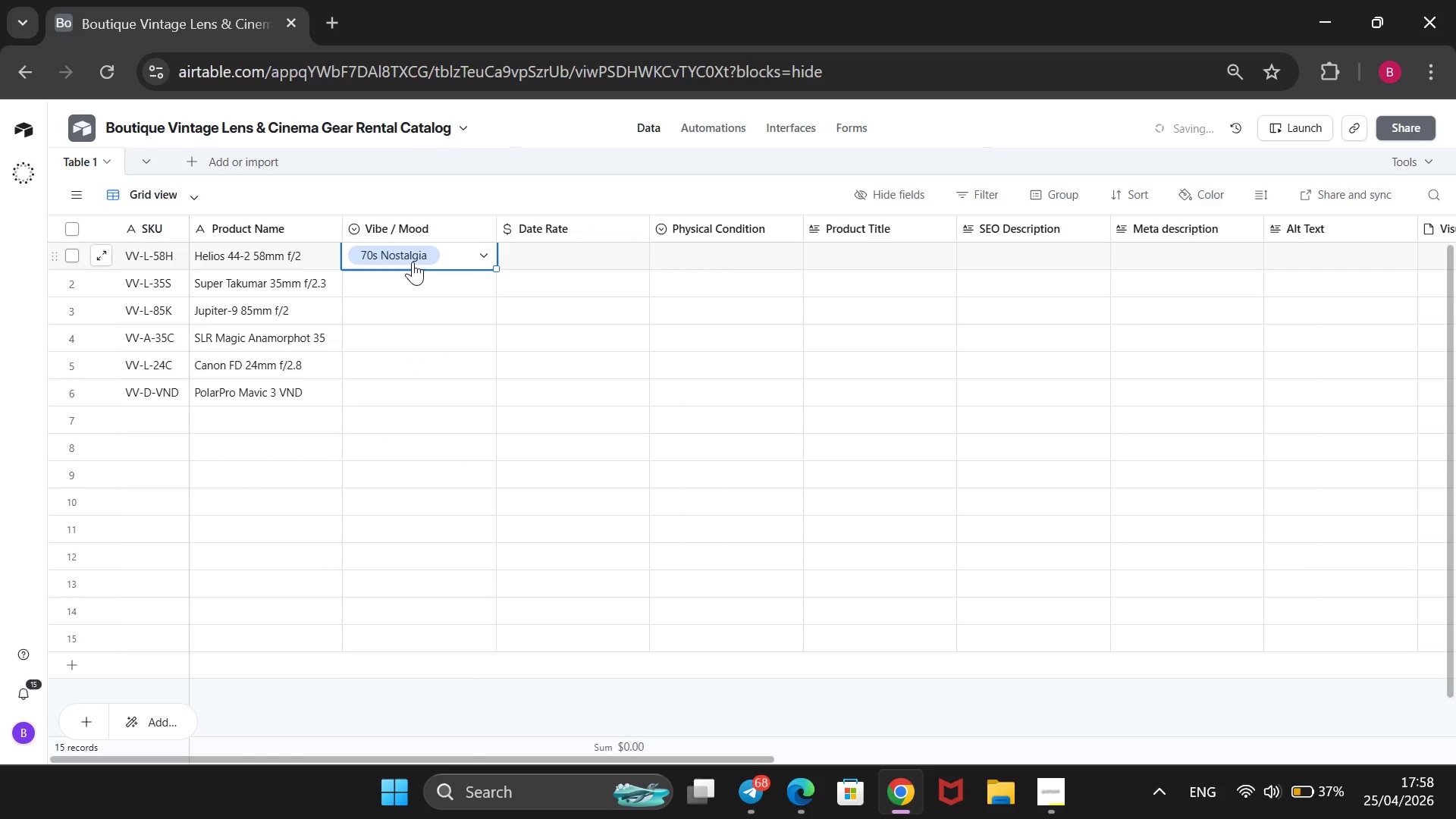 
key(ArrowDown)
 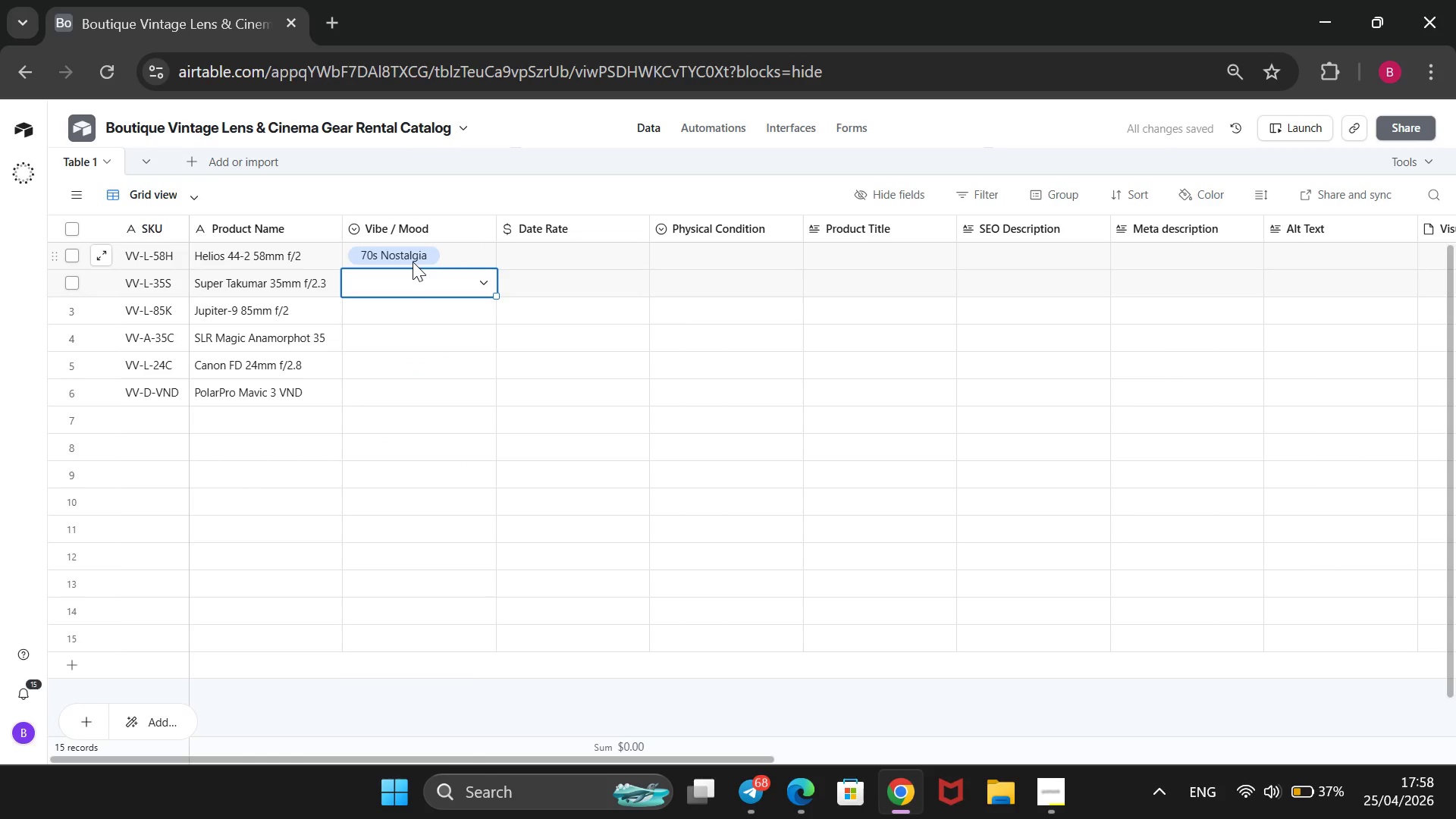 
key(Enter)
 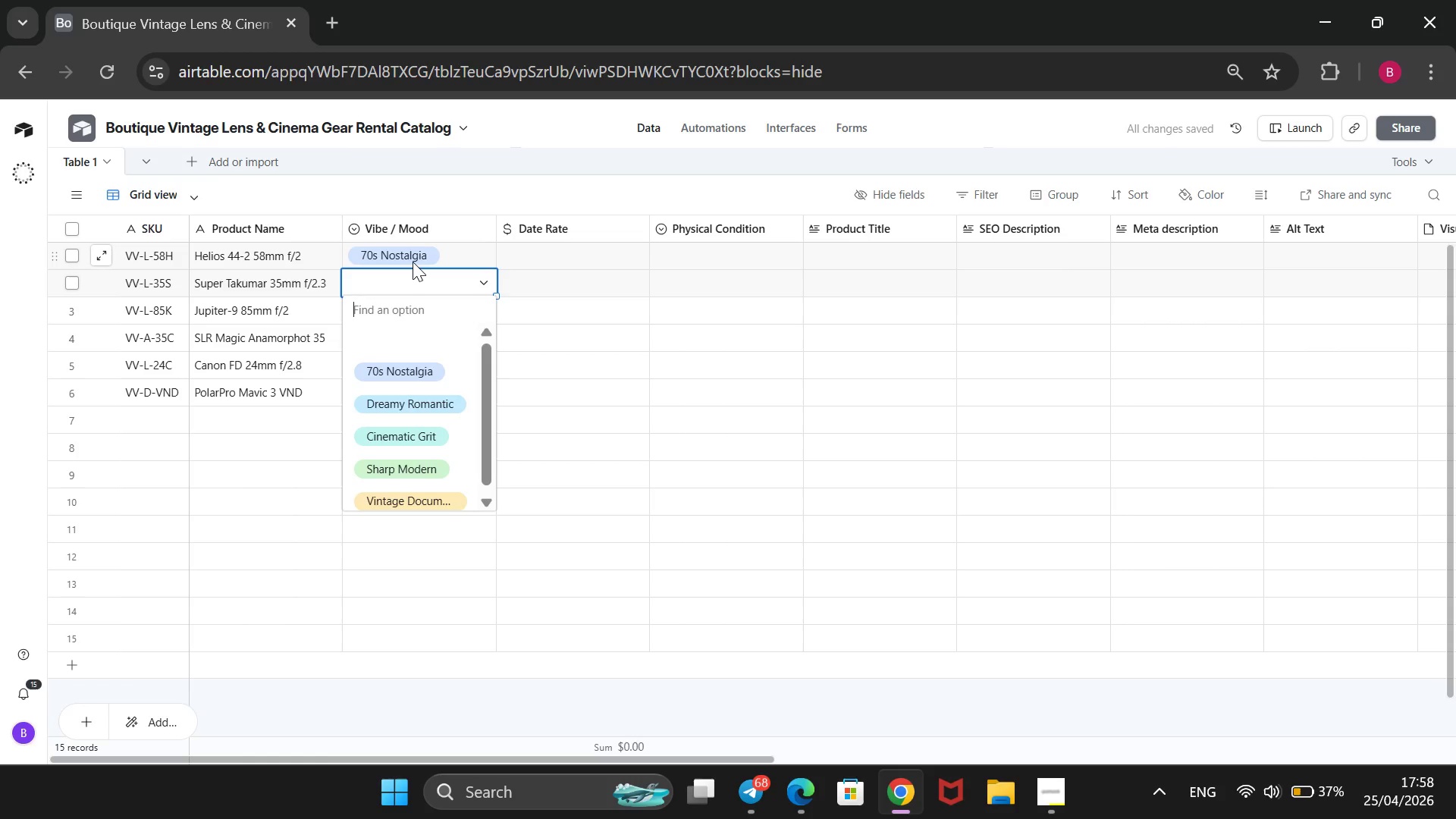 
key(ArrowDown)
 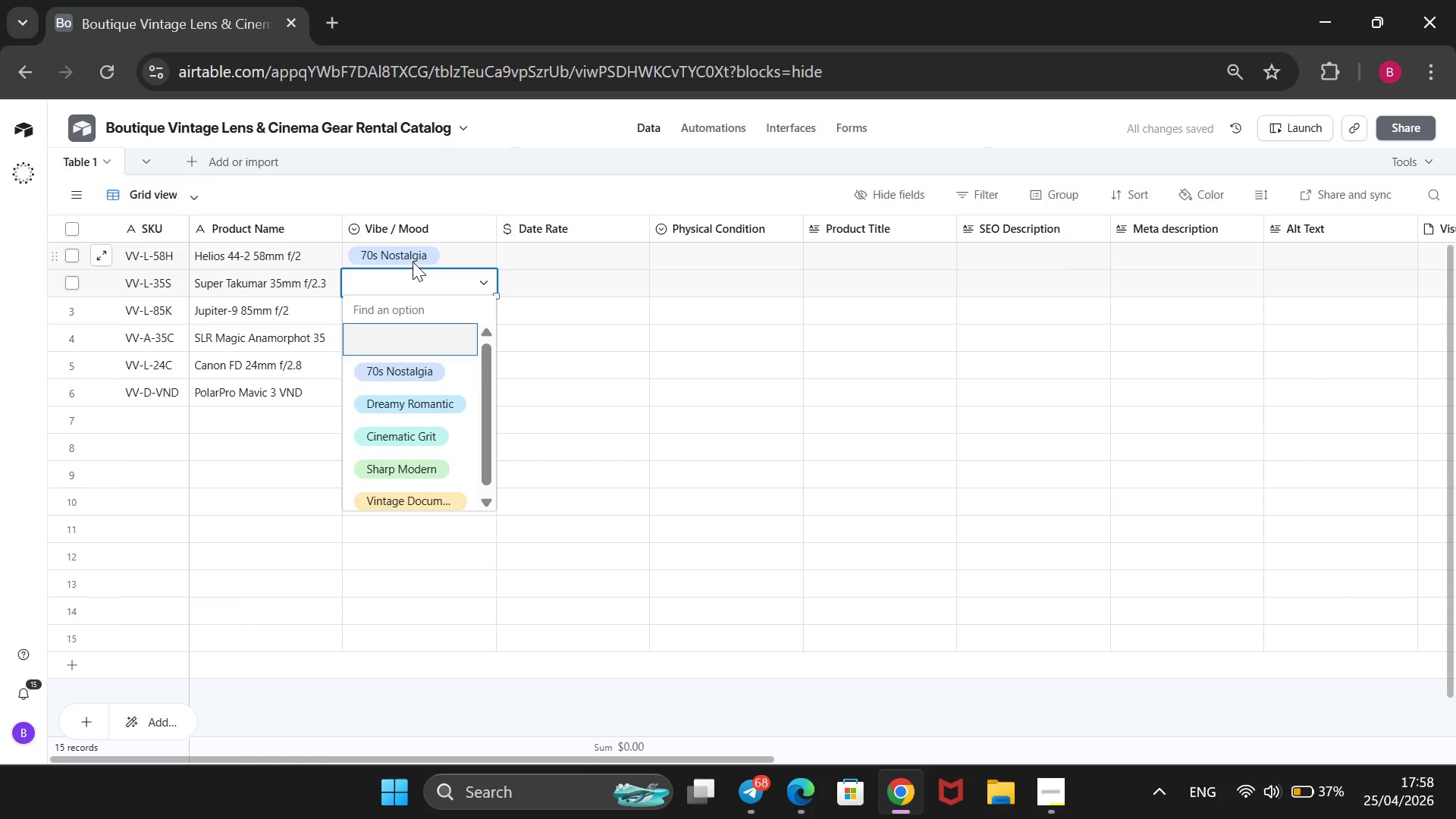 
key(ArrowDown)
 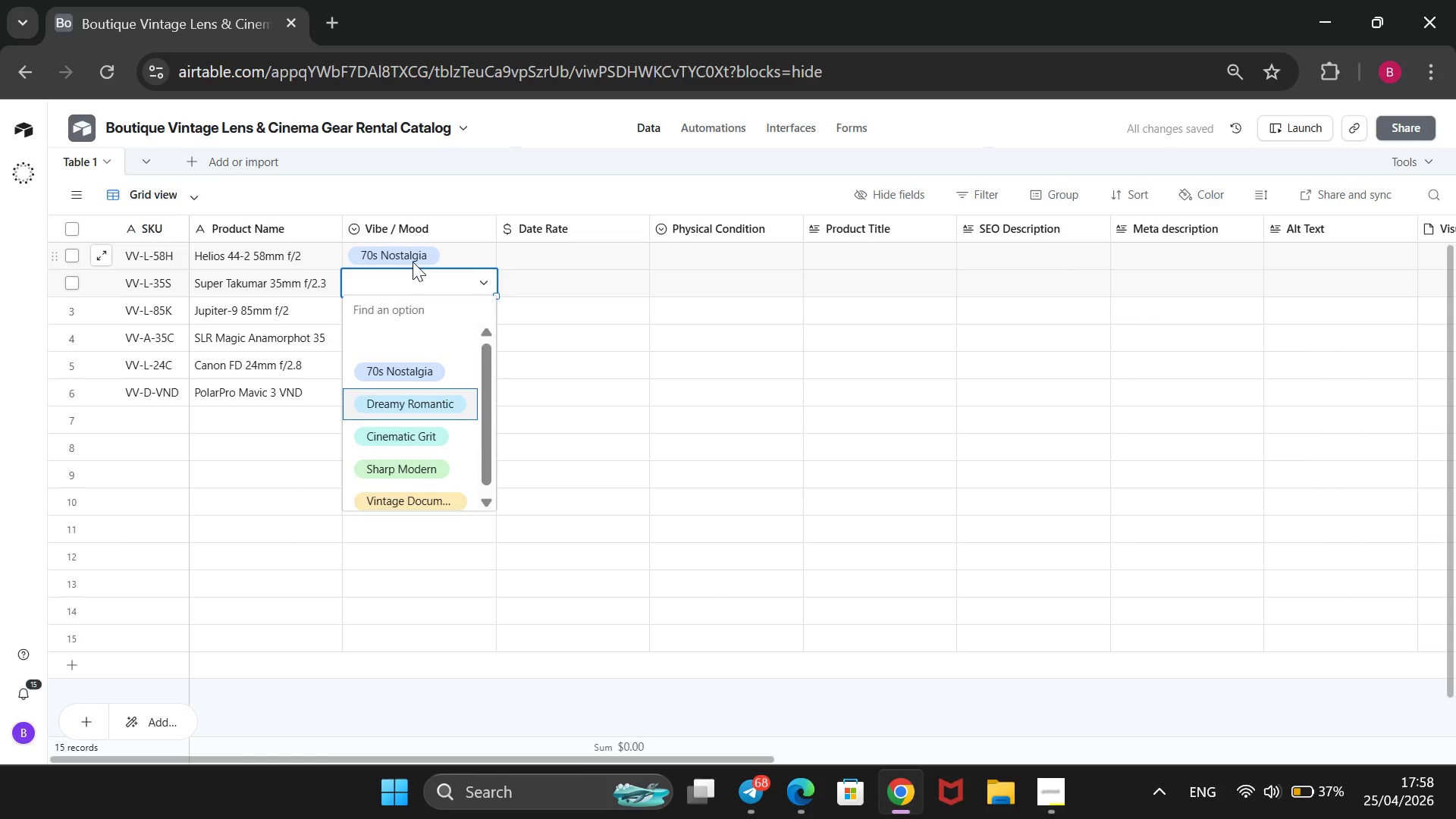 
key(ArrowDown)
 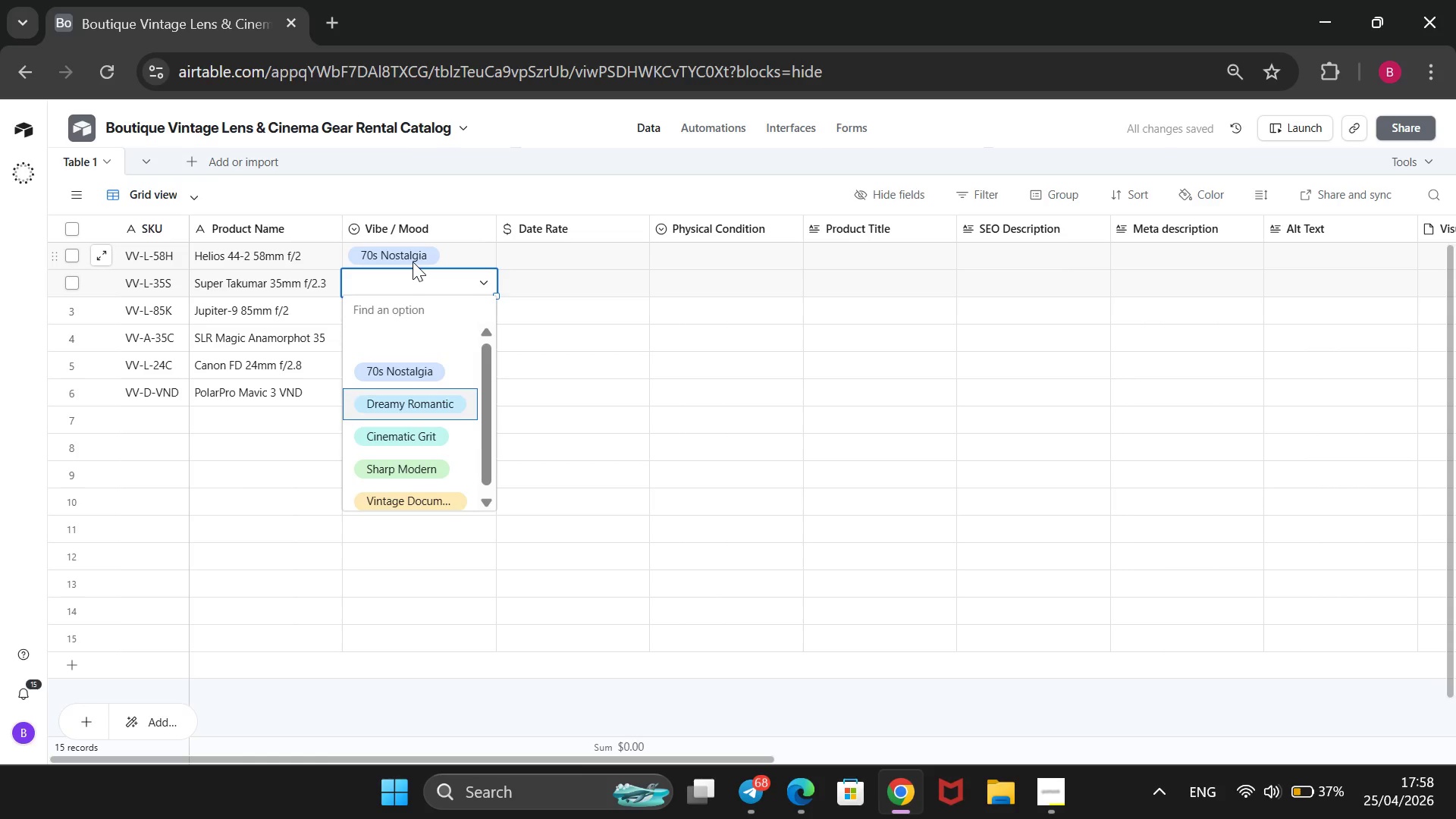 
key(ArrowDown)
 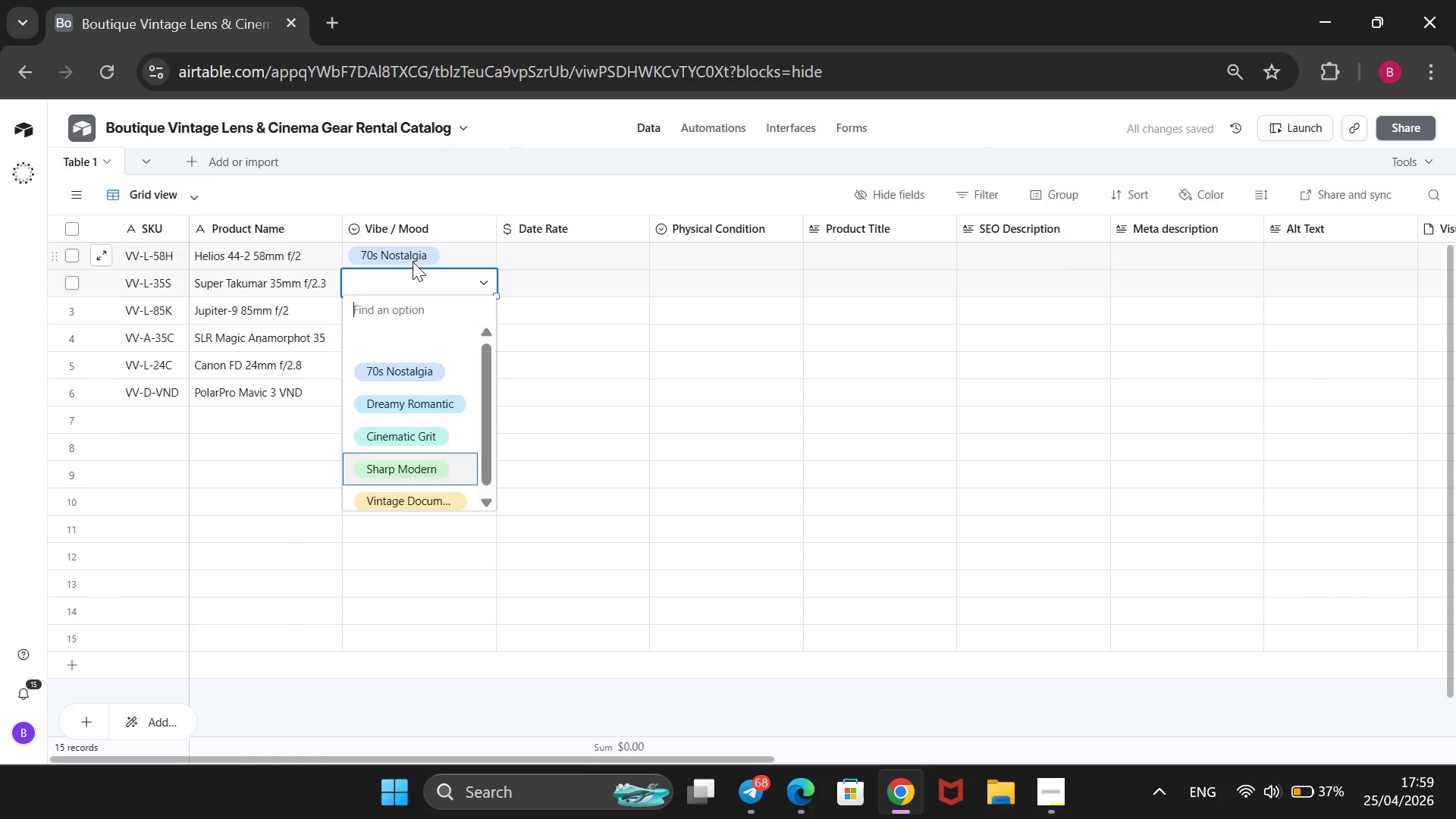 
key(ArrowDown)
 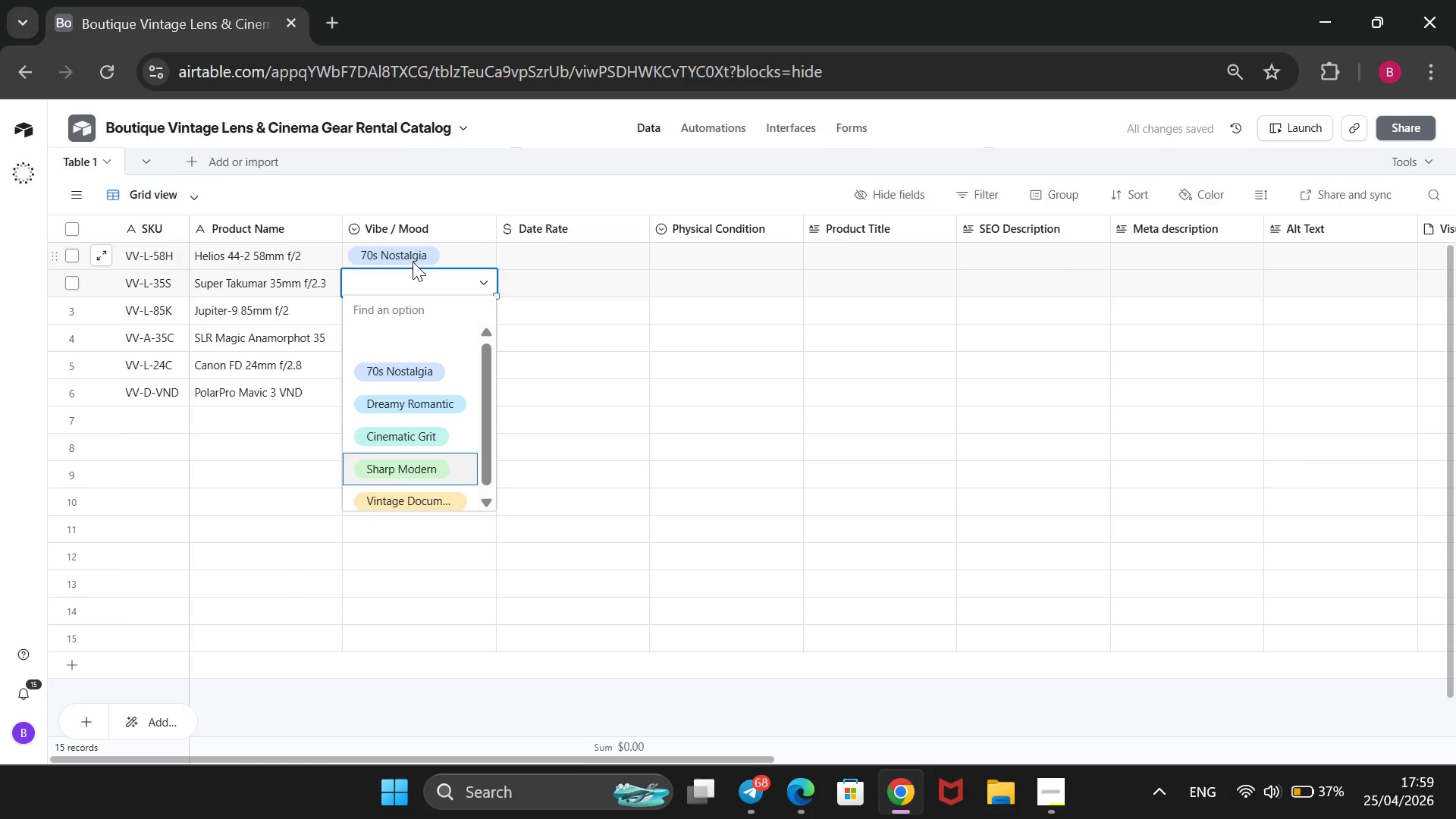 
key(ArrowDown)
 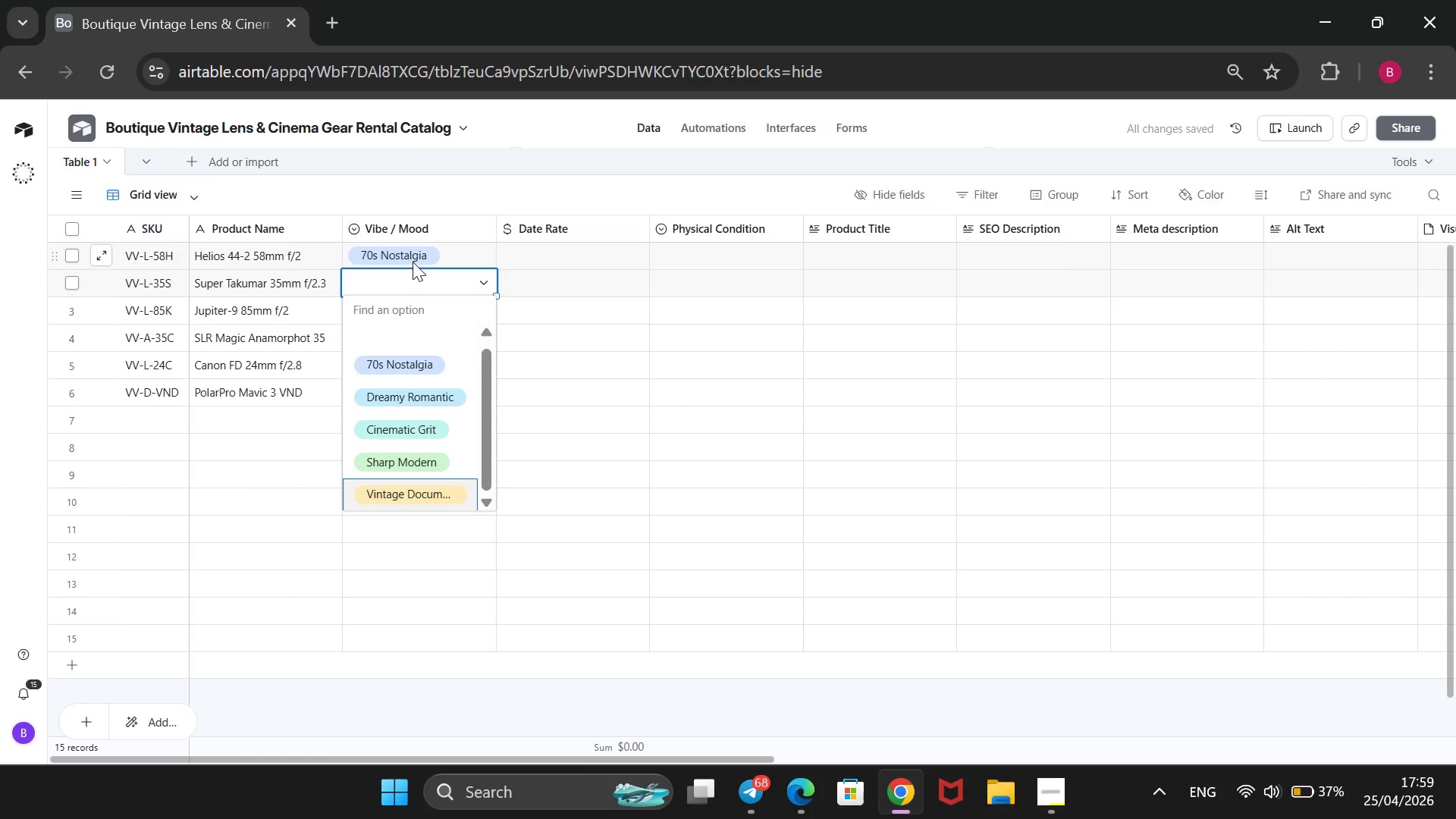 
key(ArrowUp)
 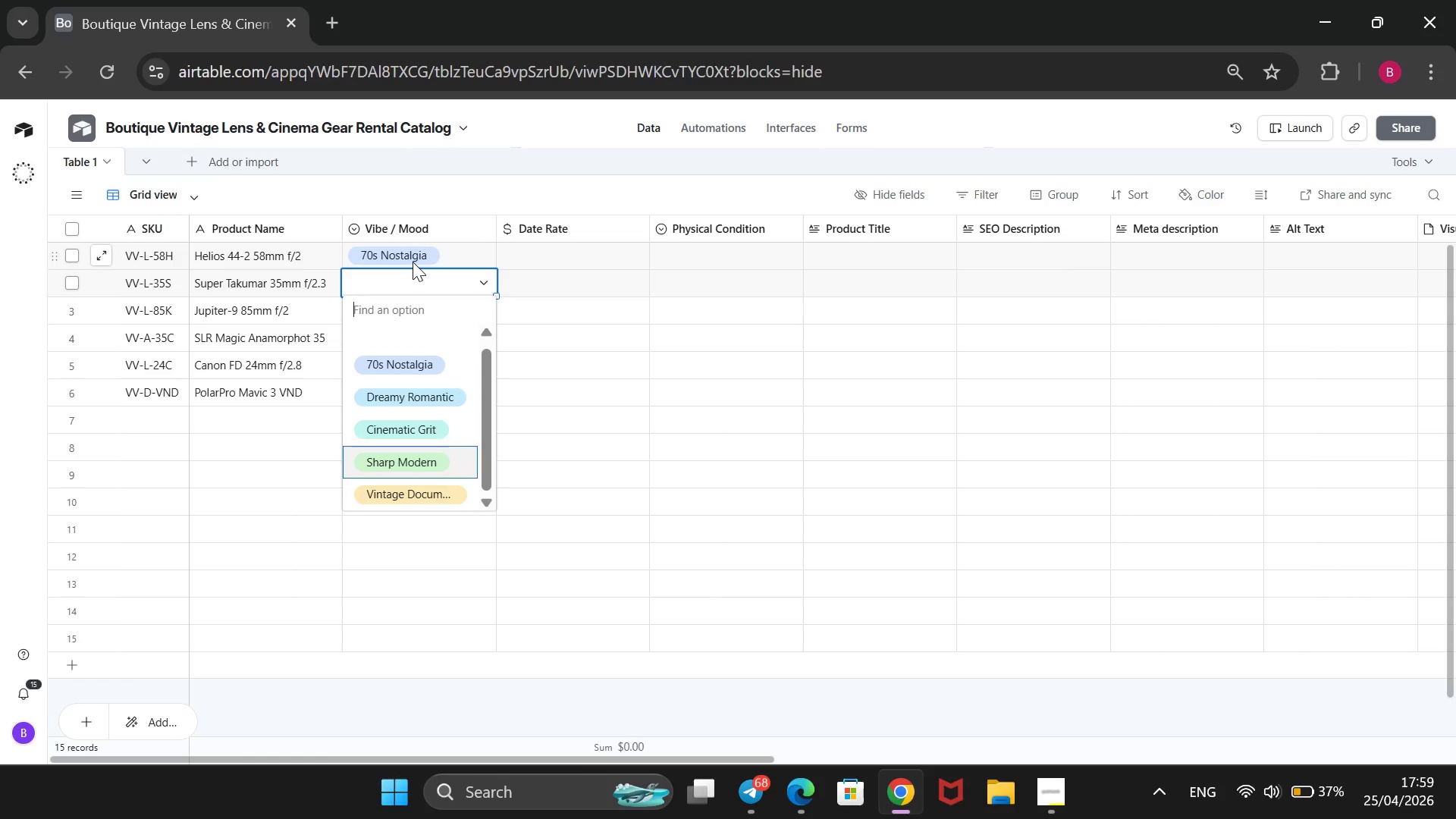 
key(ArrowUp)
 